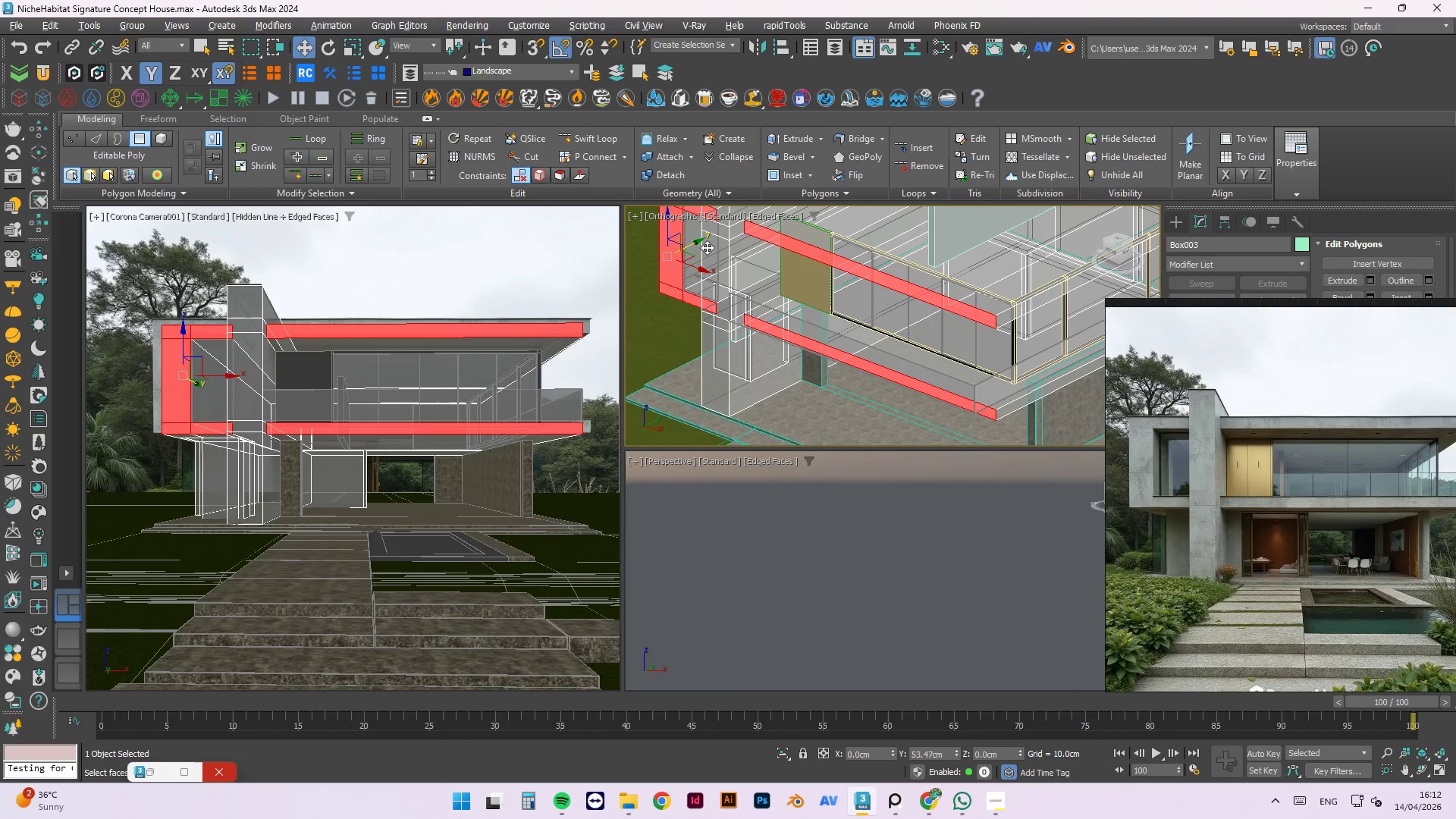 
hold_key(key=ShiftLeft, duration=1.52)
 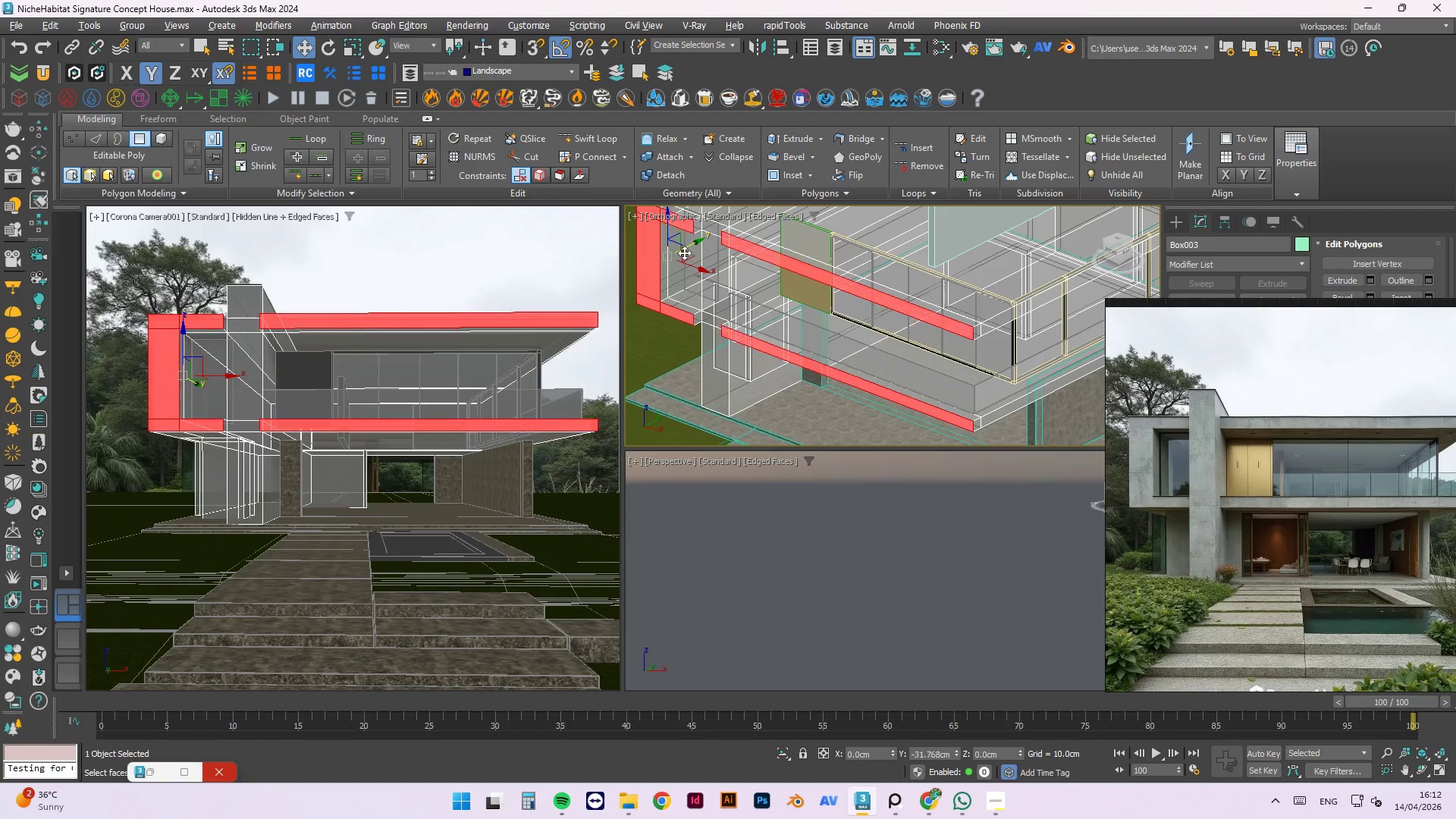 
hold_key(key=ShiftLeft, duration=1.52)
 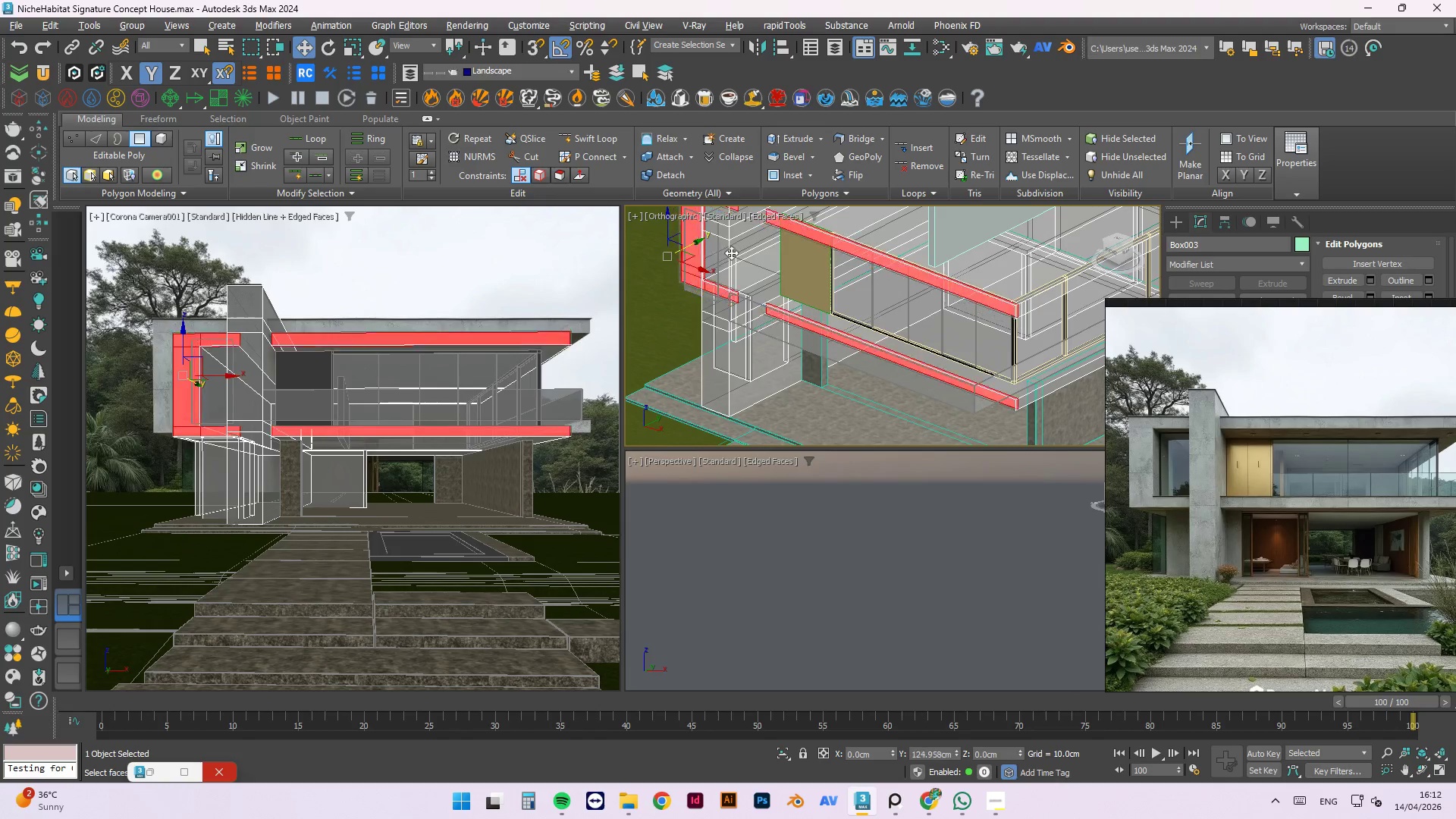 
hold_key(key=ShiftLeft, duration=1.51)
 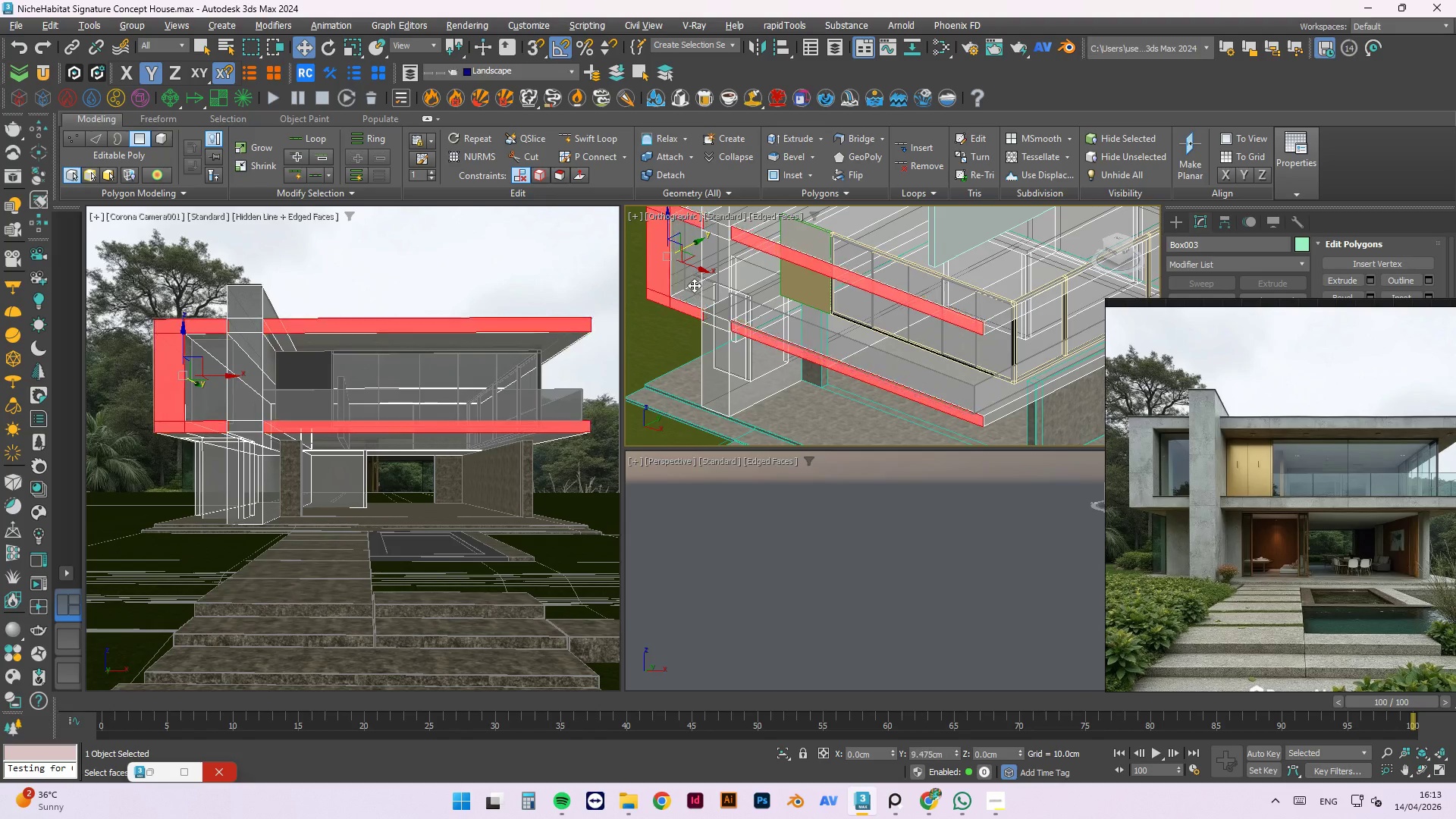 
hold_key(key=ShiftLeft, duration=1.52)
 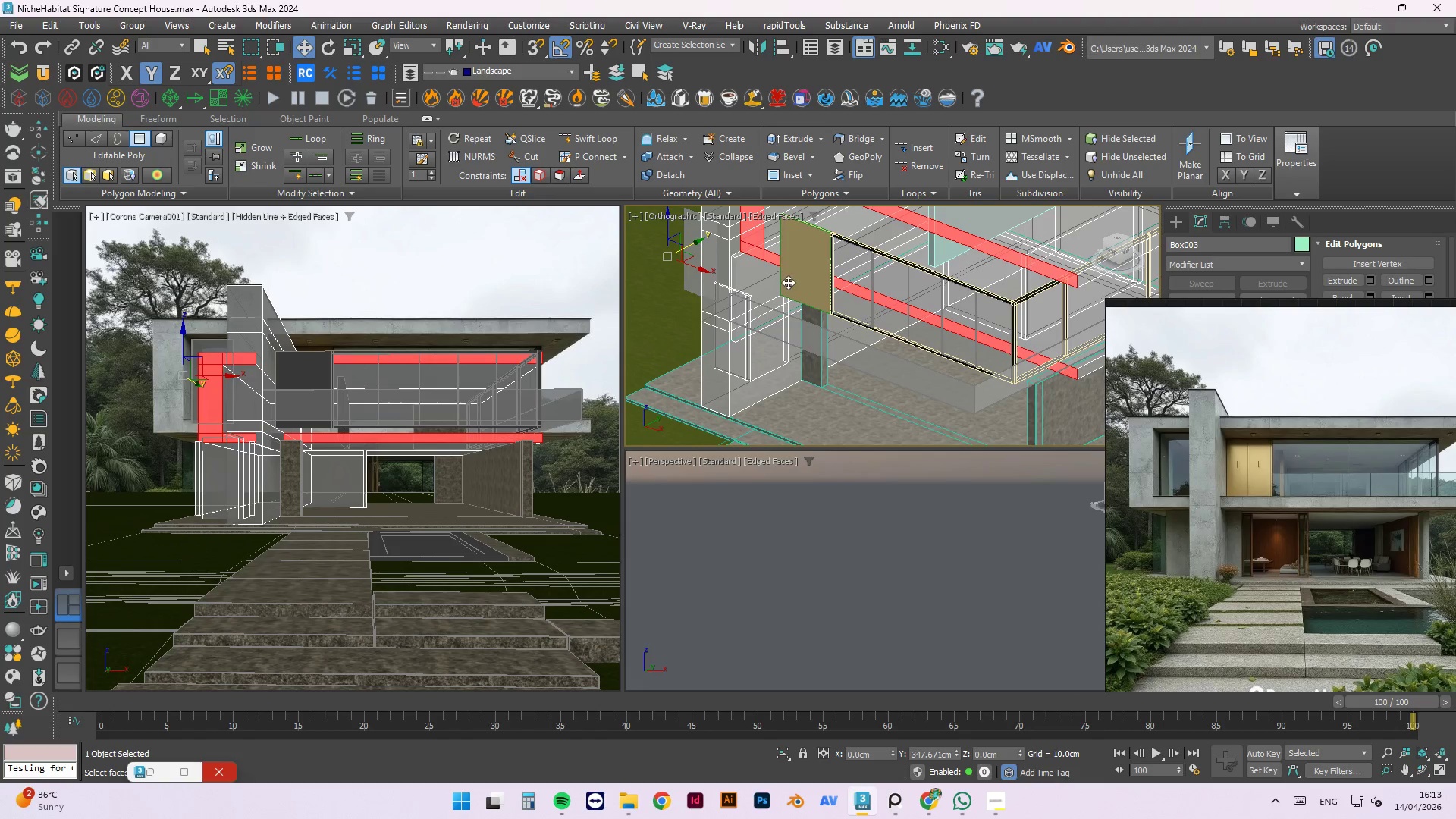 
hold_key(key=ShiftLeft, duration=1.51)
 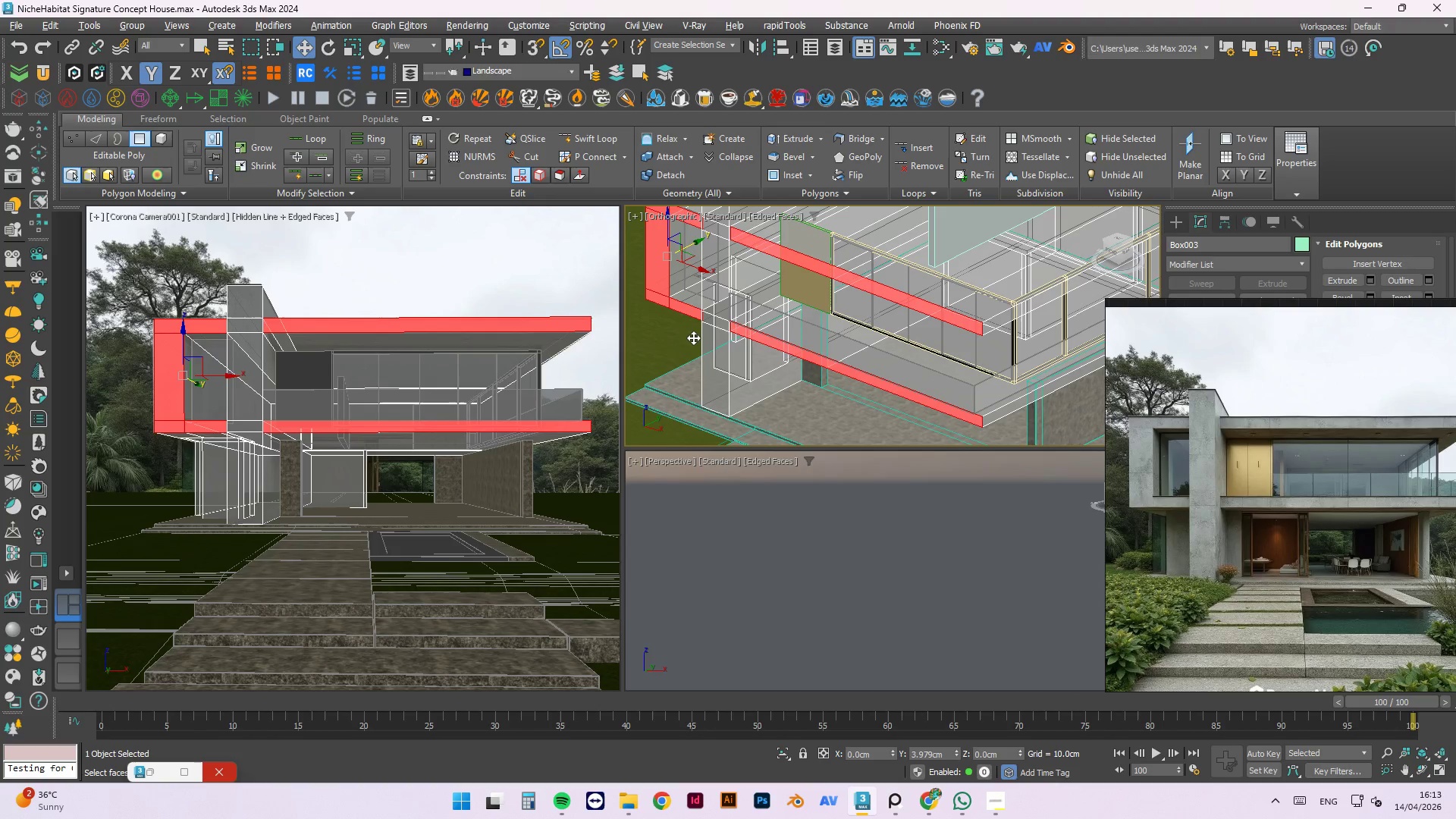 
hold_key(key=ShiftLeft, duration=1.5)
 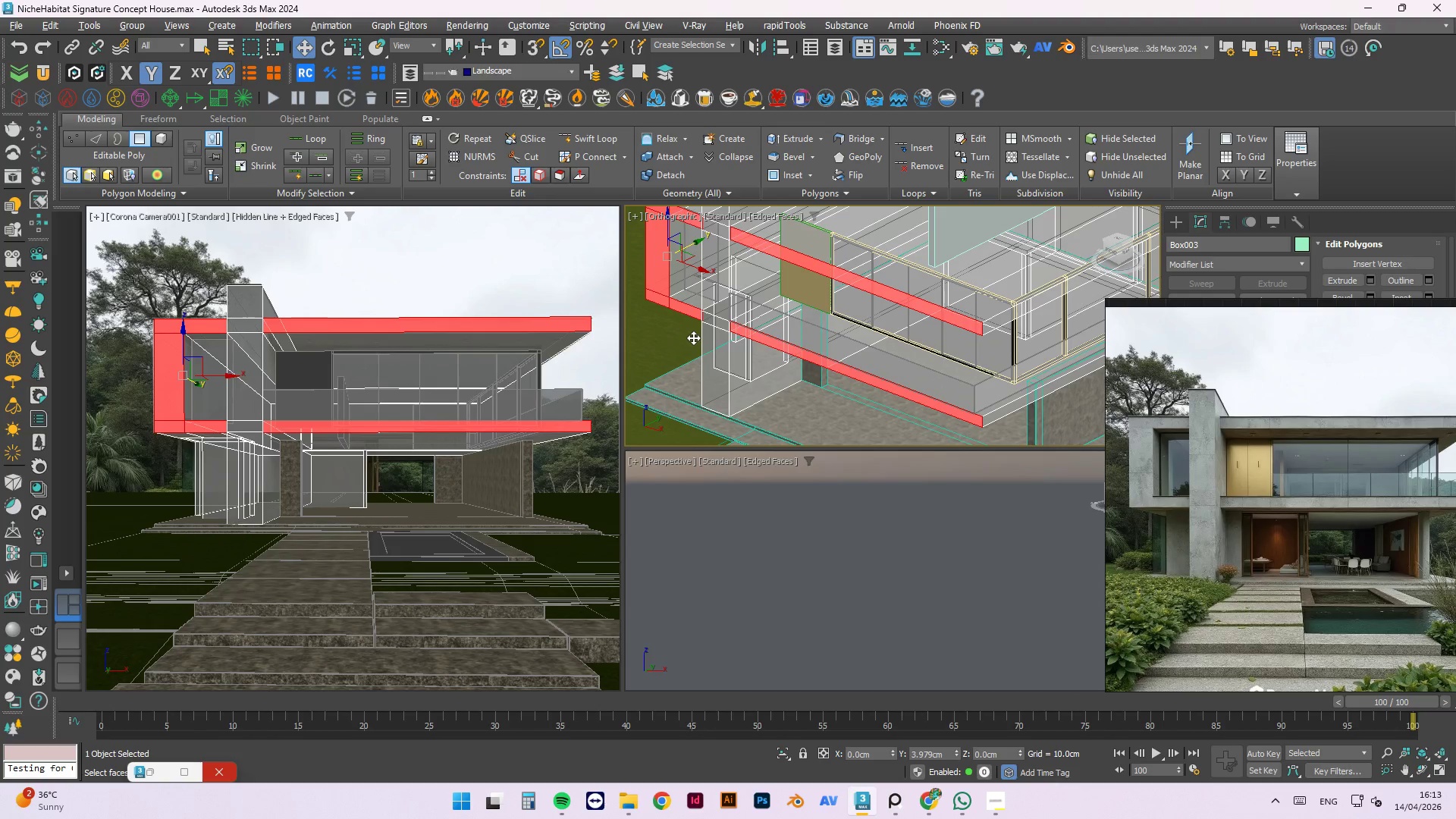 
hold_key(key=ShiftLeft, duration=1.5)
 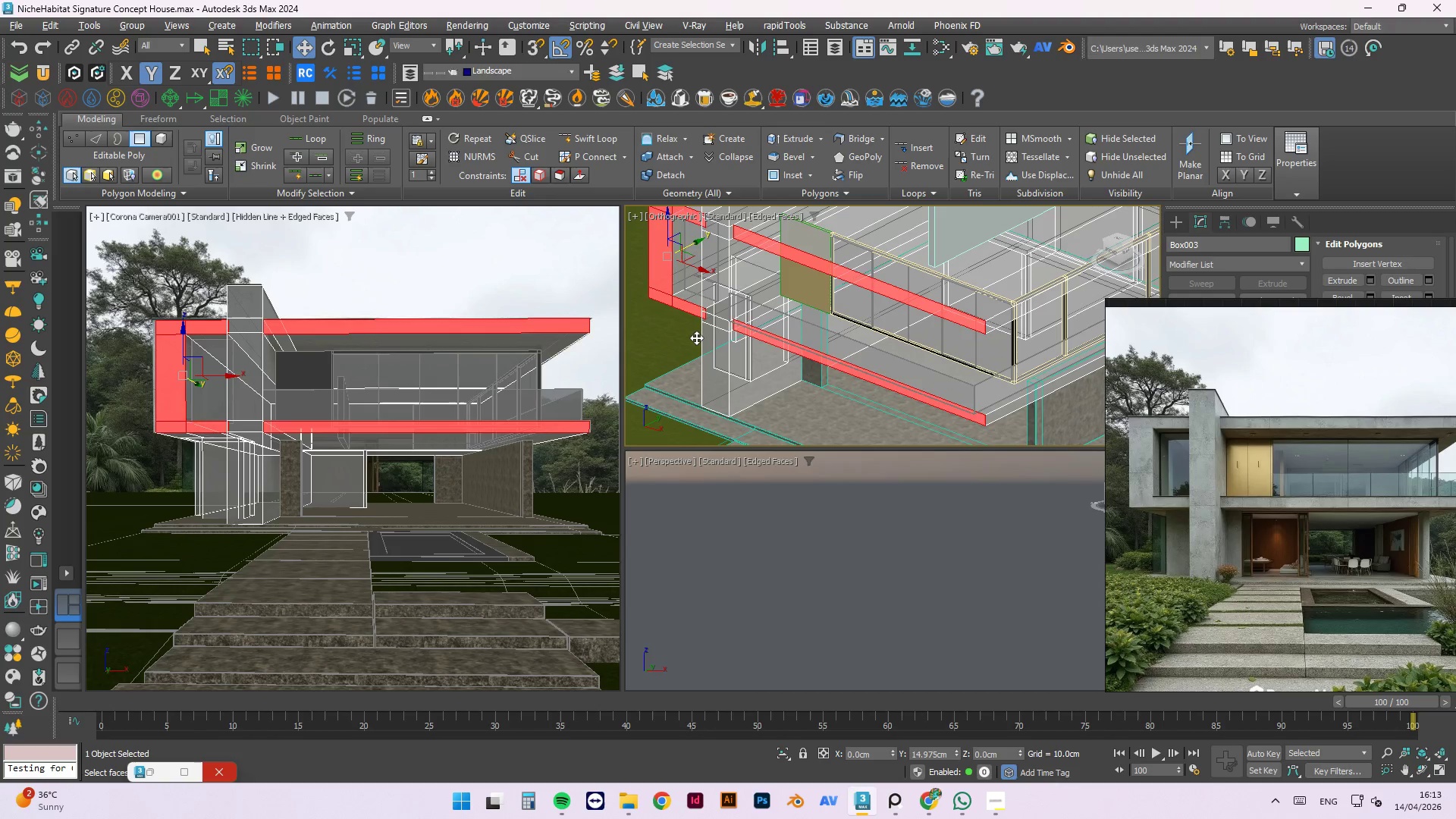 
hold_key(key=ShiftLeft, duration=1.53)
 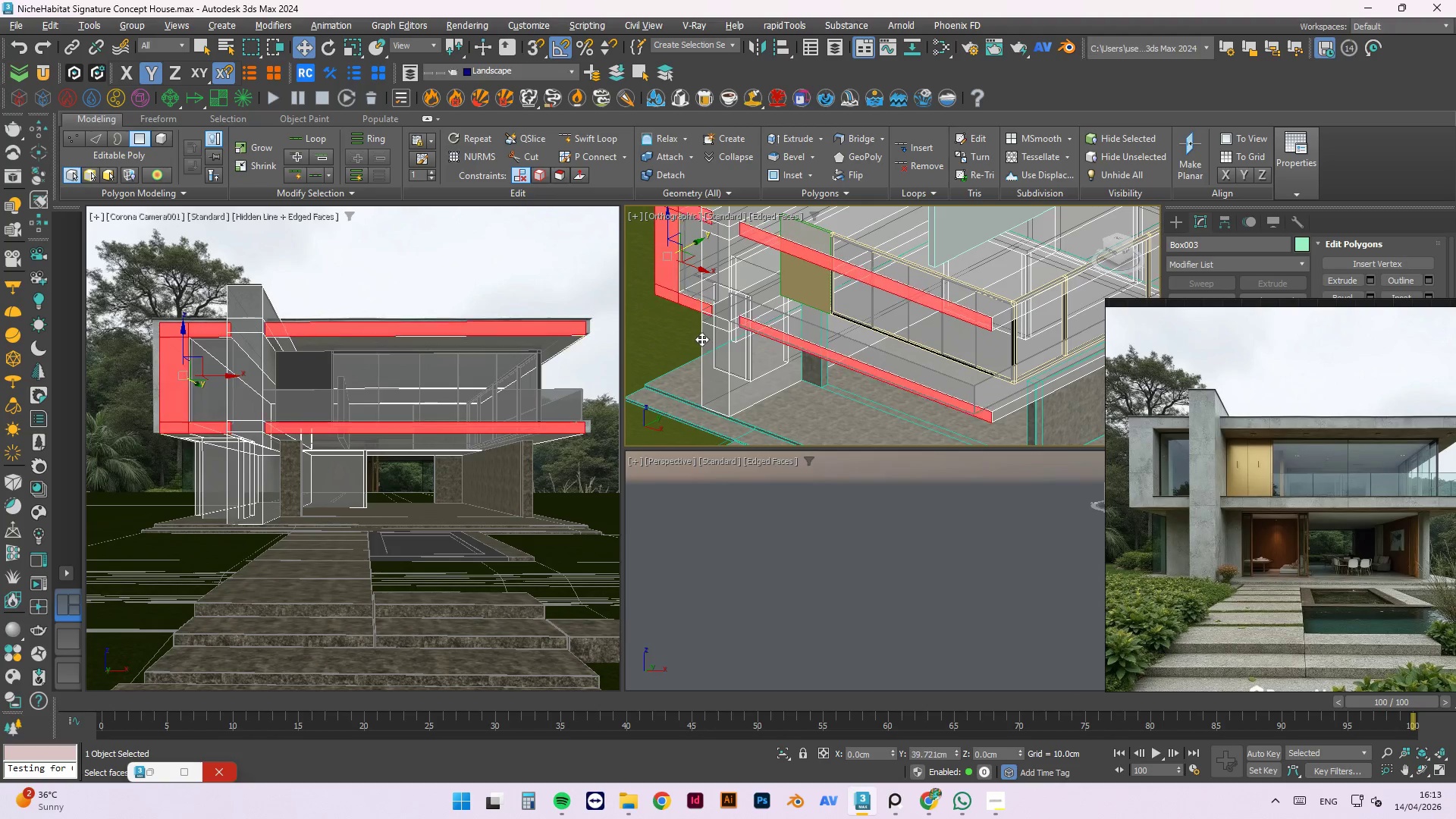 
hold_key(key=ShiftLeft, duration=1.51)
 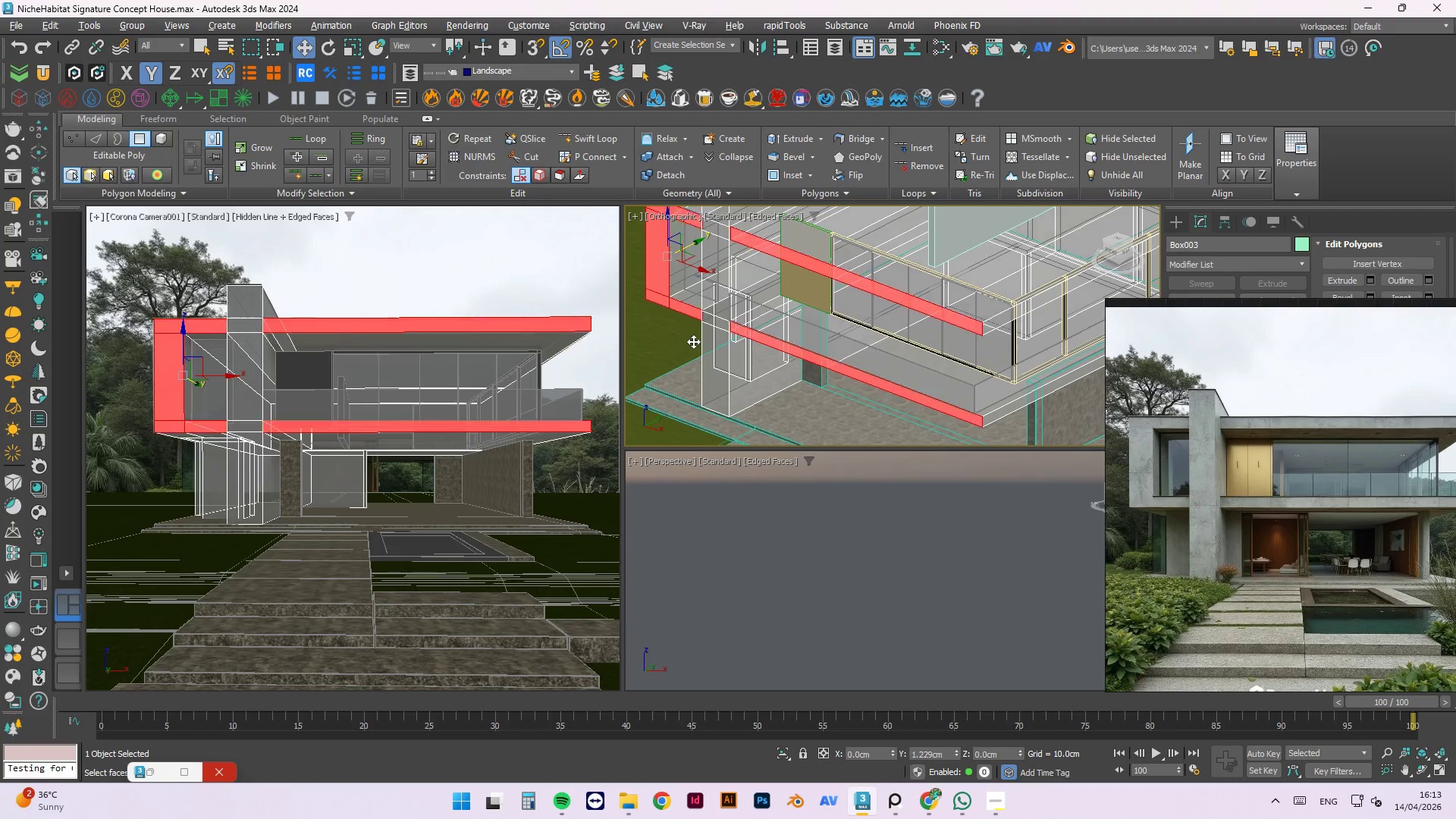 
hold_key(key=ShiftLeft, duration=1.52)
 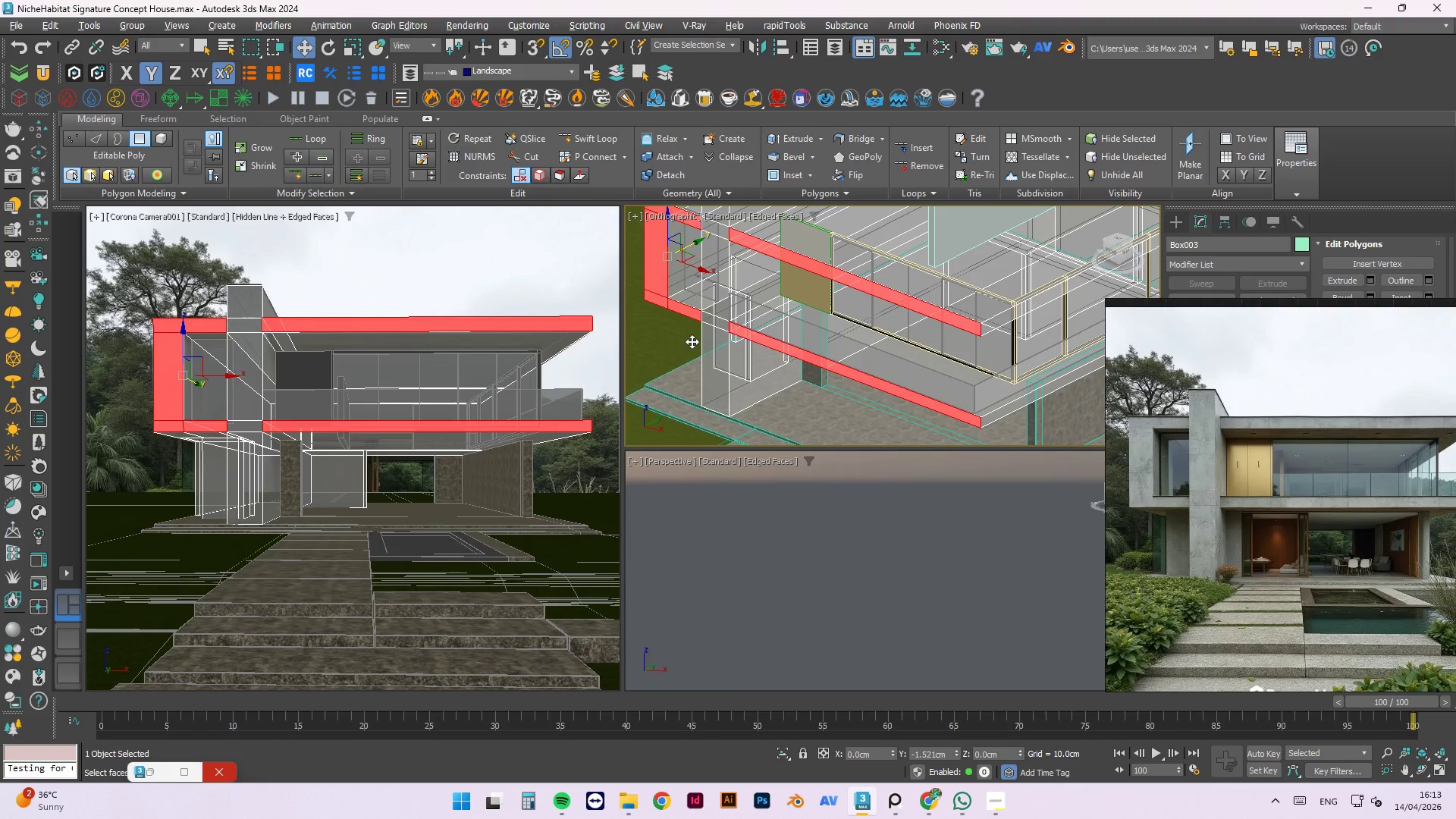 
hold_key(key=ShiftLeft, duration=1.52)
 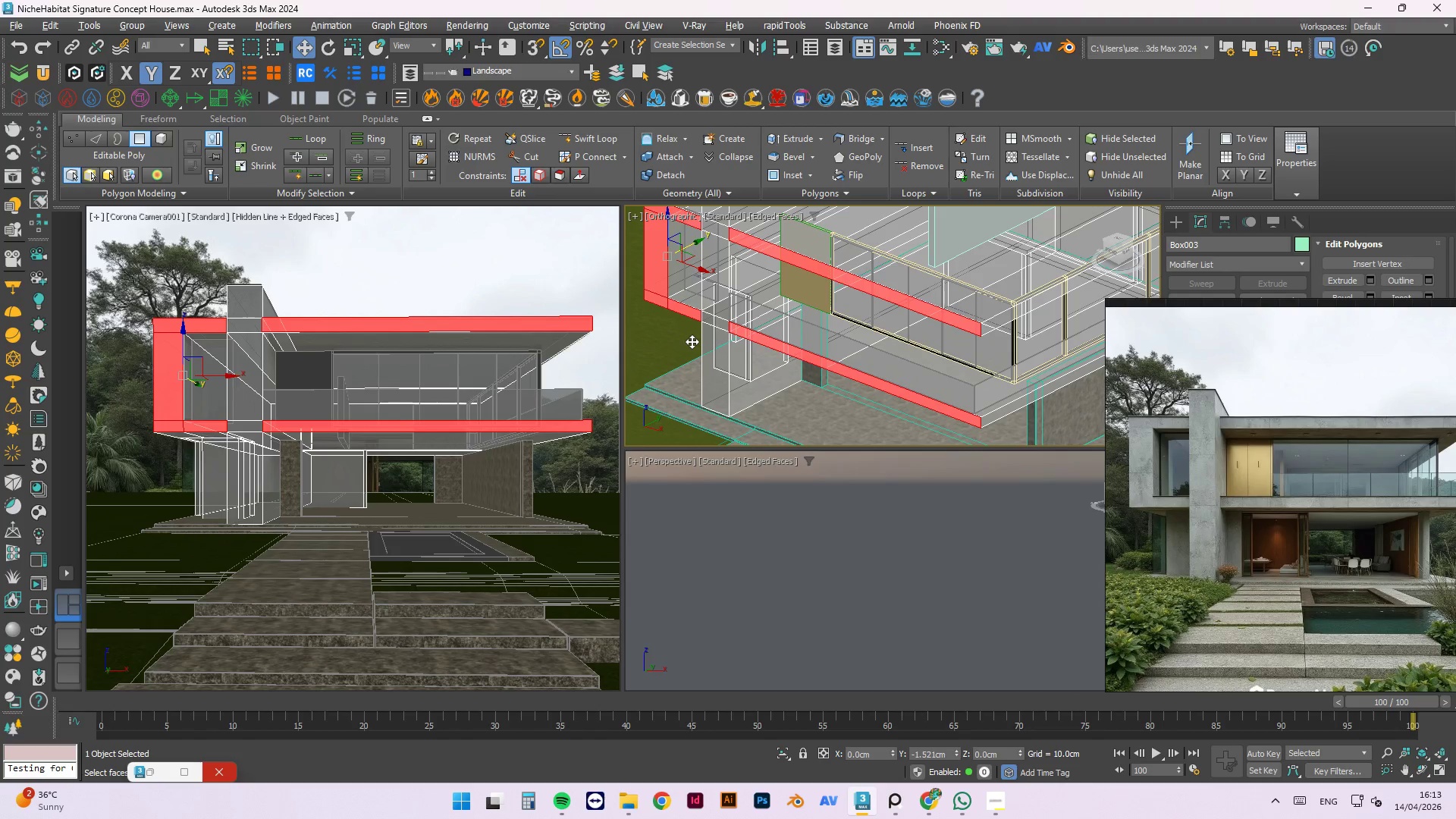 
hold_key(key=ShiftLeft, duration=1.48)
 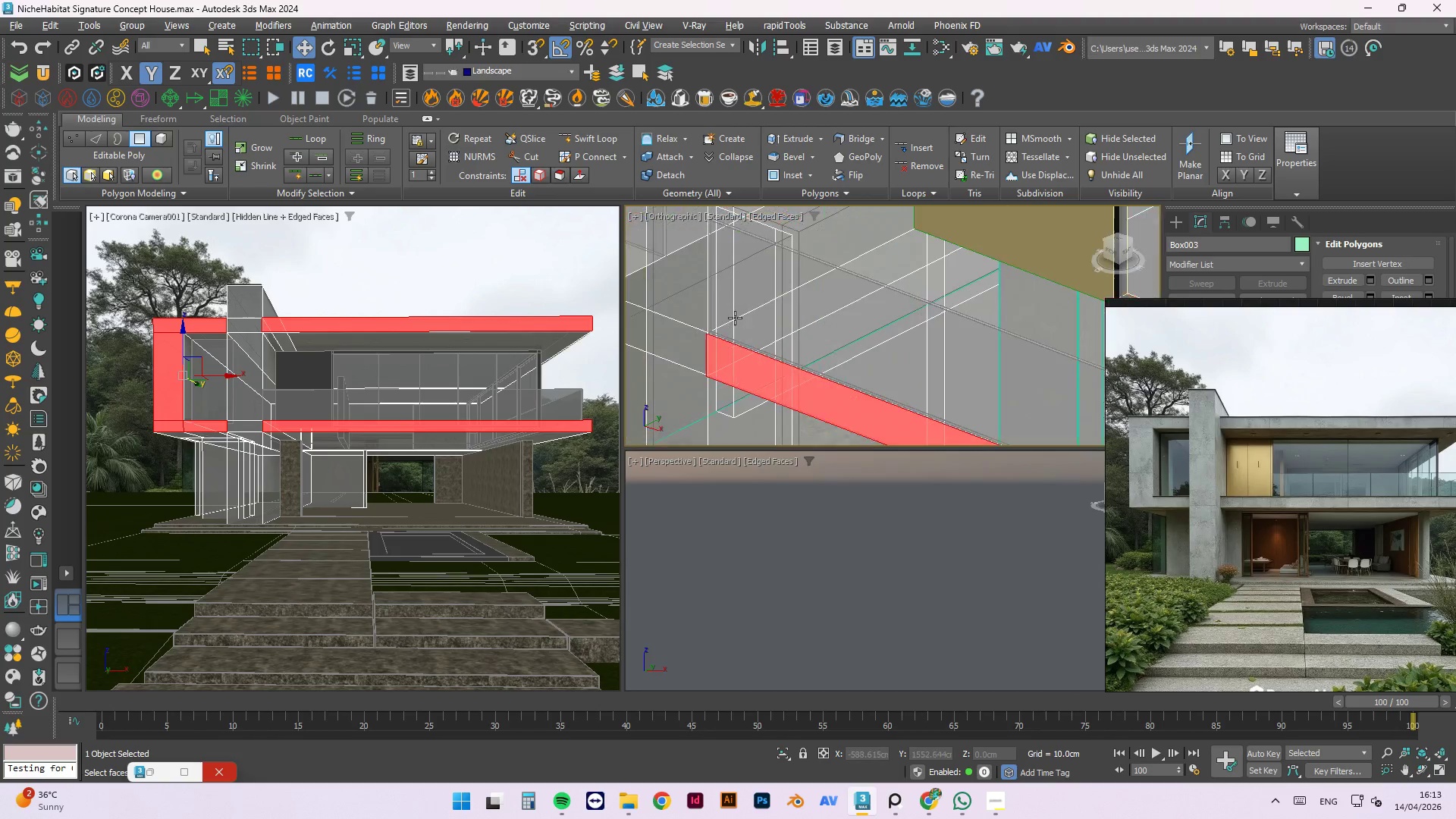 
scroll: coordinate [651, 345], scroll_direction: up, amount: 10.0
 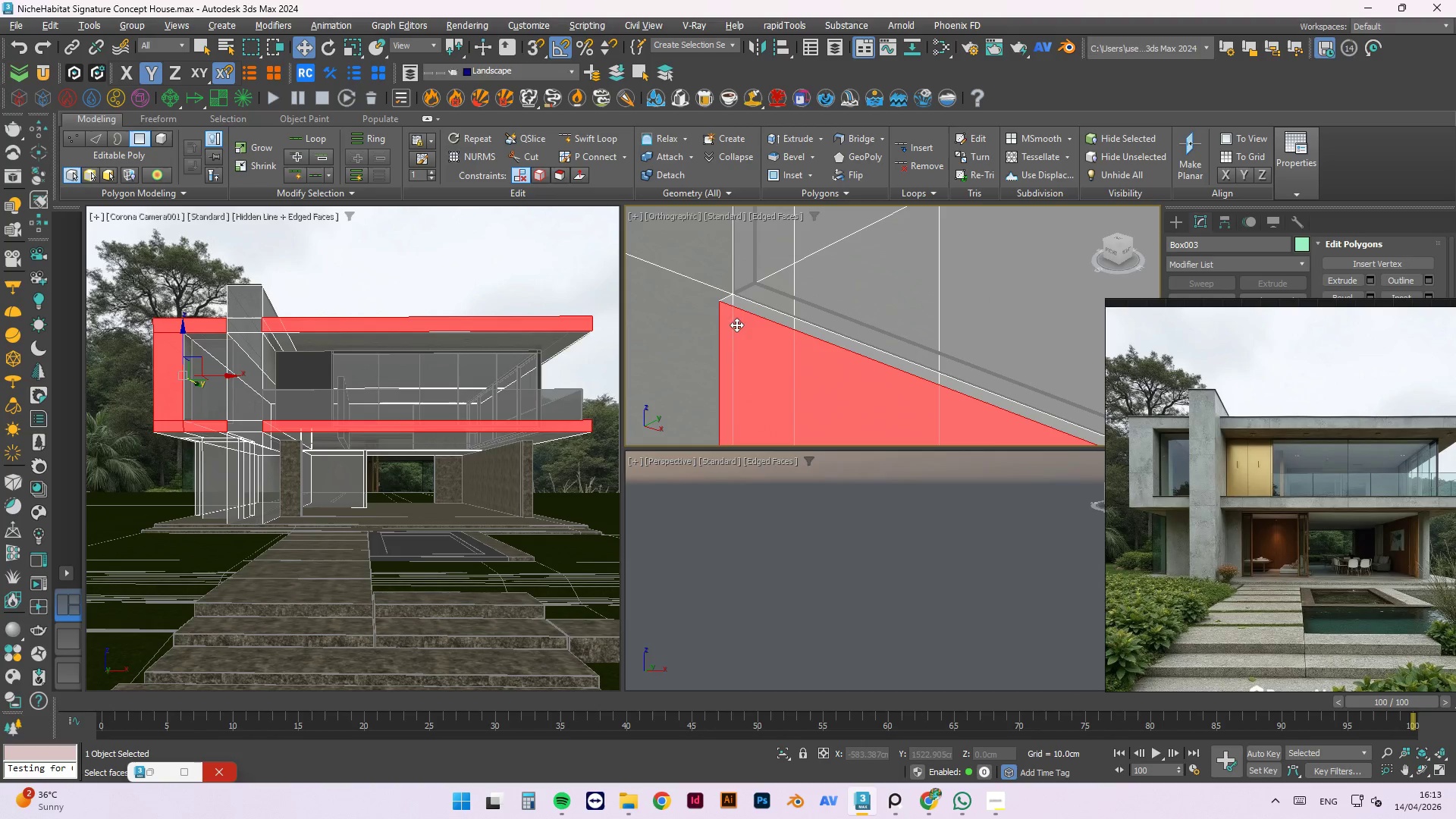 
key(Control+Z)
 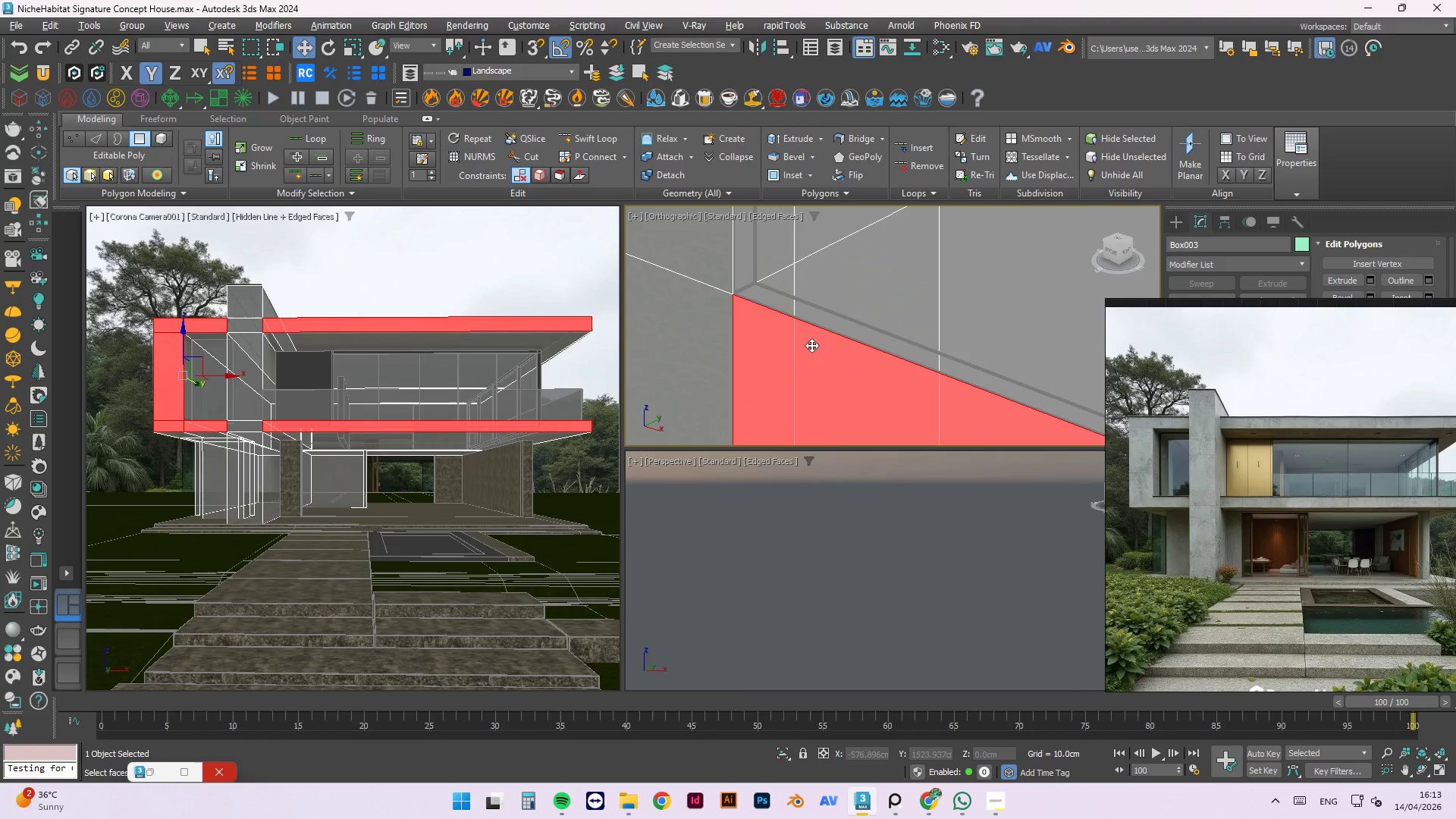 
scroll: coordinate [780, 333], scroll_direction: down, amount: 12.0
 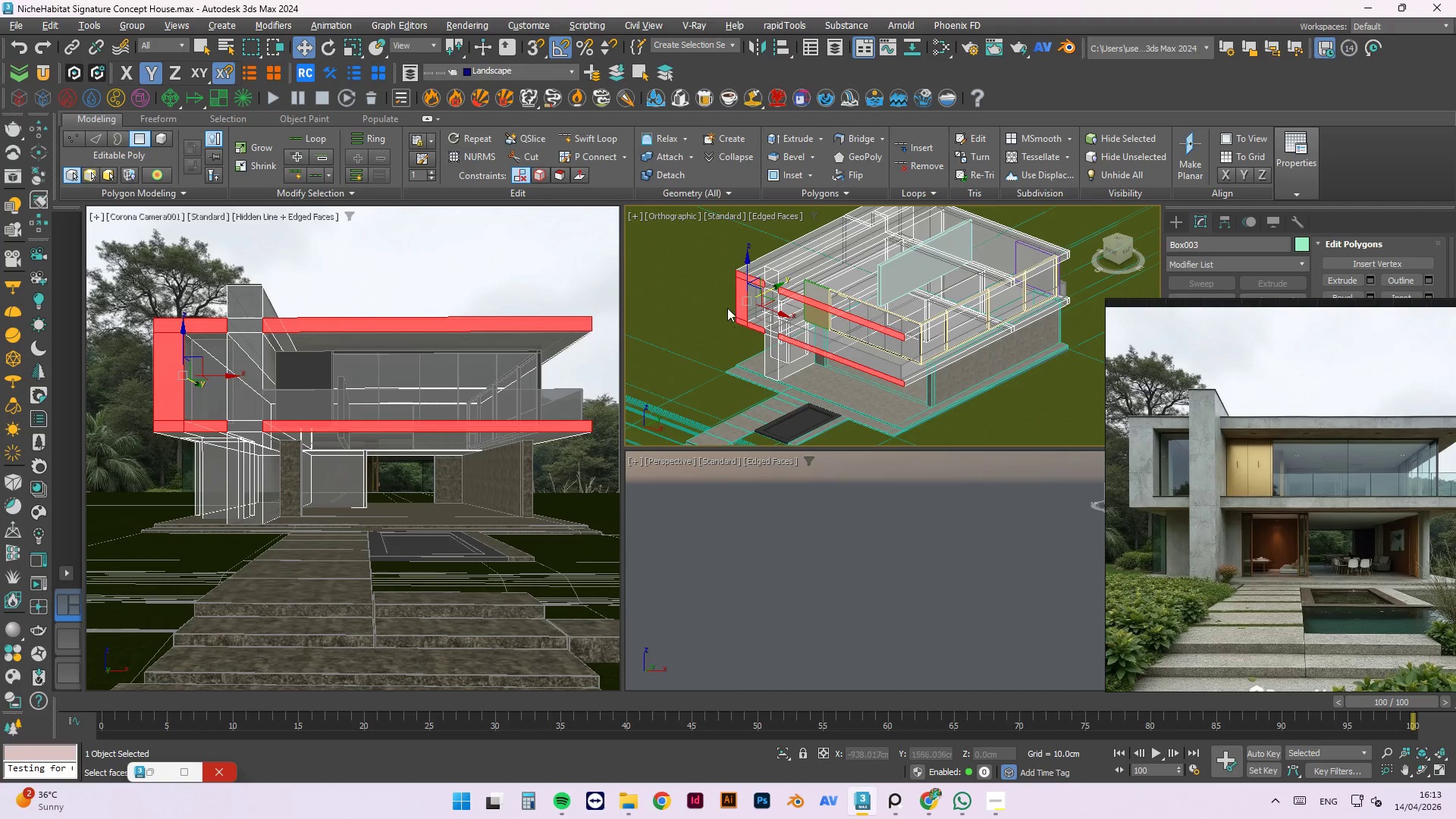 
left_click([875, 398])
 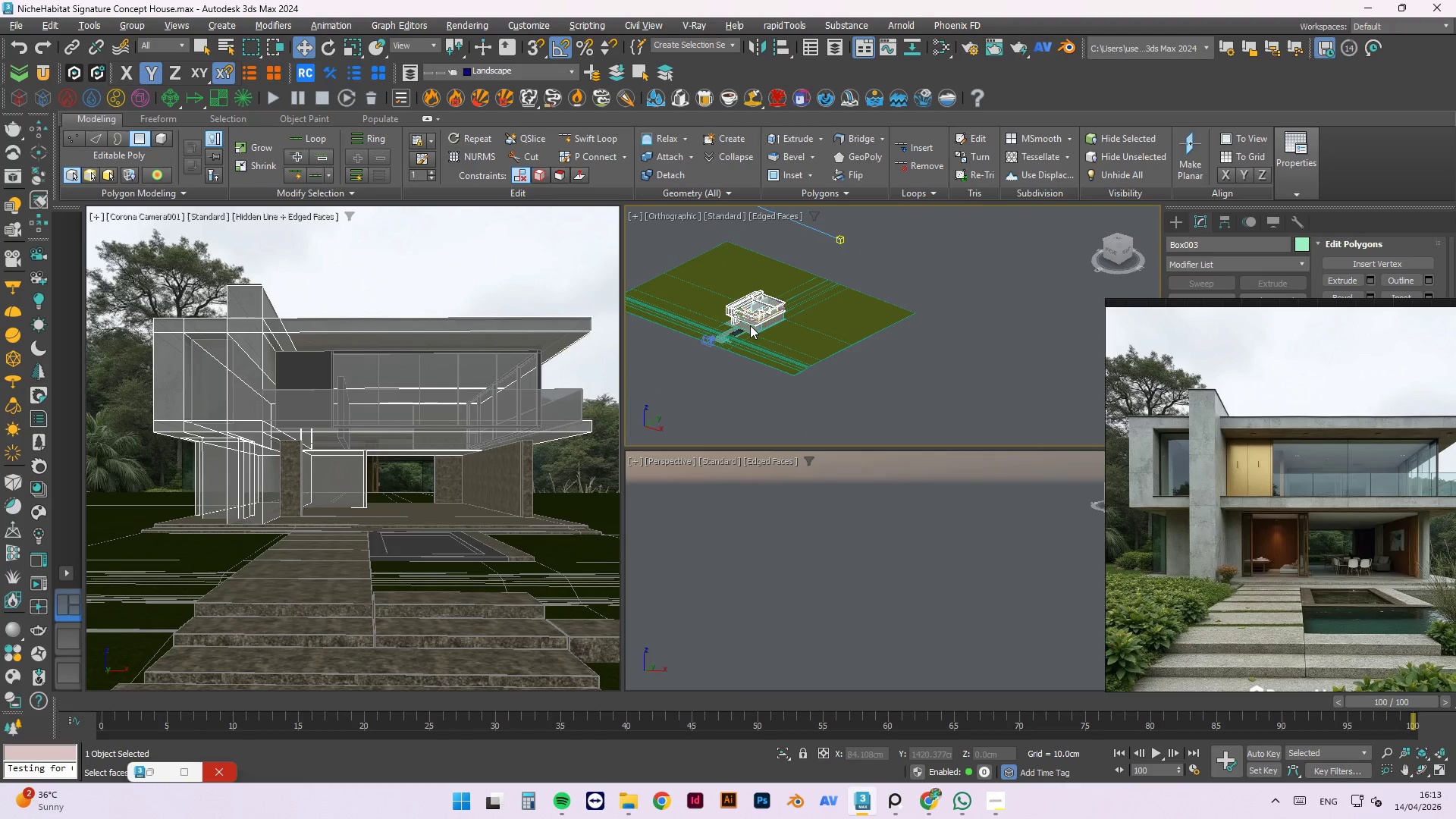 
scroll: coordinate [724, 314], scroll_direction: down, amount: 5.0
 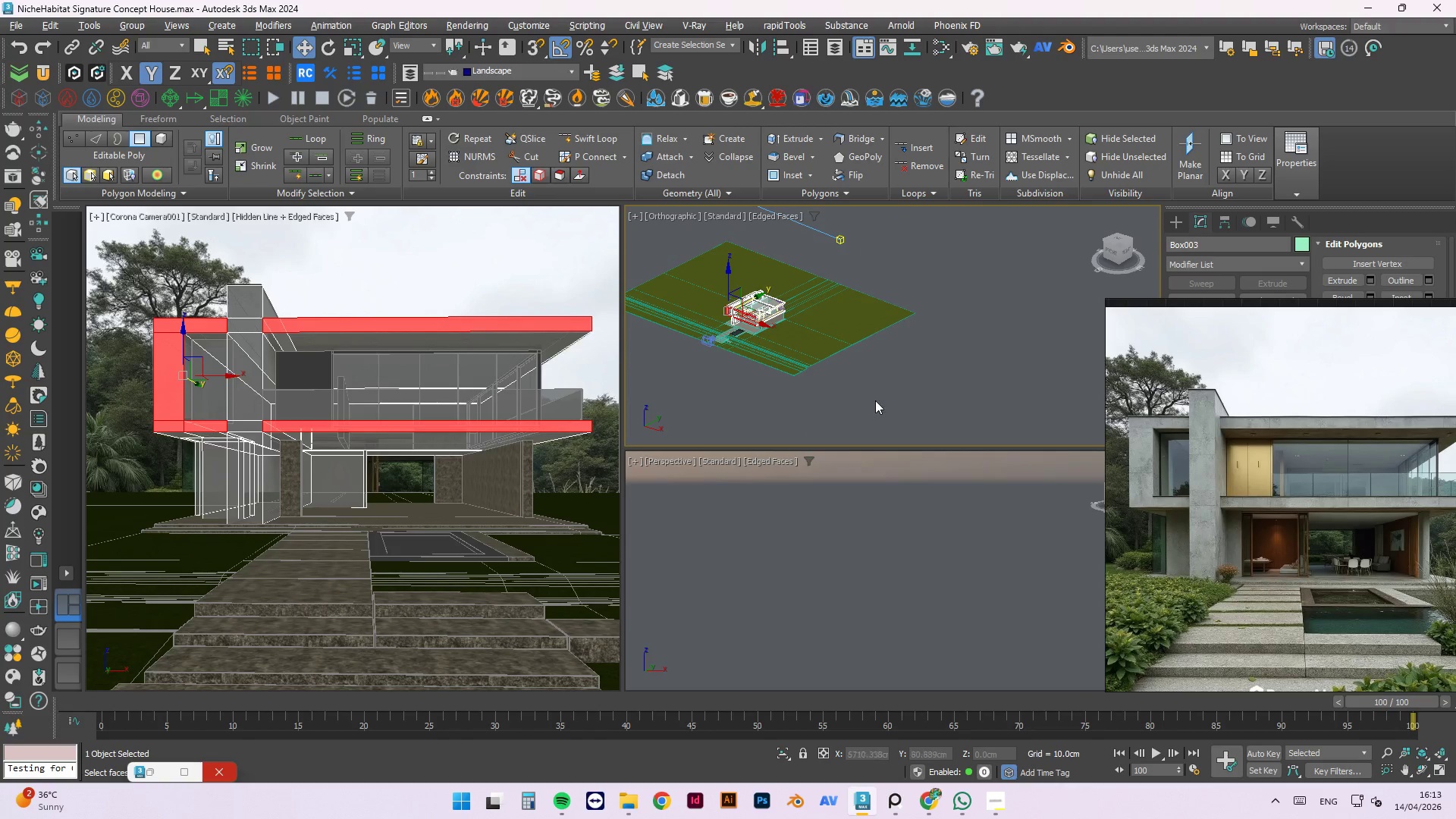 
scroll: coordinate [740, 310], scroll_direction: up, amount: 9.0
 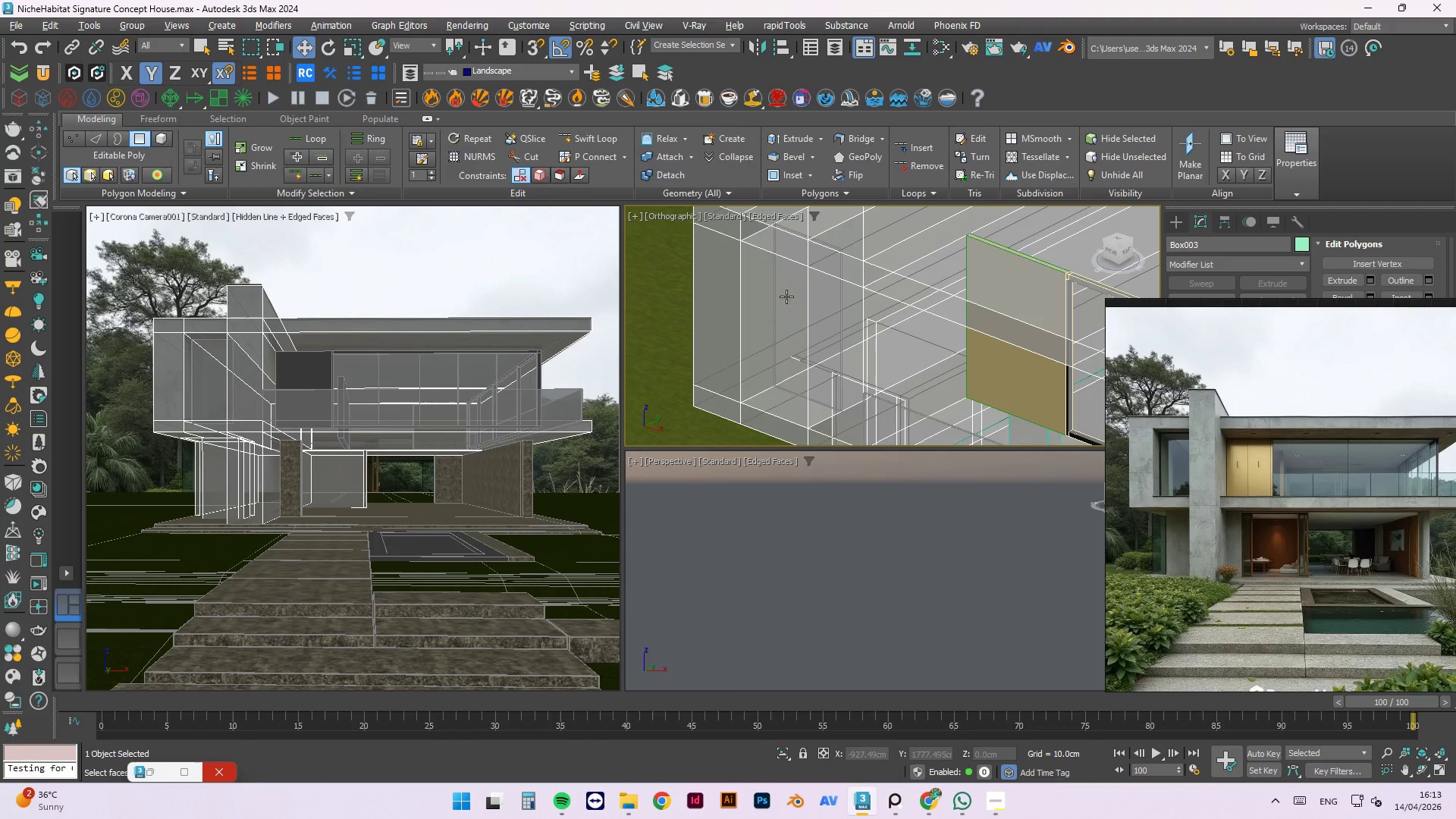 
left_click([789, 294])
 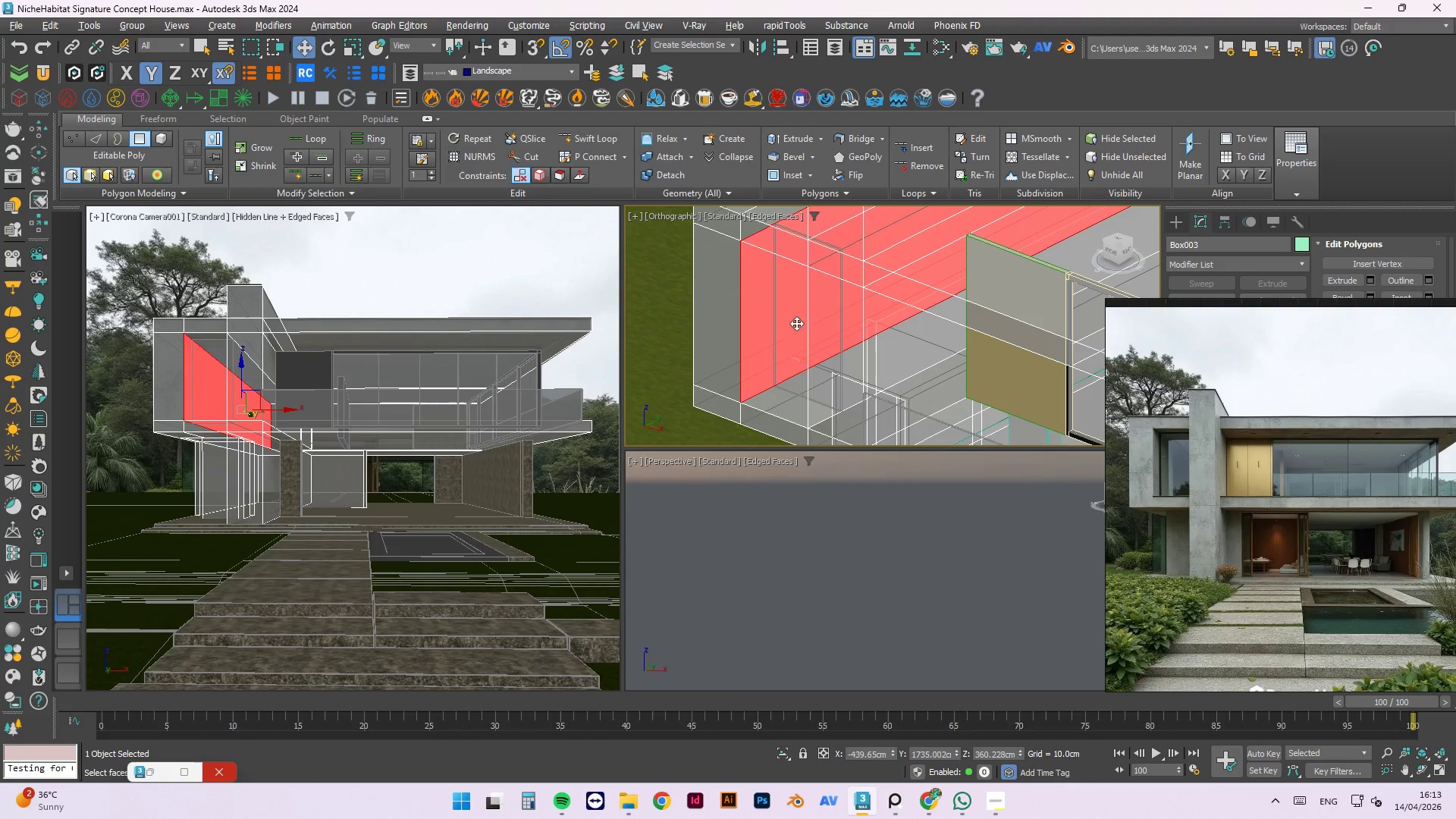 
left_click([789, 332])
 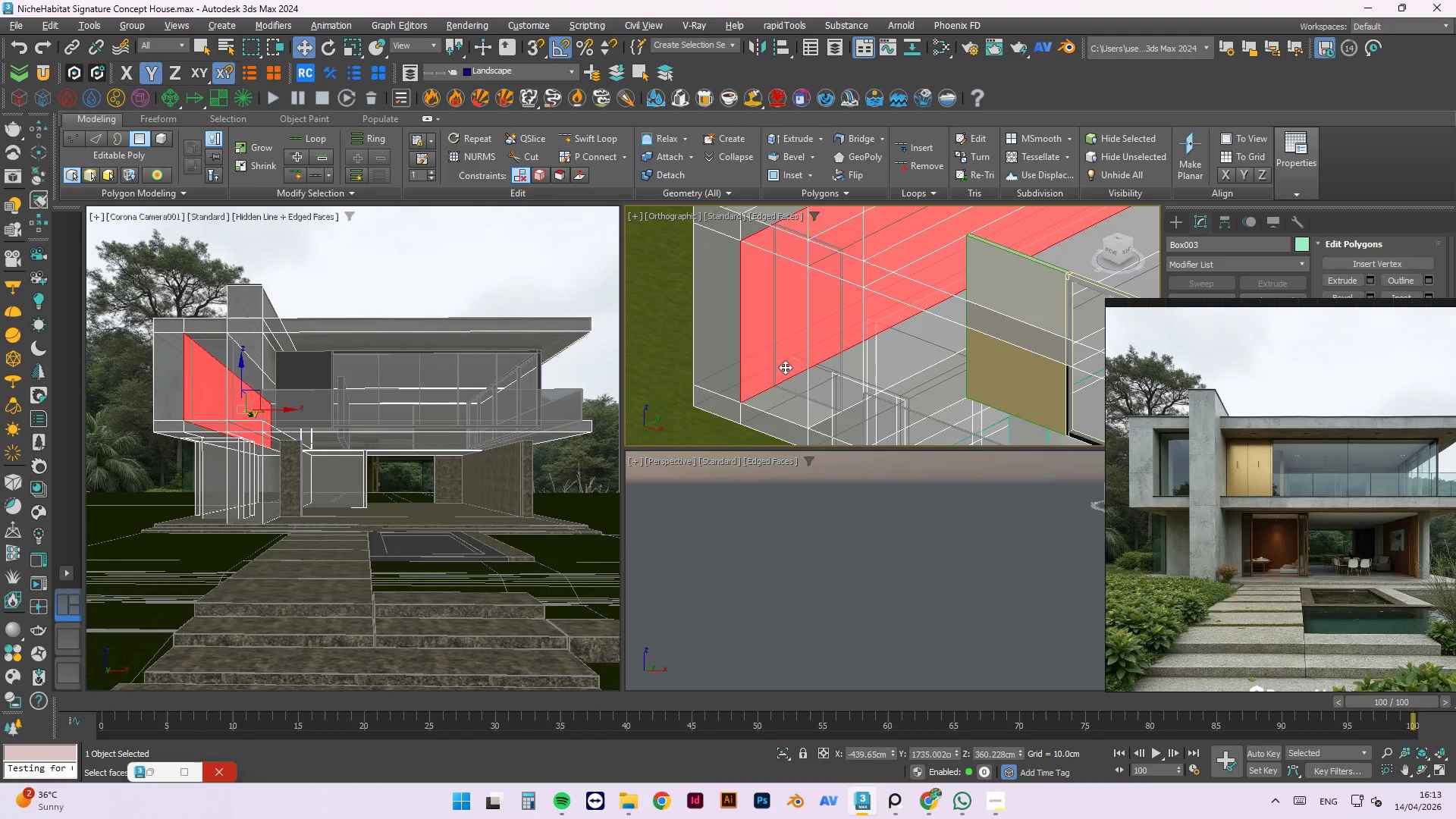 
double_click([778, 404])
 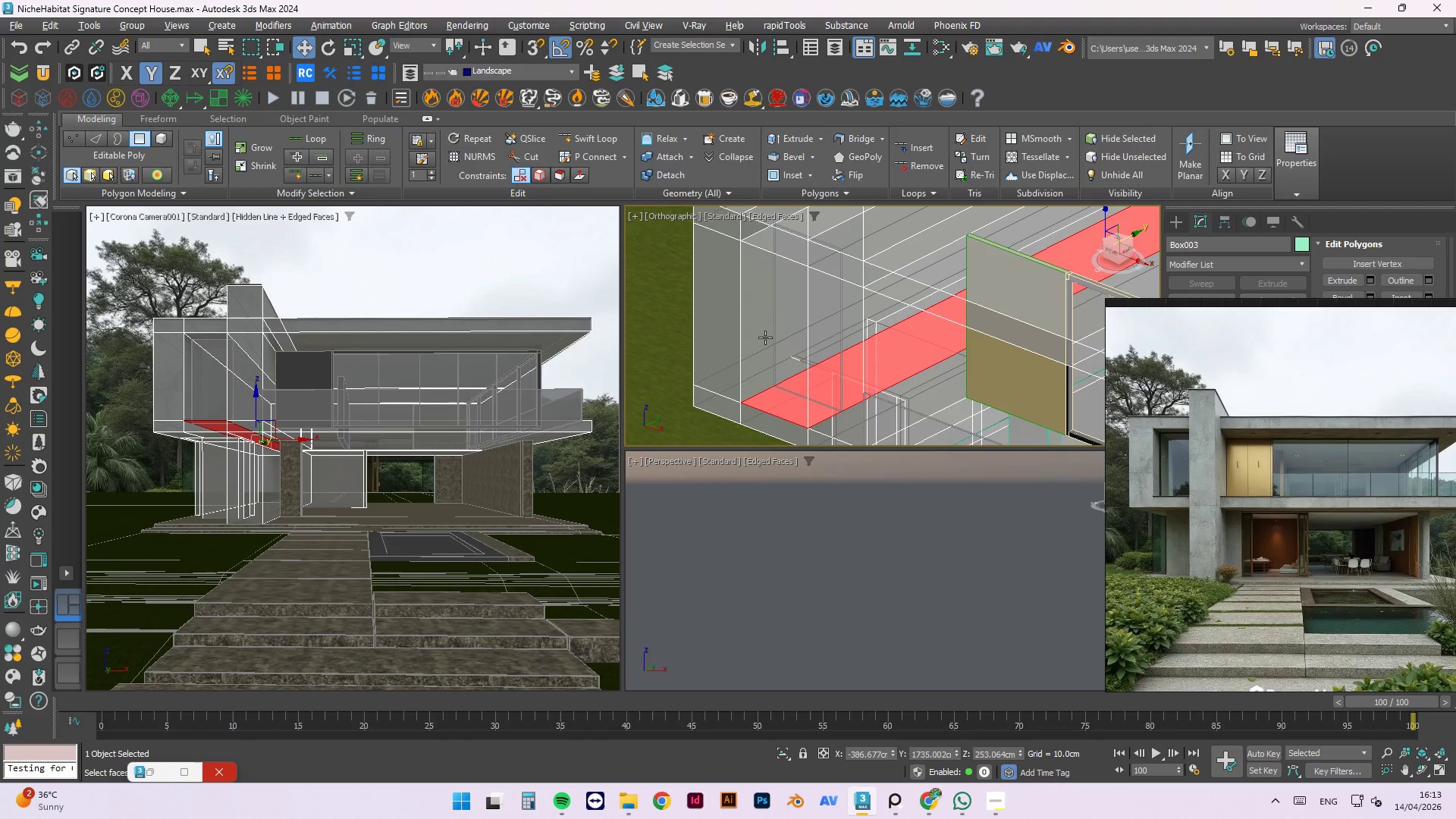 
wait(6.5)
 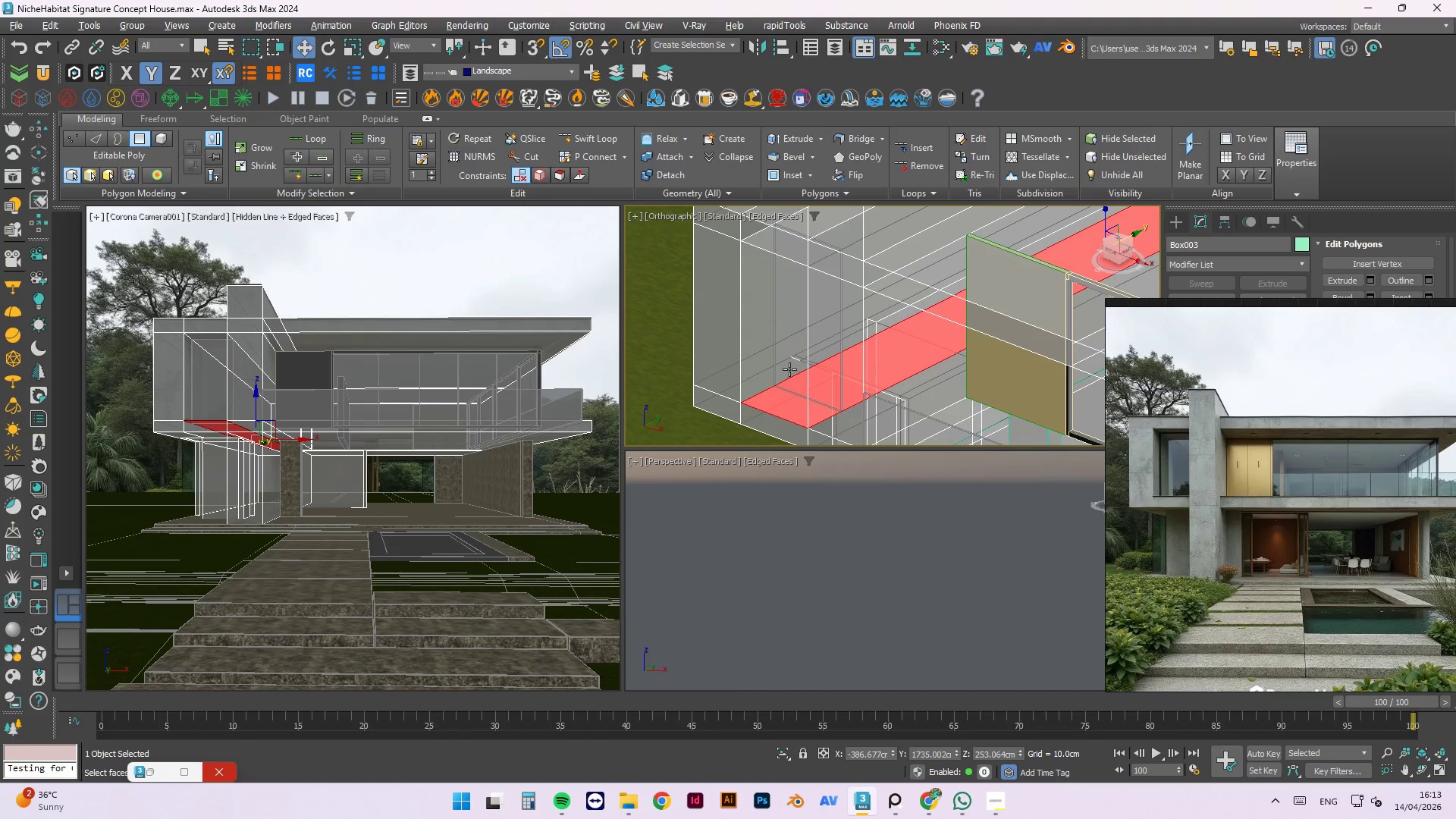 
scroll: coordinate [764, 260], scroll_direction: down, amount: 4.0
 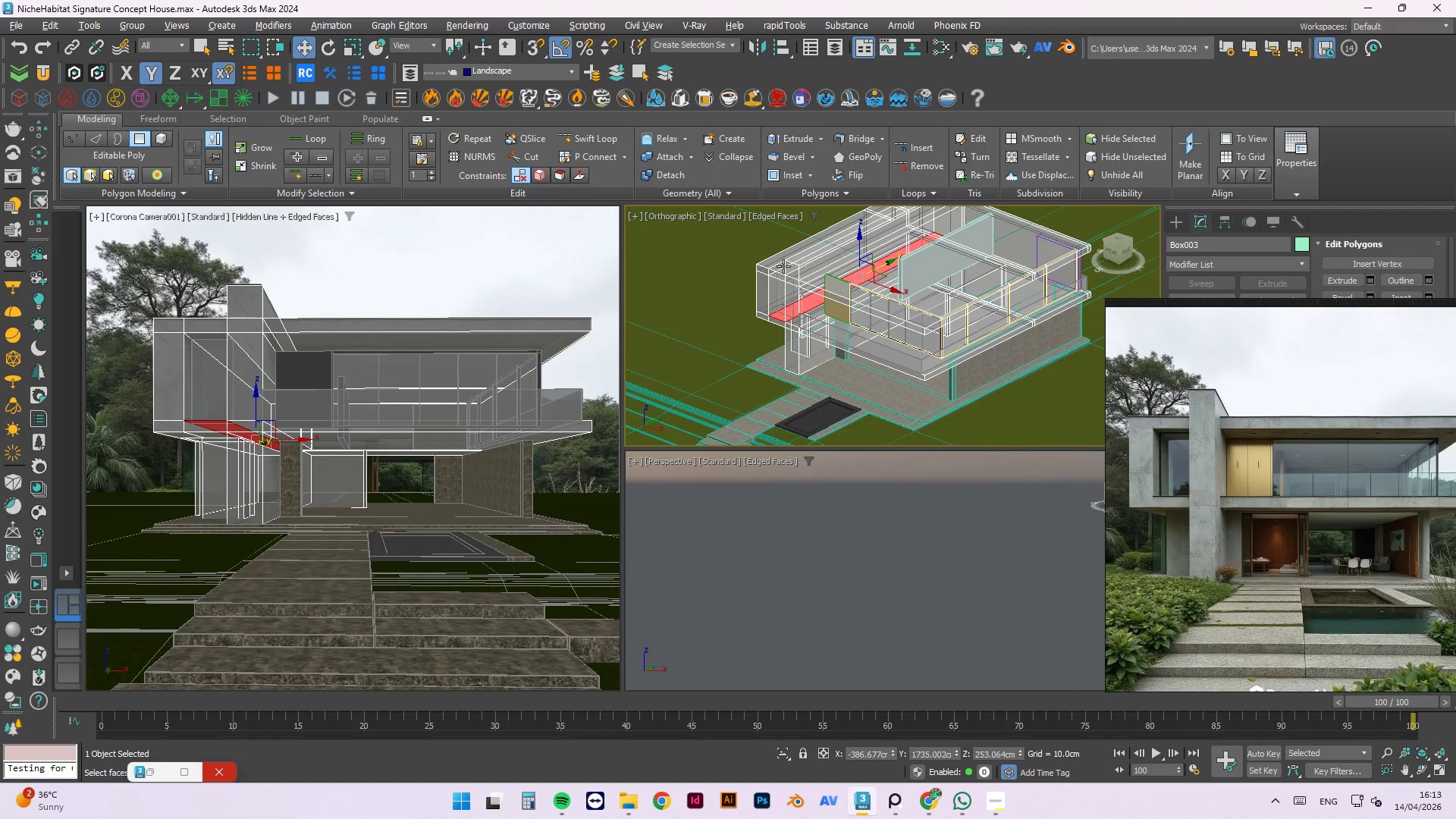 
scroll: coordinate [789, 266], scroll_direction: up, amount: 1.0
 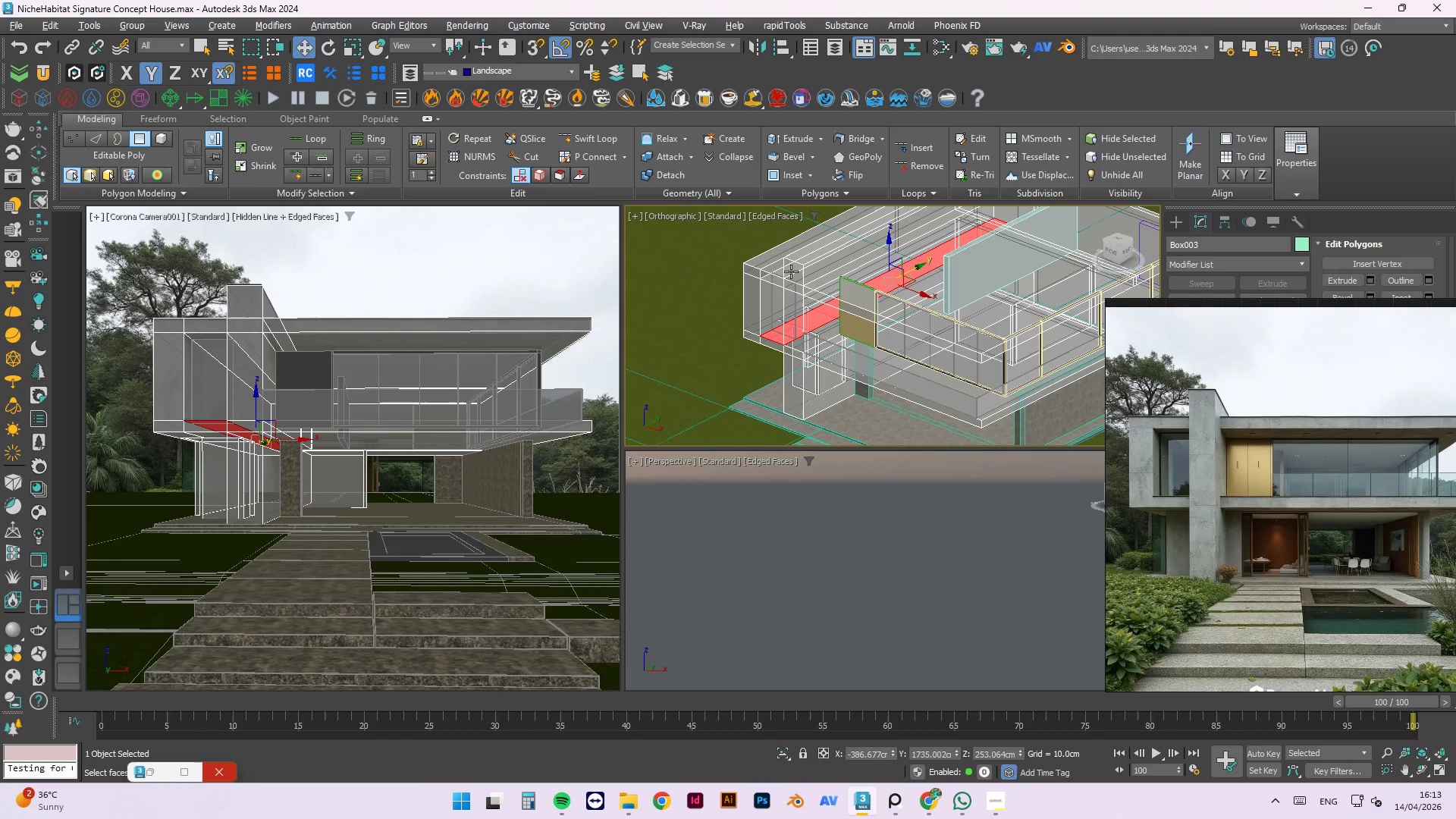 
left_click([791, 271])
 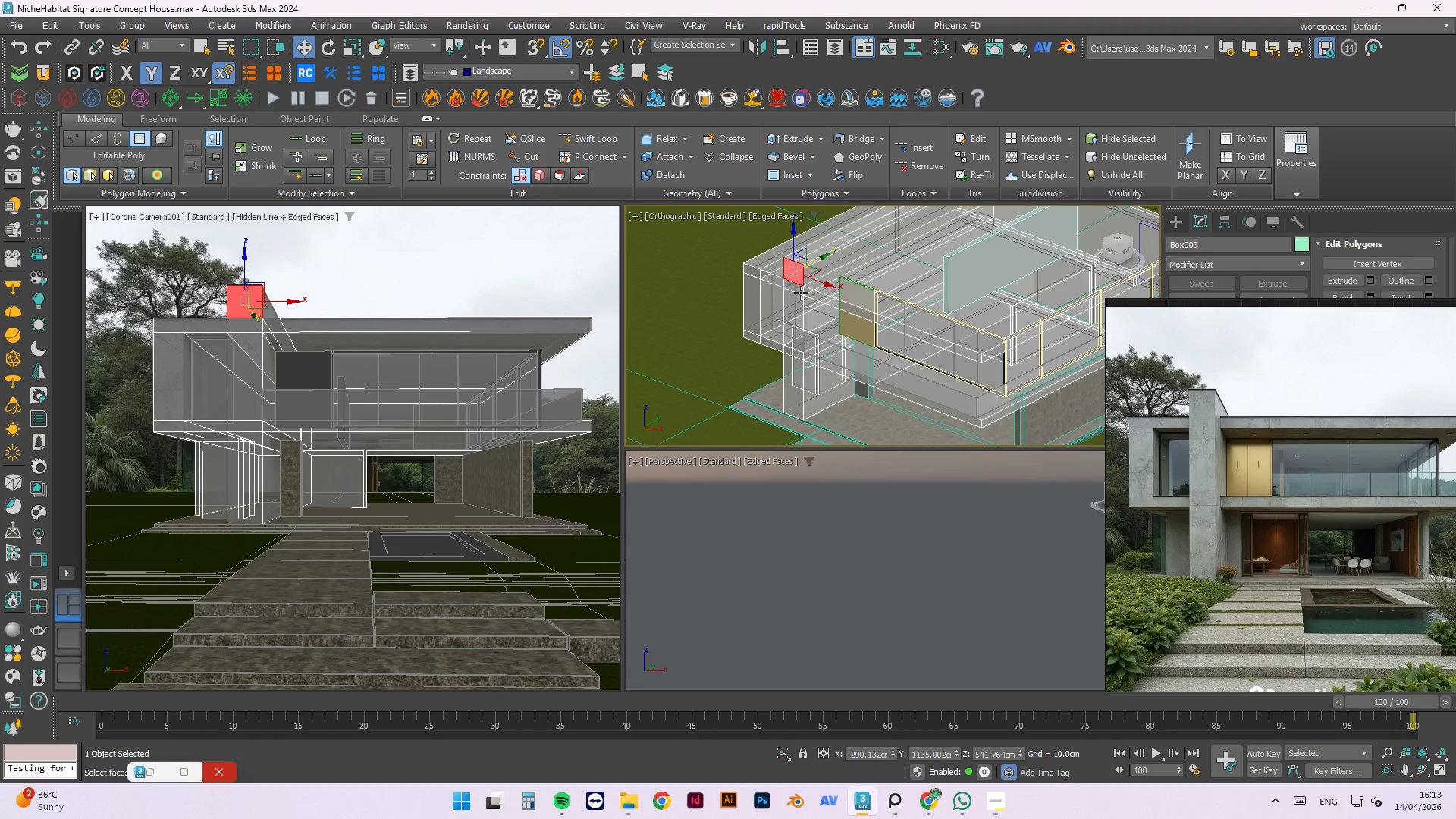 
hold_key(key=ControlLeft, duration=0.83)
left_click([790, 277])
 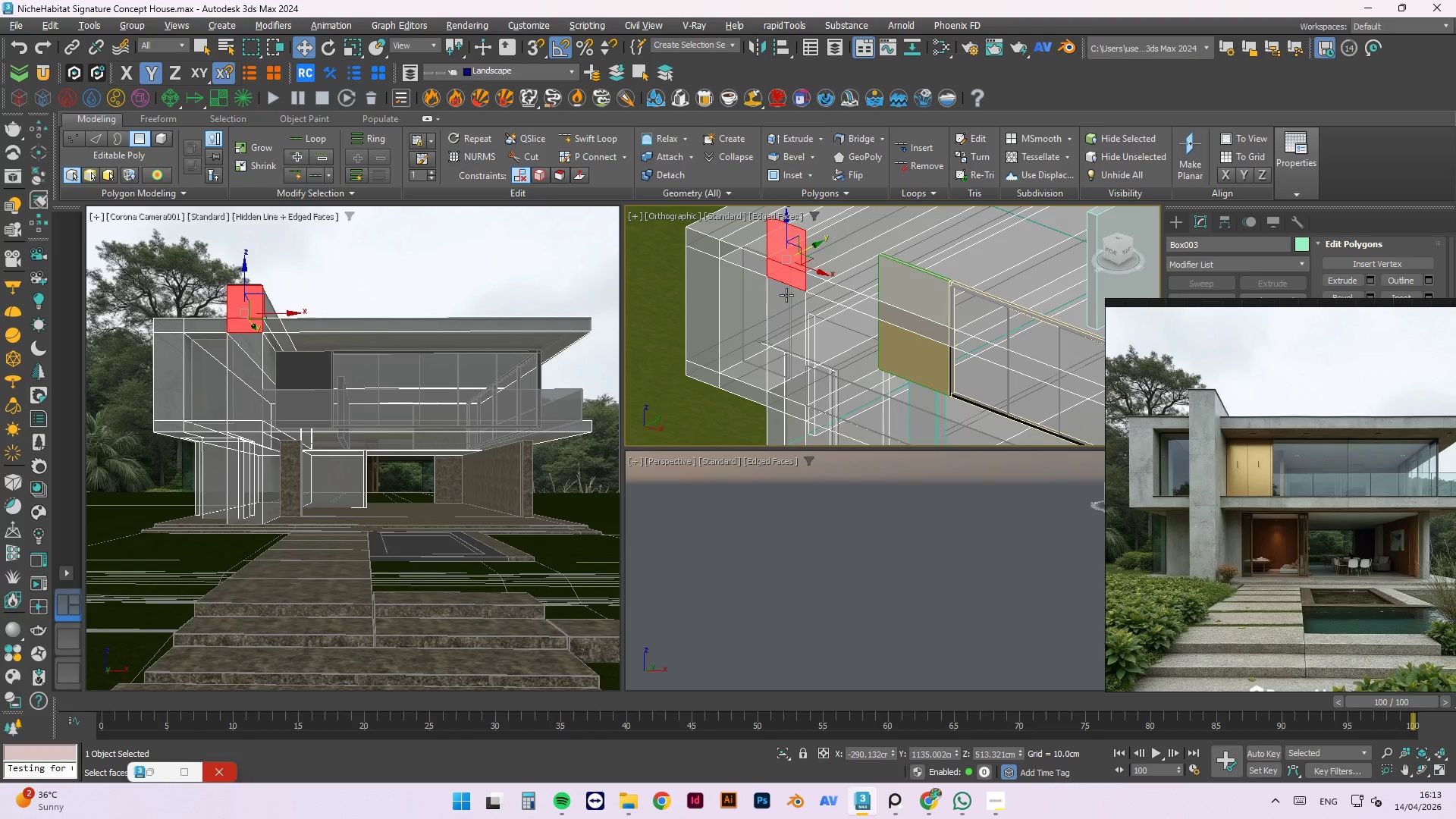 
scroll: coordinate [801, 299], scroll_direction: up, amount: 2.0
 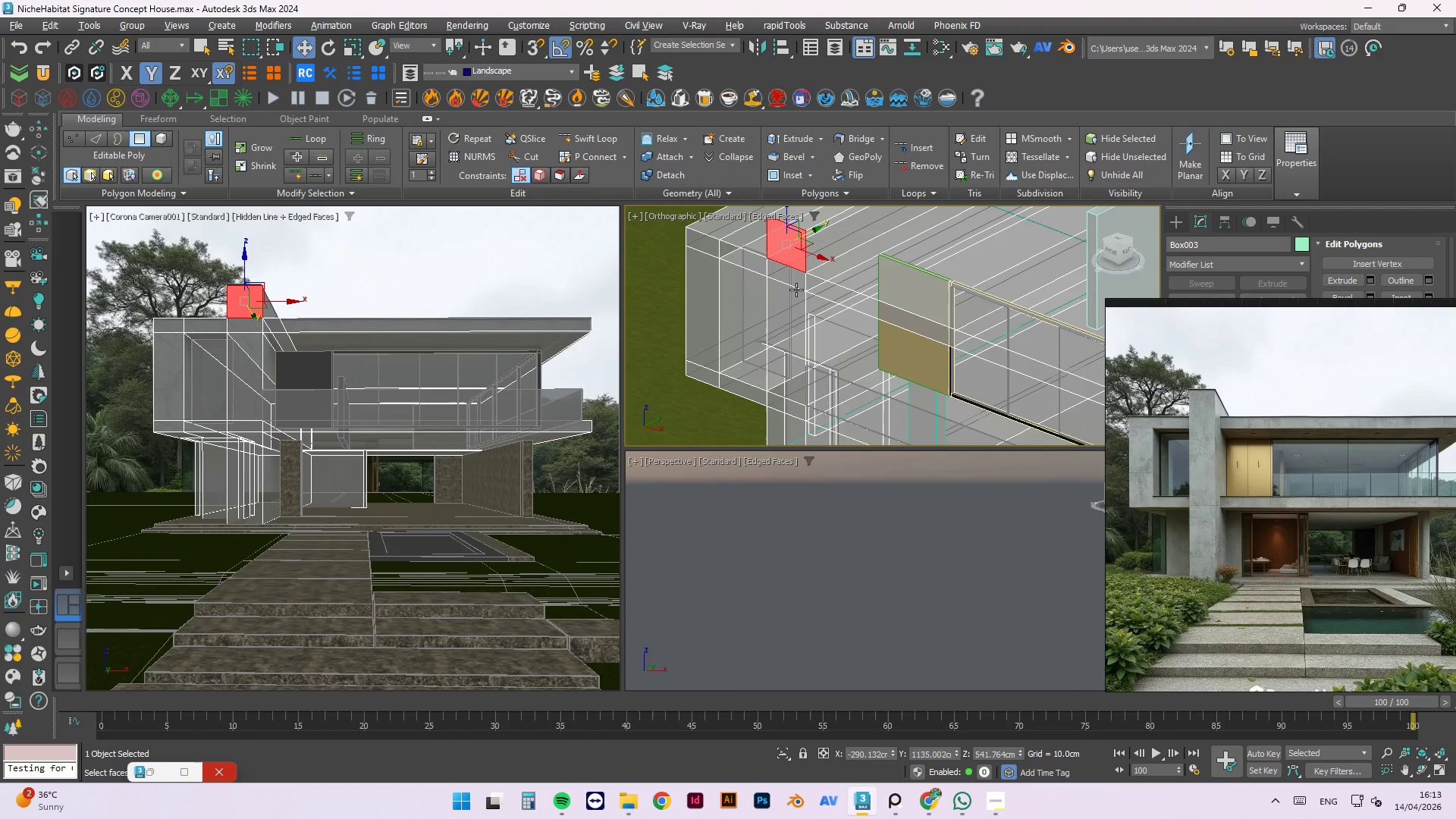 
double_click([786, 305])
 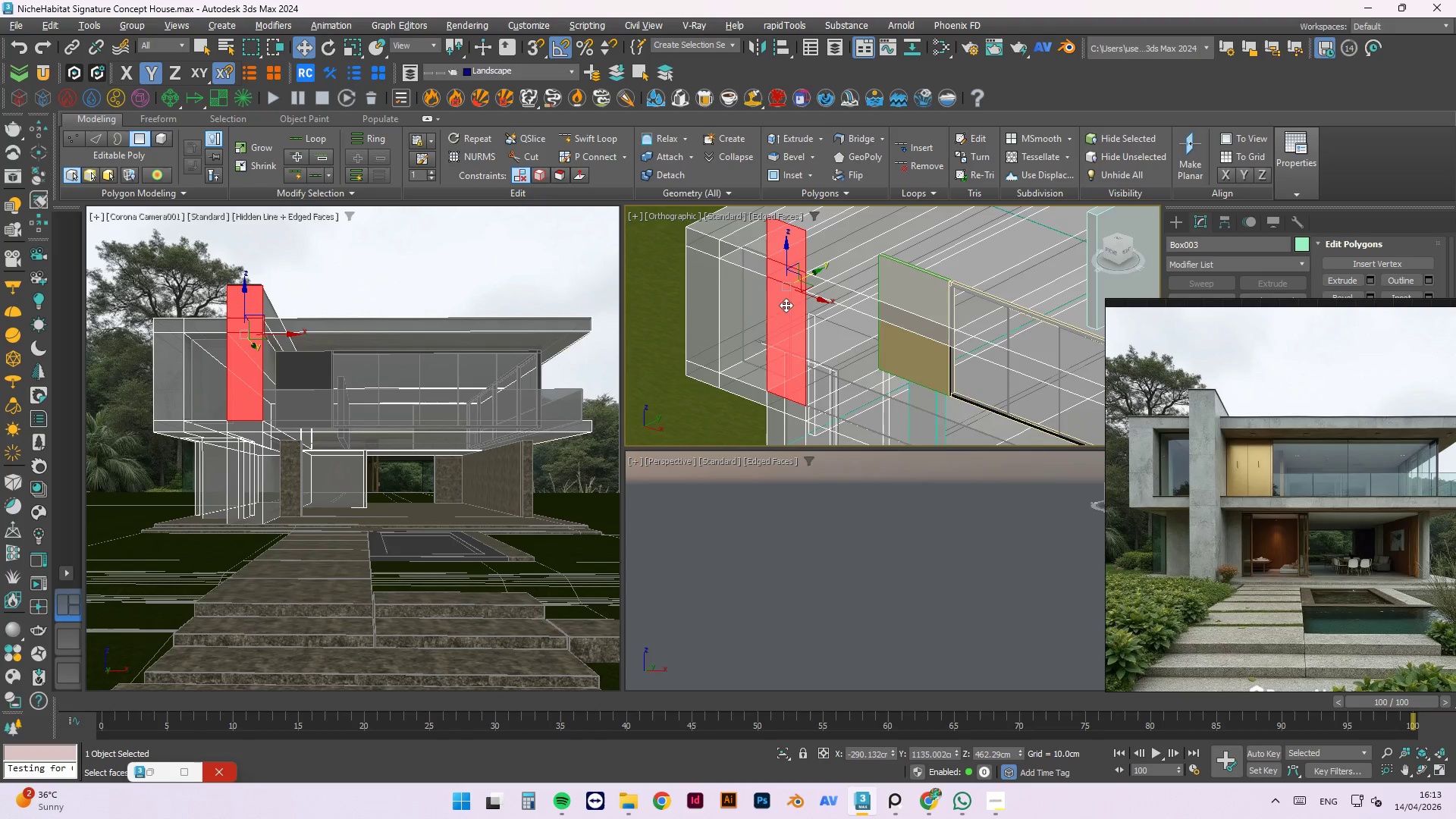 
hold_key(key=ControlLeft, duration=0.84)
 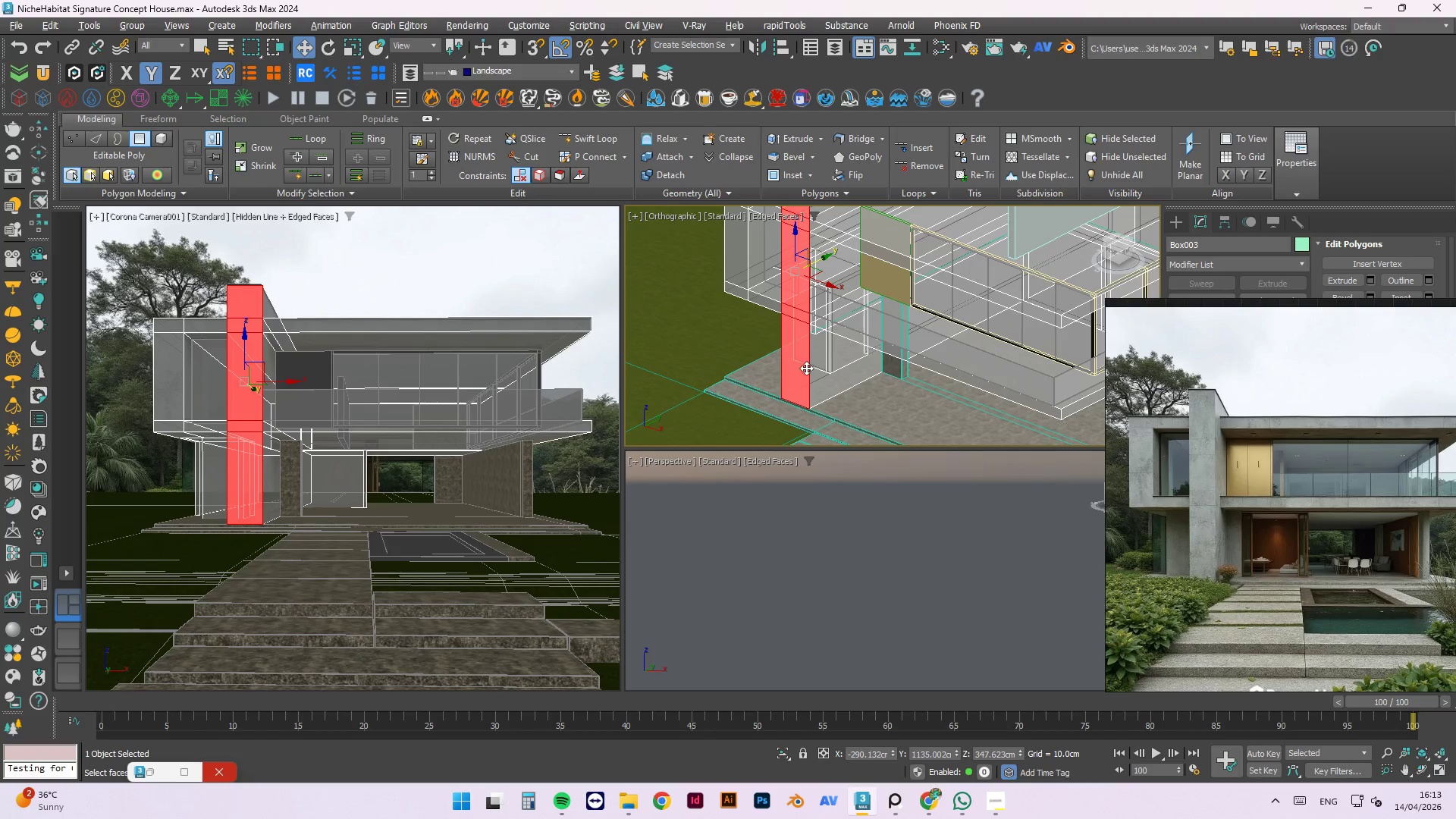 
scroll: coordinate [778, 372], scroll_direction: none, amount: 0.0
 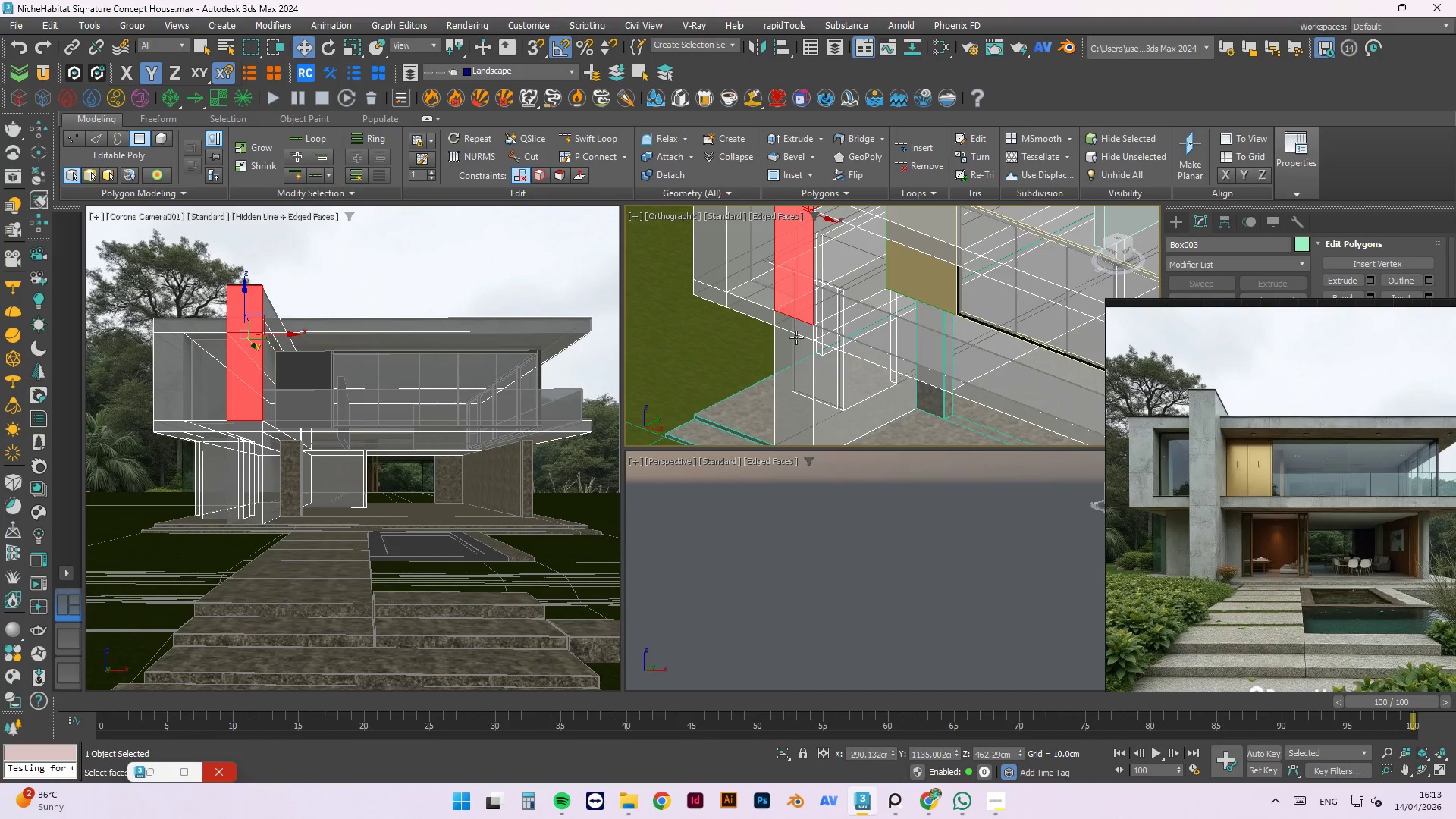 
left_click([802, 326])
 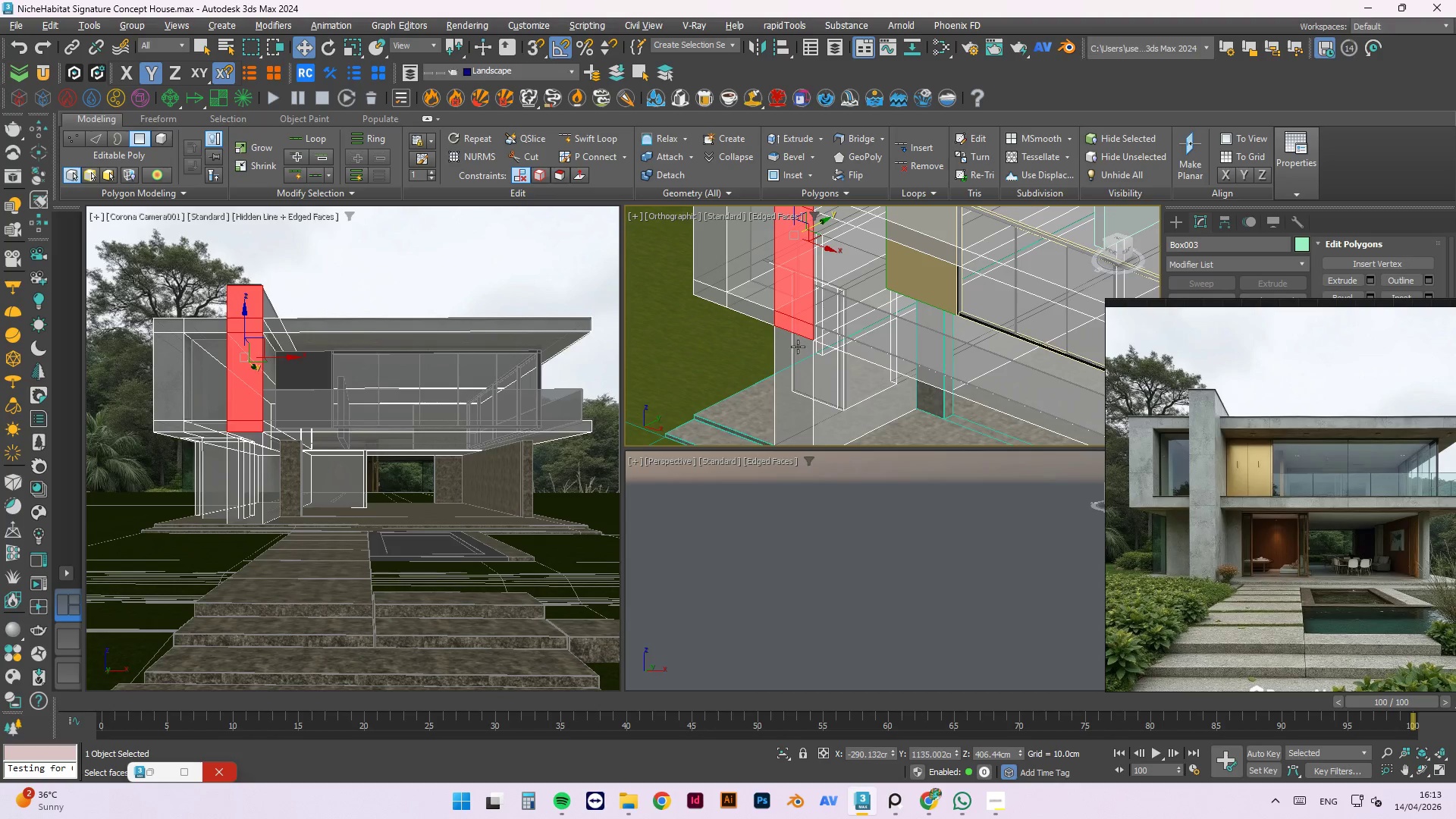 
double_click([798, 347])
 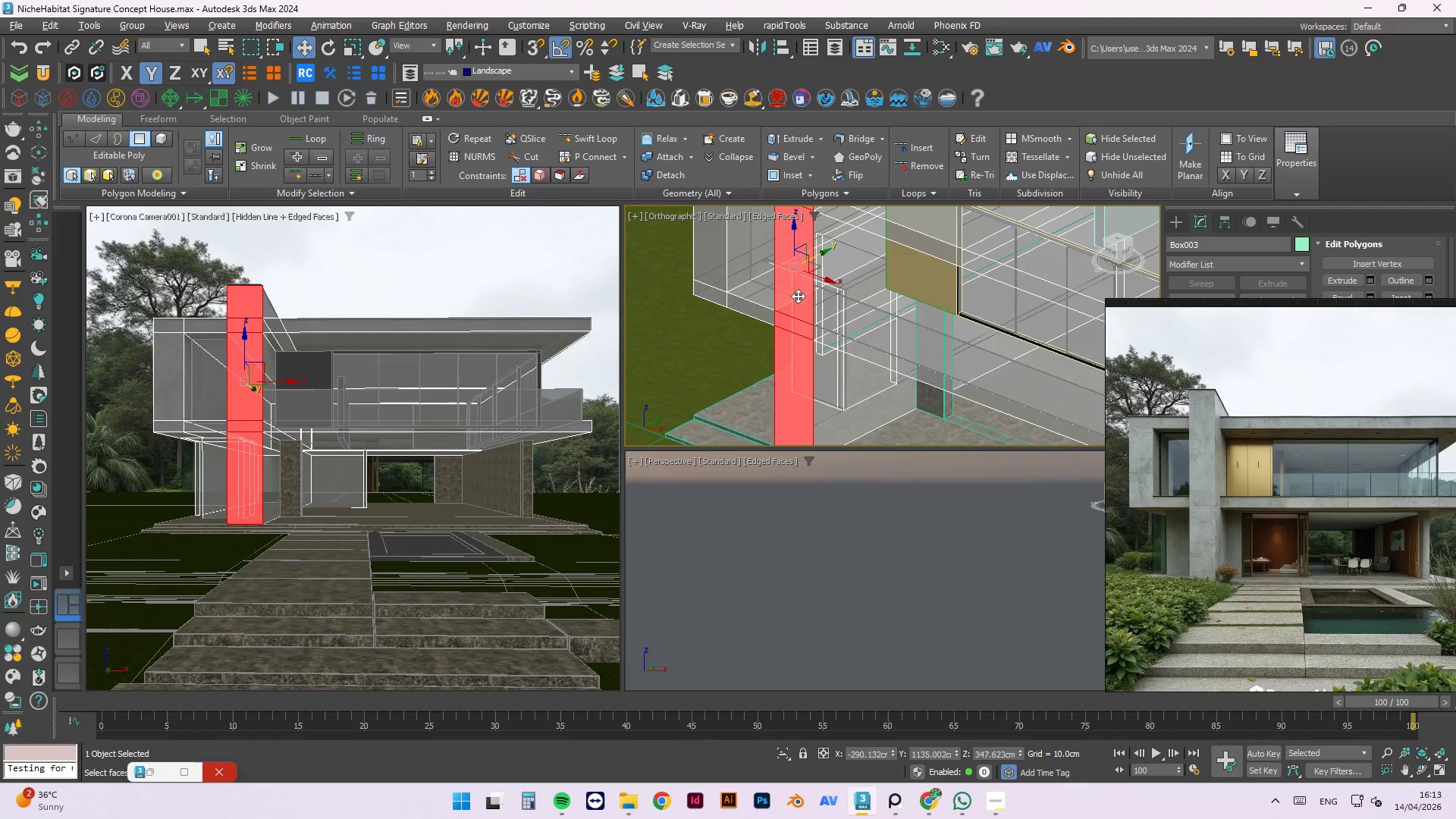 
scroll: coordinate [799, 284], scroll_direction: down, amount: 1.0
 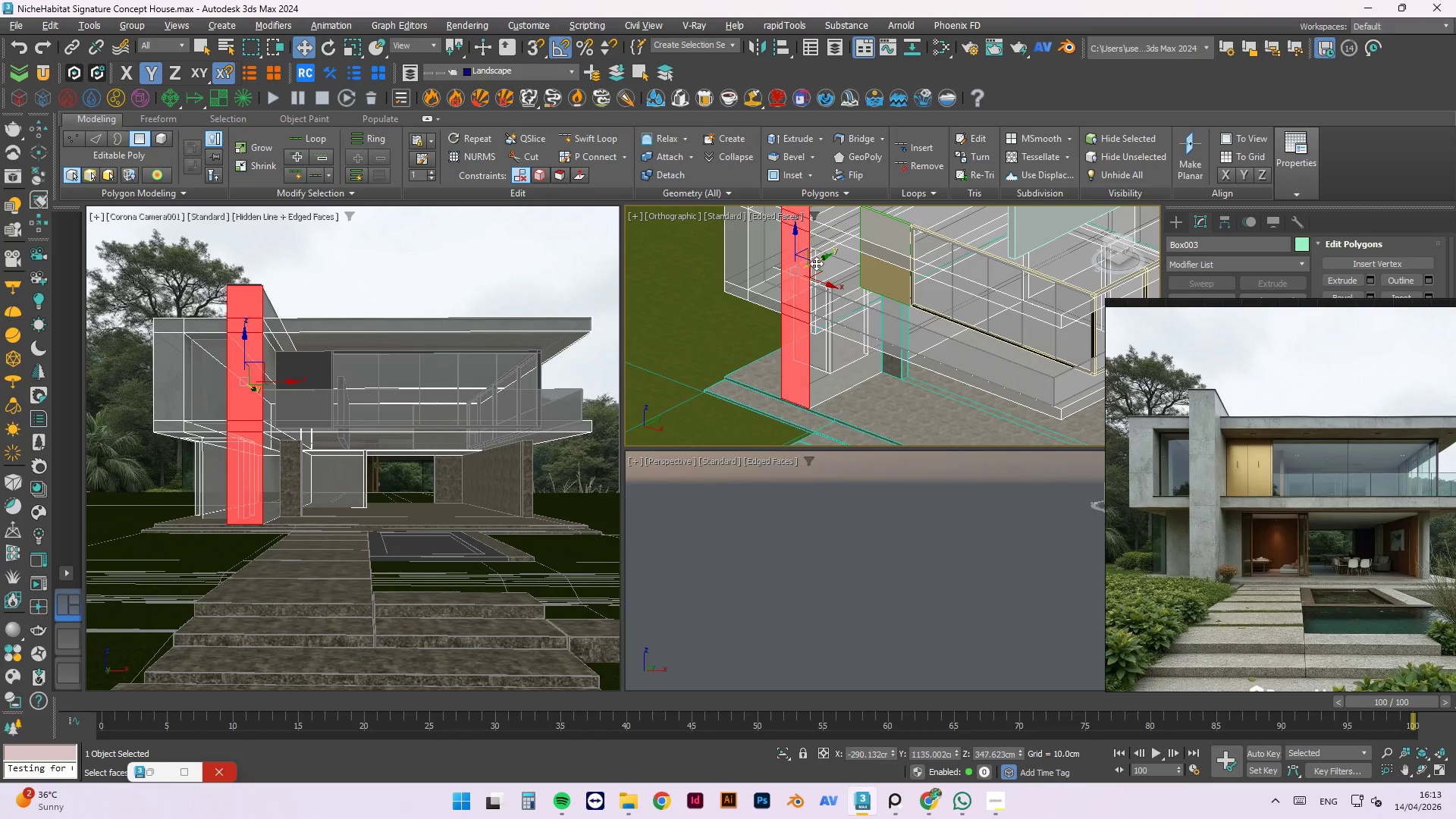 
left_click_drag(start_coordinate=[817, 262], to_coordinate=[805, 268])
 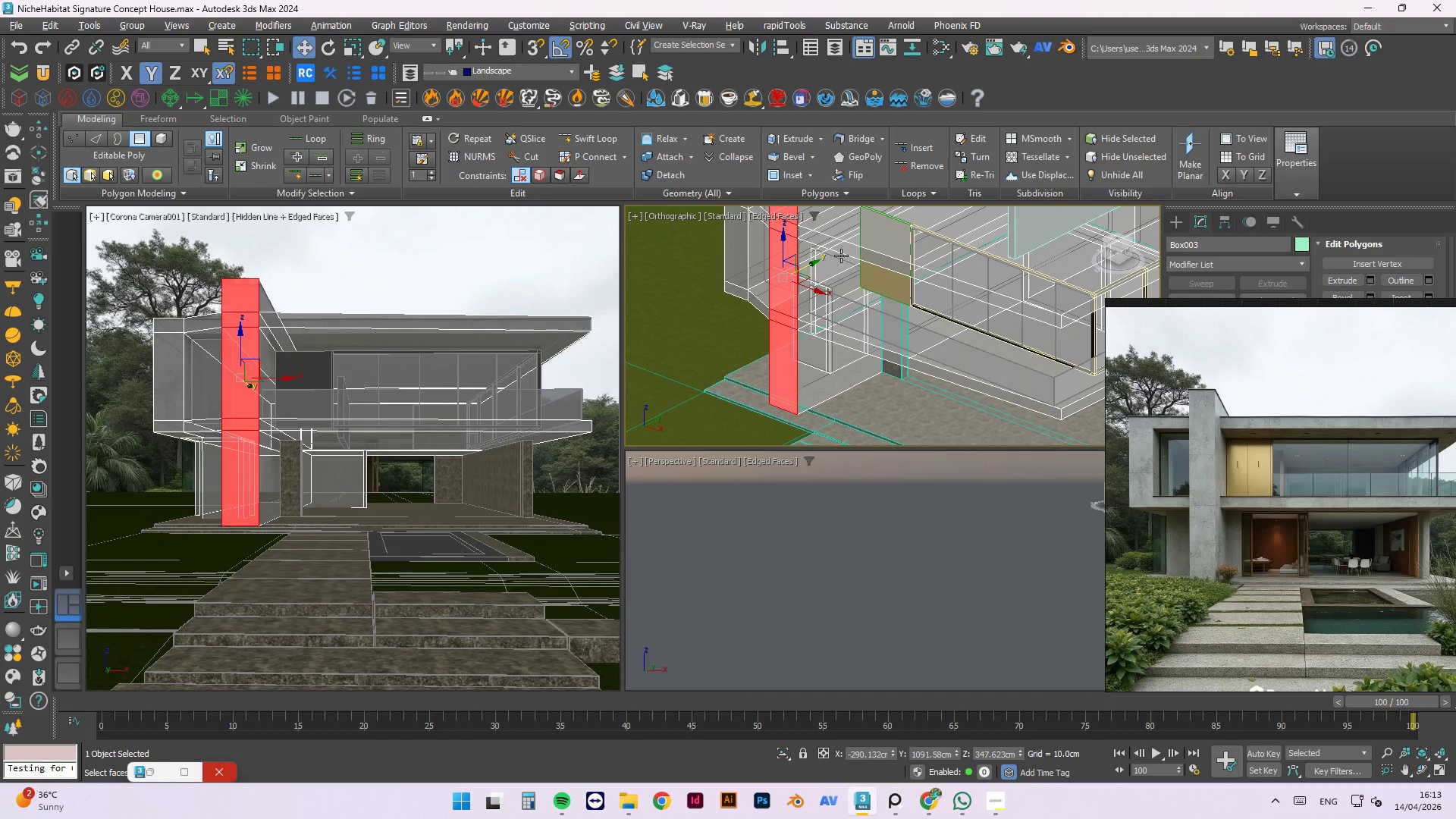 
key(Control+Z)
 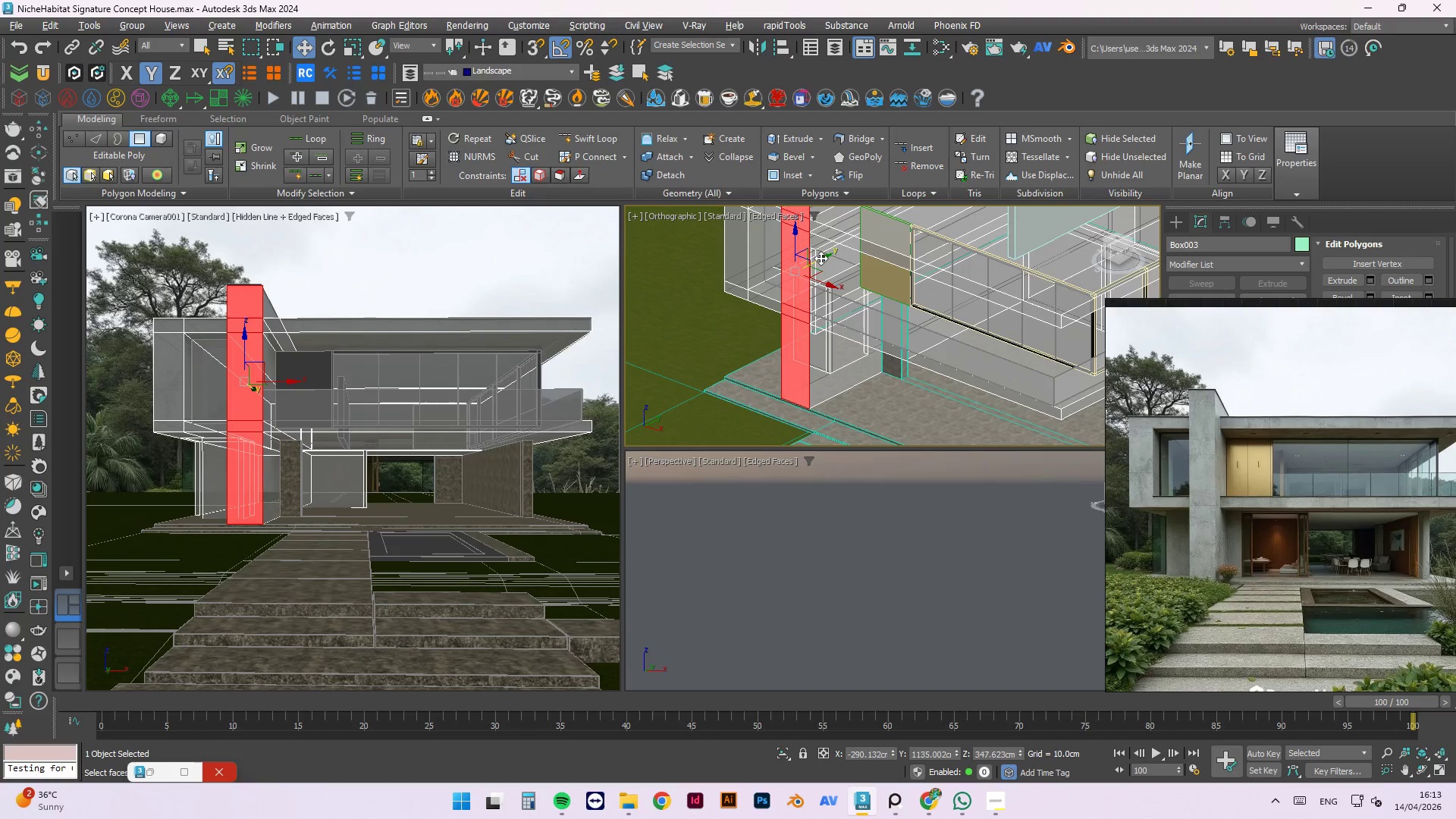 
hold_key(key=ShiftLeft, duration=1.52)
left_click_drag(start_coordinate=[821, 258], to_coordinate=[811, 272])
 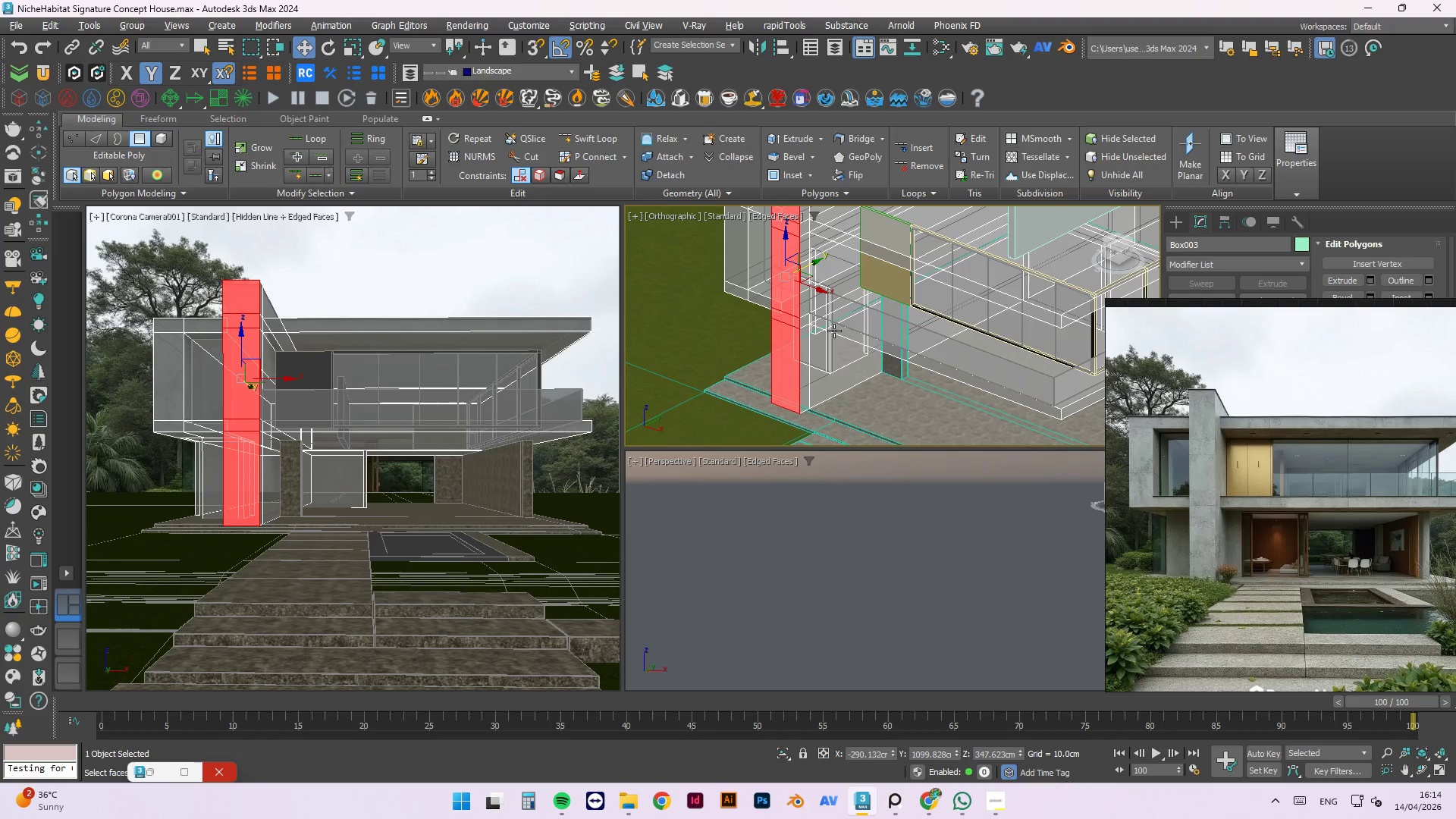 
hold_key(key=ShiftLeft, duration=1.51)
 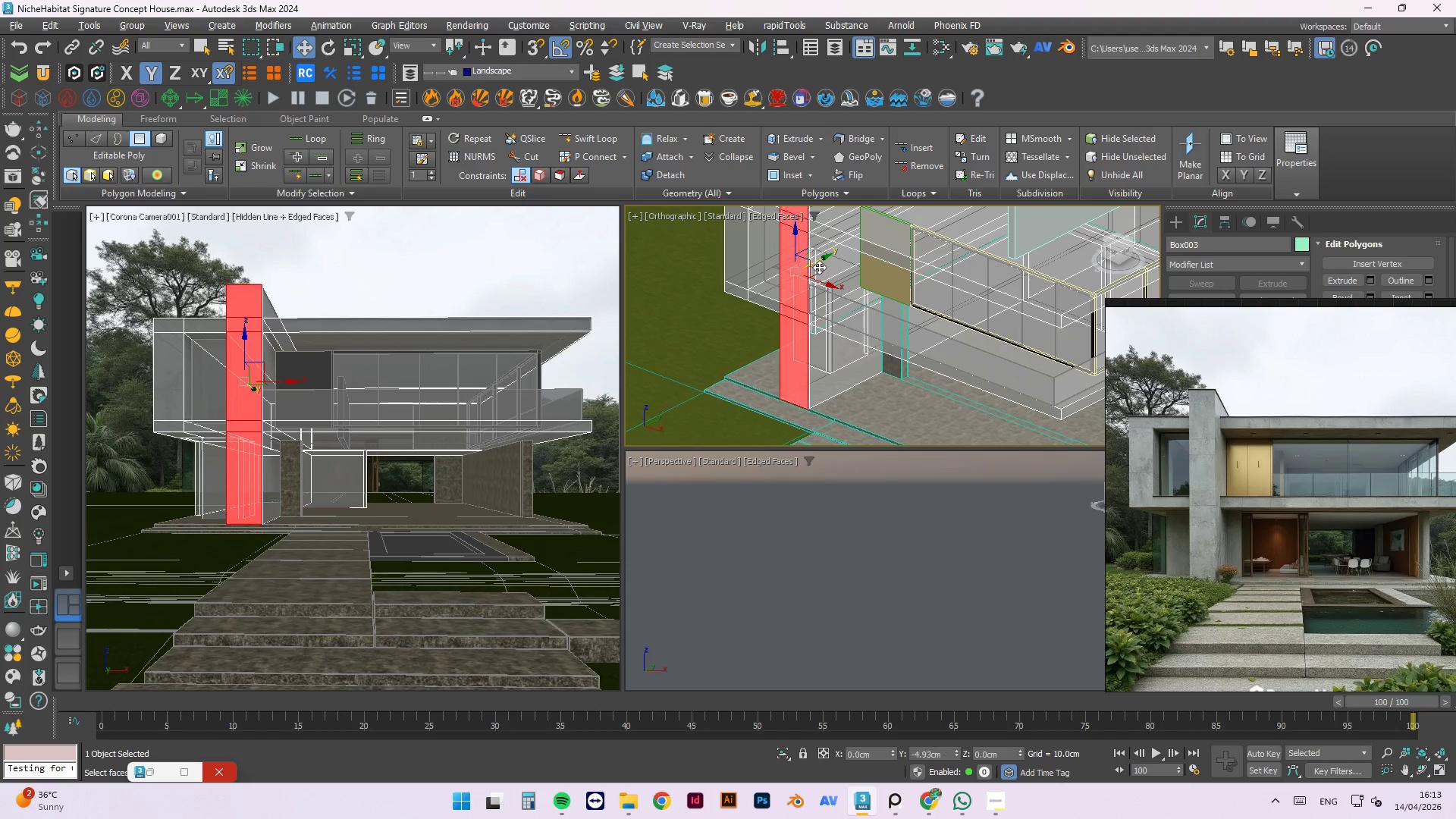 
hold_key(key=ShiftLeft, duration=1.5)
 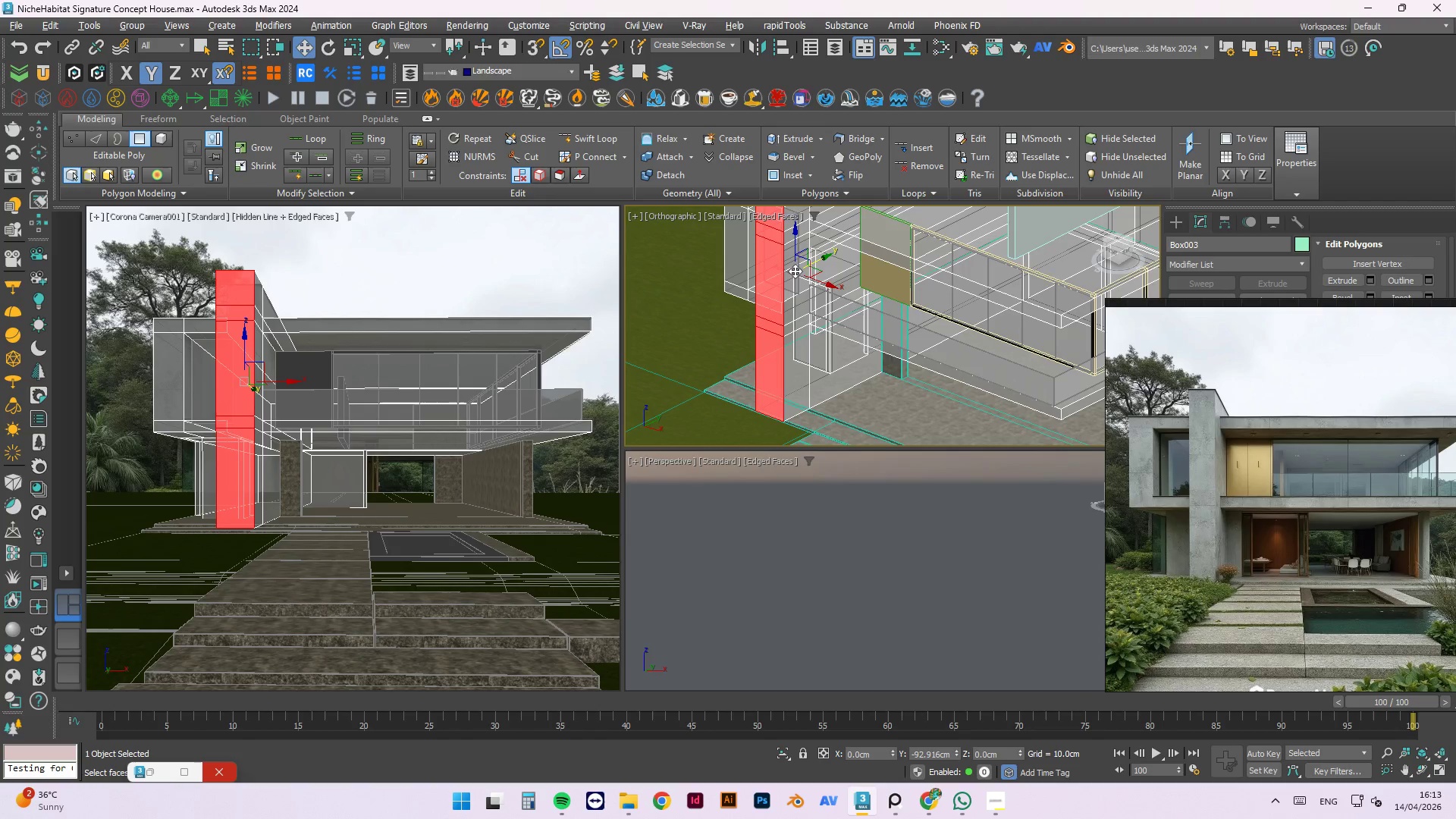 
hold_key(key=ShiftLeft, duration=1.5)
 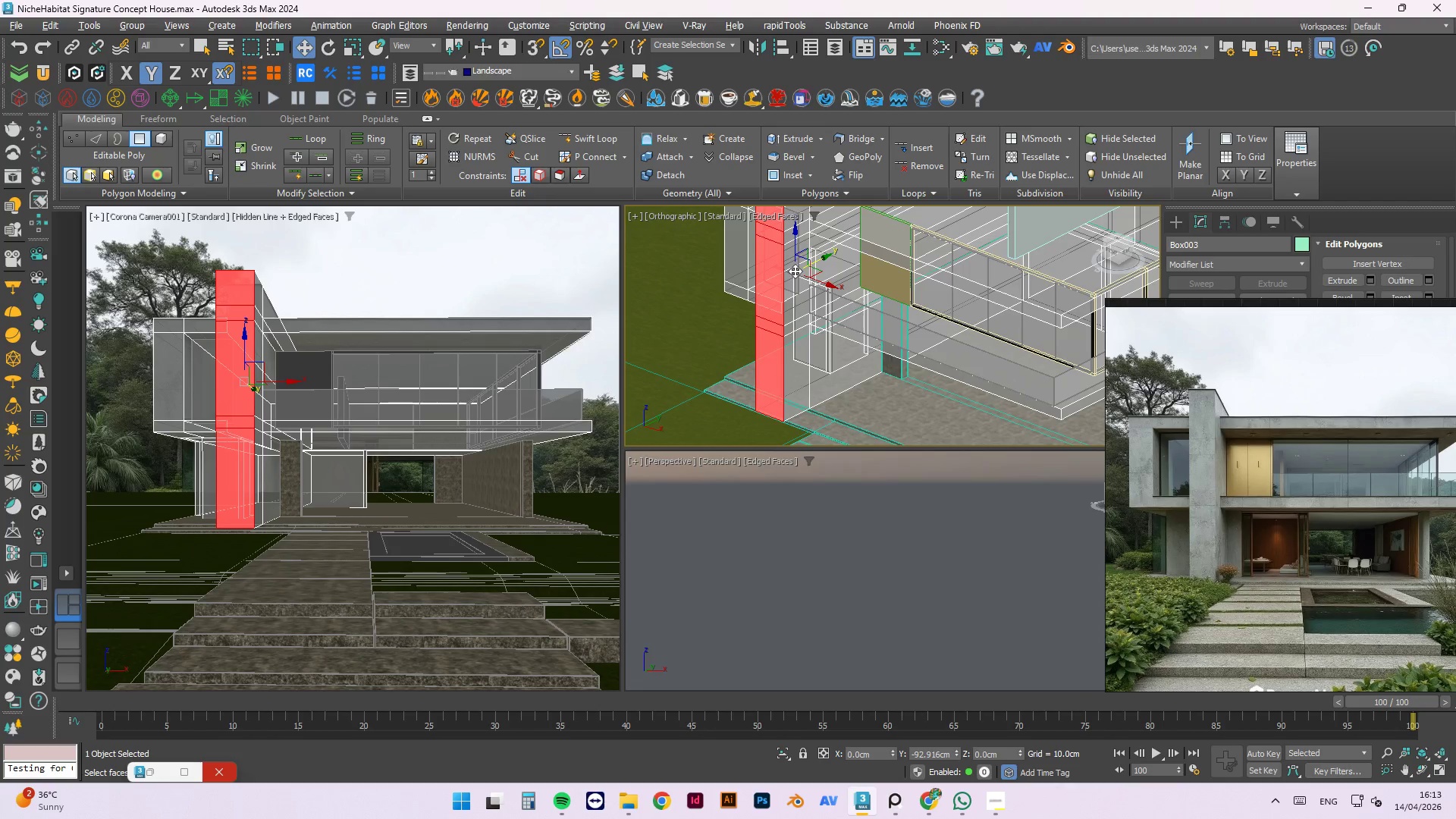 
hold_key(key=ShiftLeft, duration=1.5)
 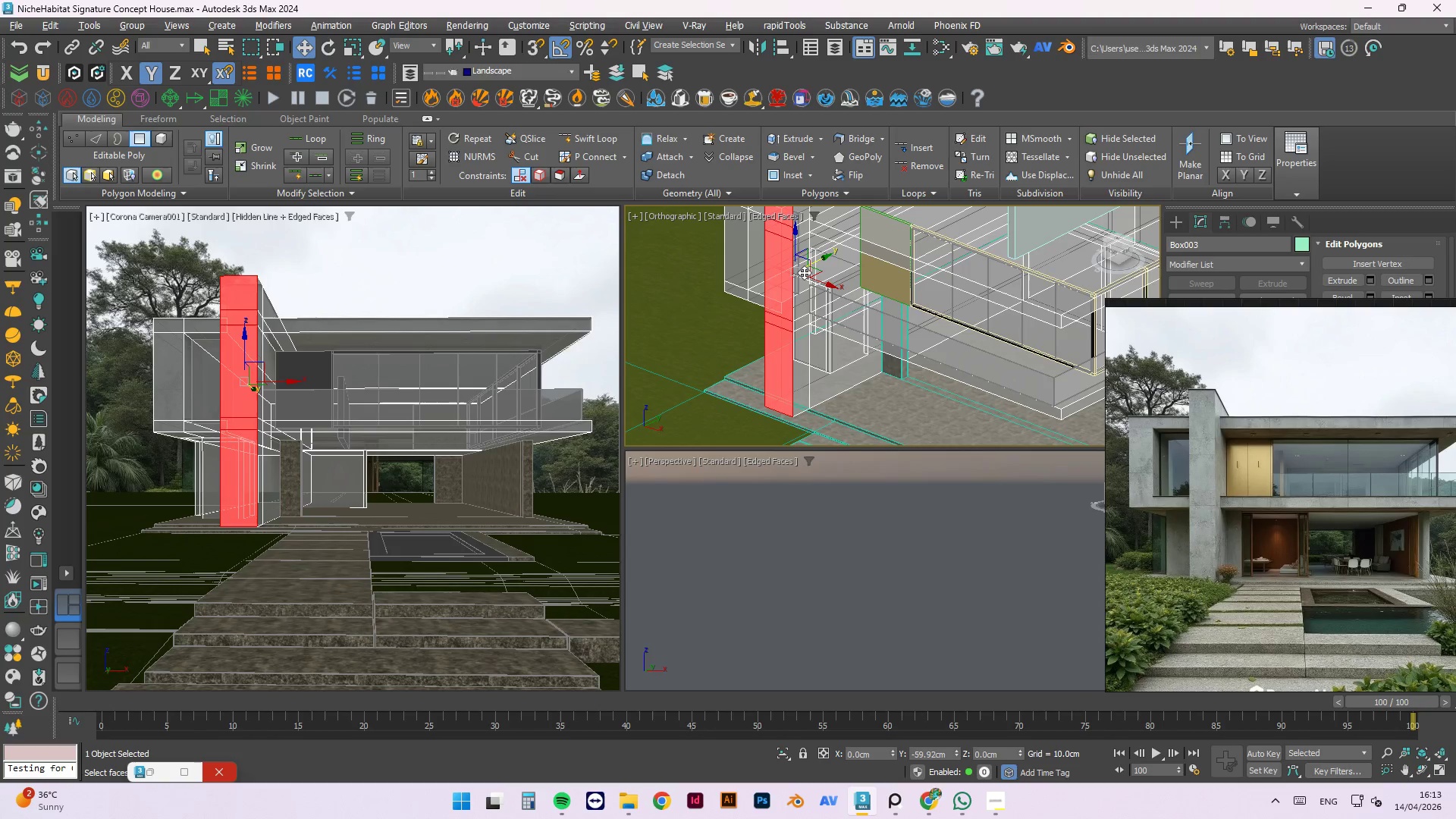 
hold_key(key=ShiftLeft, duration=1.52)
 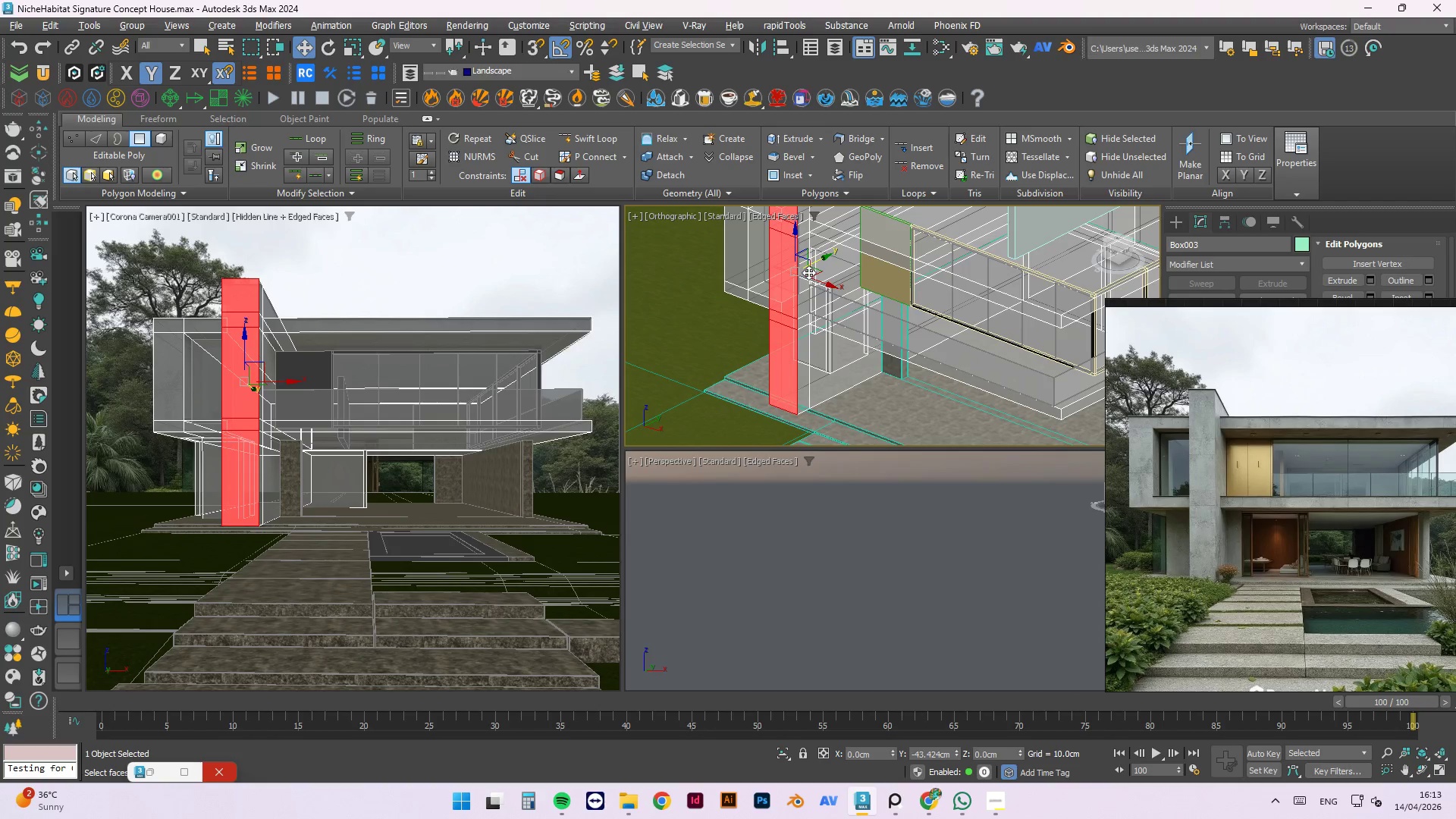 
hold_key(key=ShiftLeft, duration=1.51)
 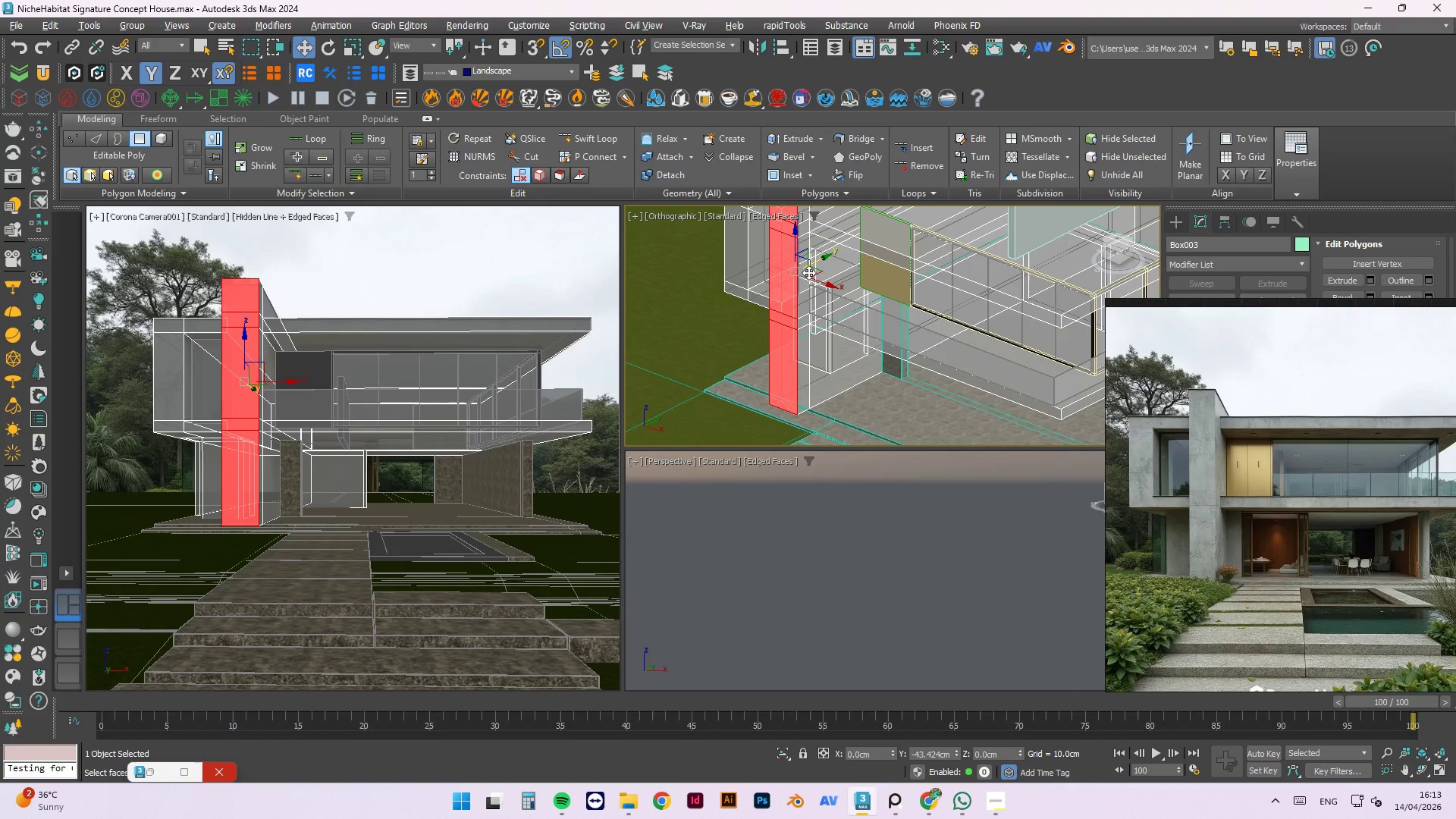 
hold_key(key=ShiftLeft, duration=1.52)
 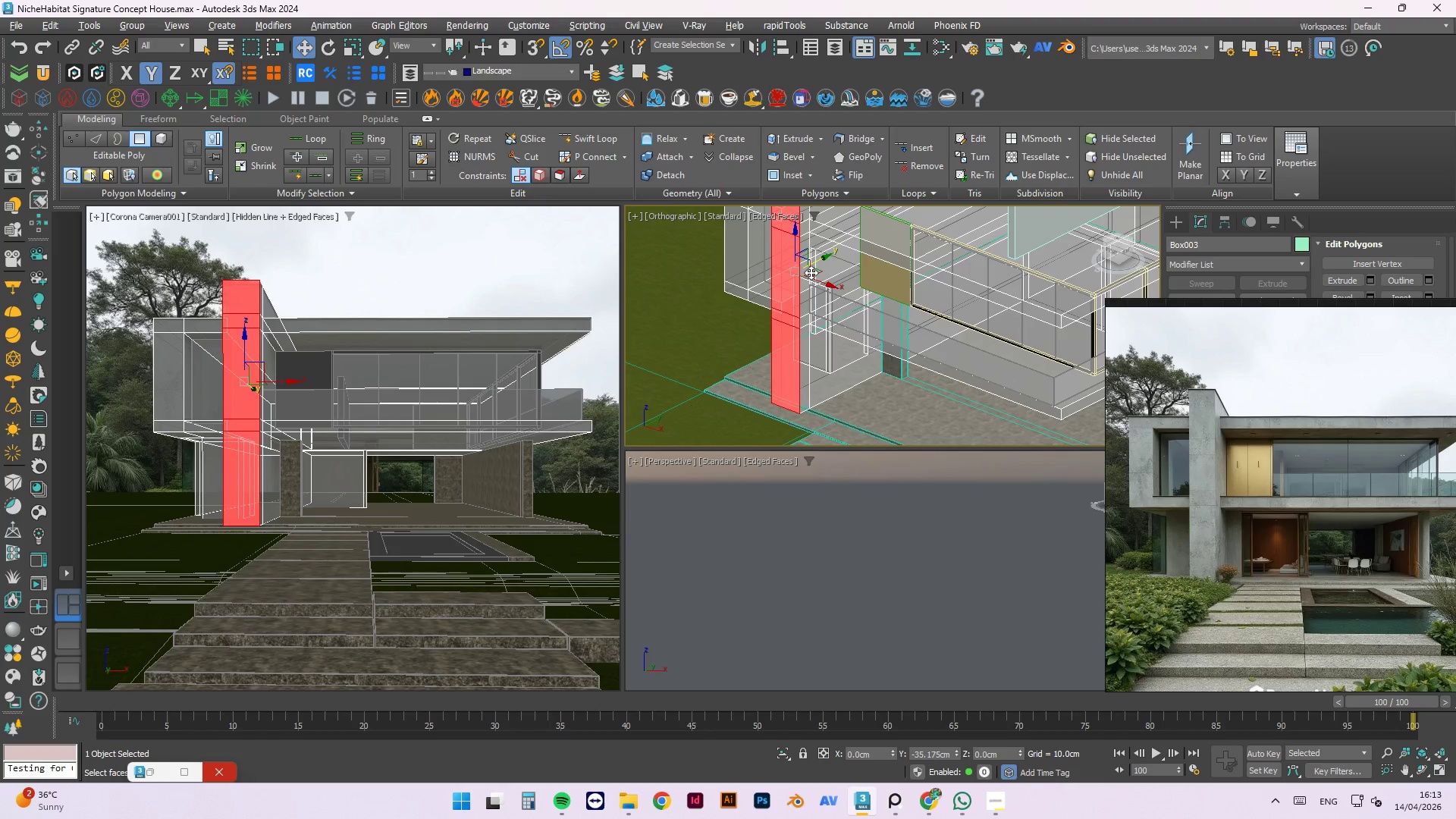 
hold_key(key=ShiftLeft, duration=1.05)
 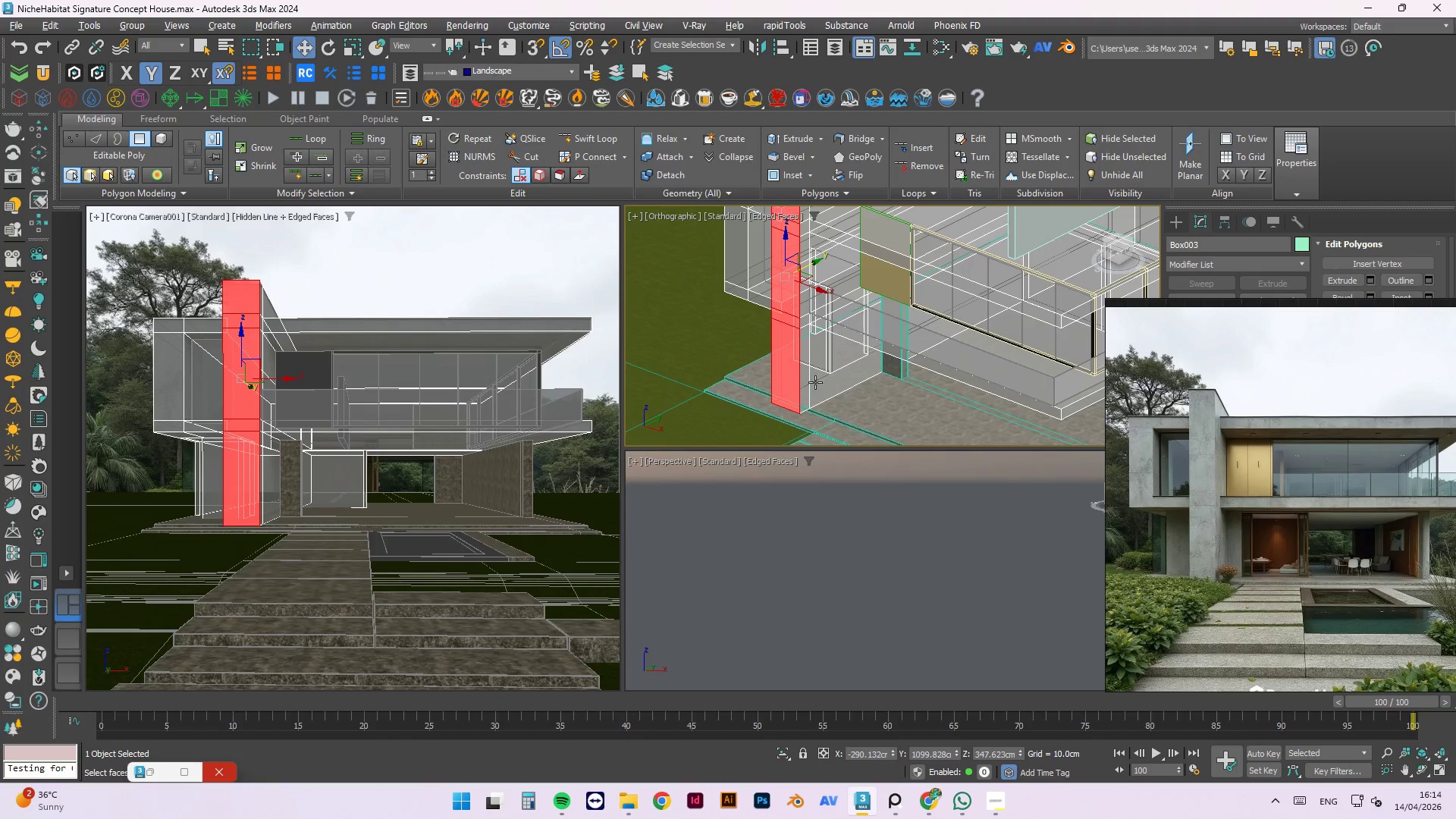 
scroll: coordinate [797, 417], scroll_direction: up, amount: 5.0
 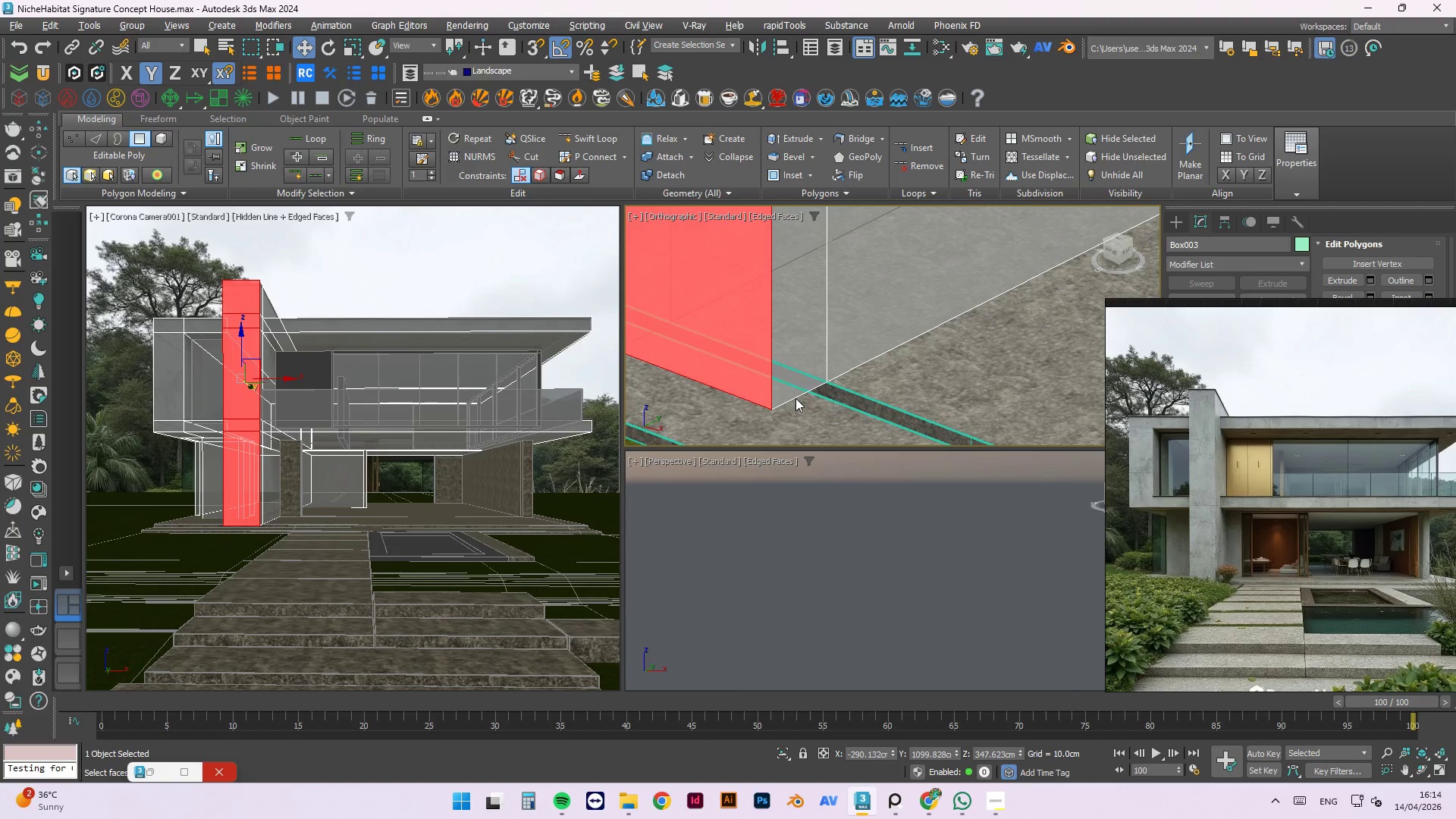 
left_click([795, 397])
 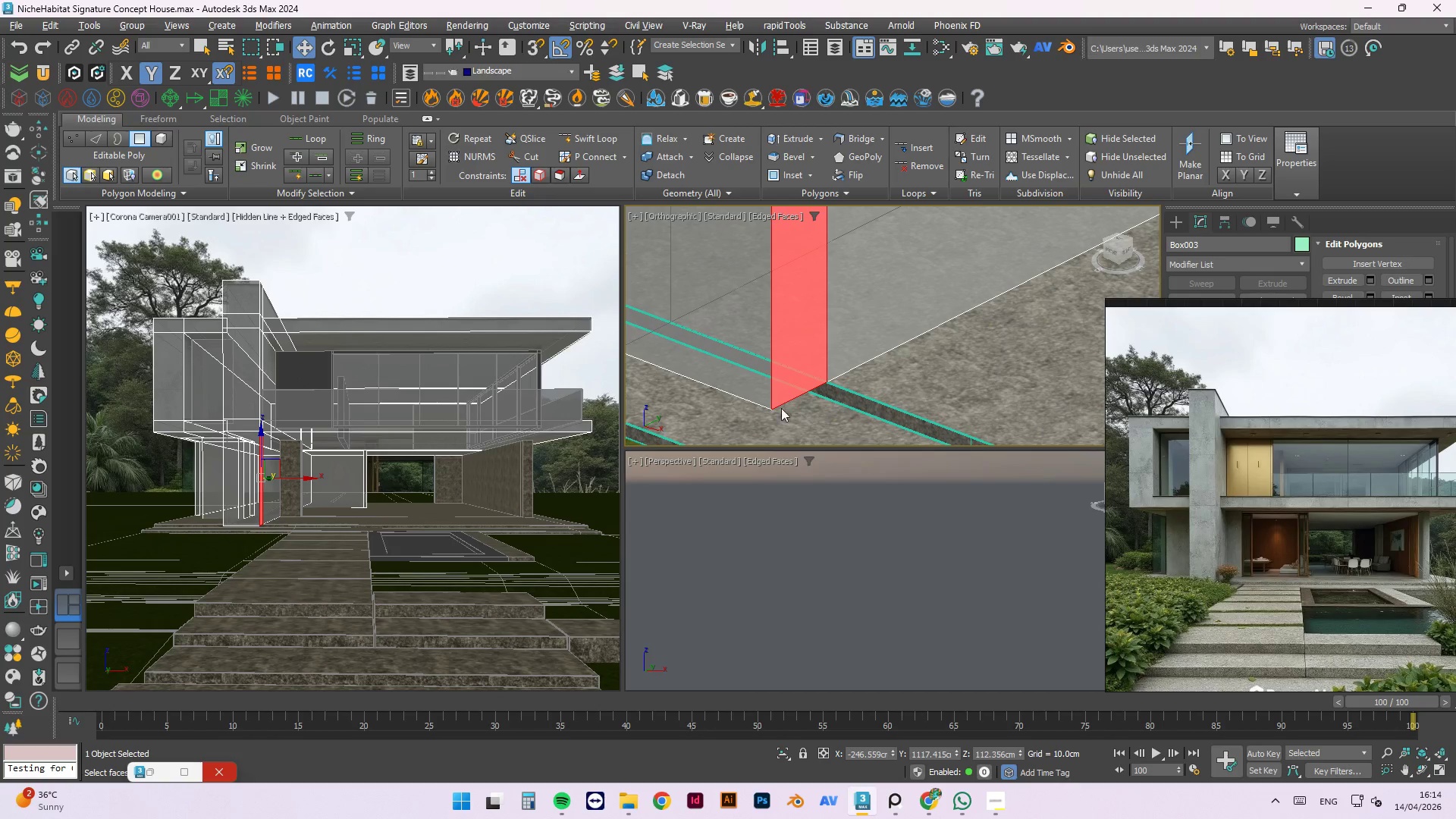 
left_click([764, 403])
 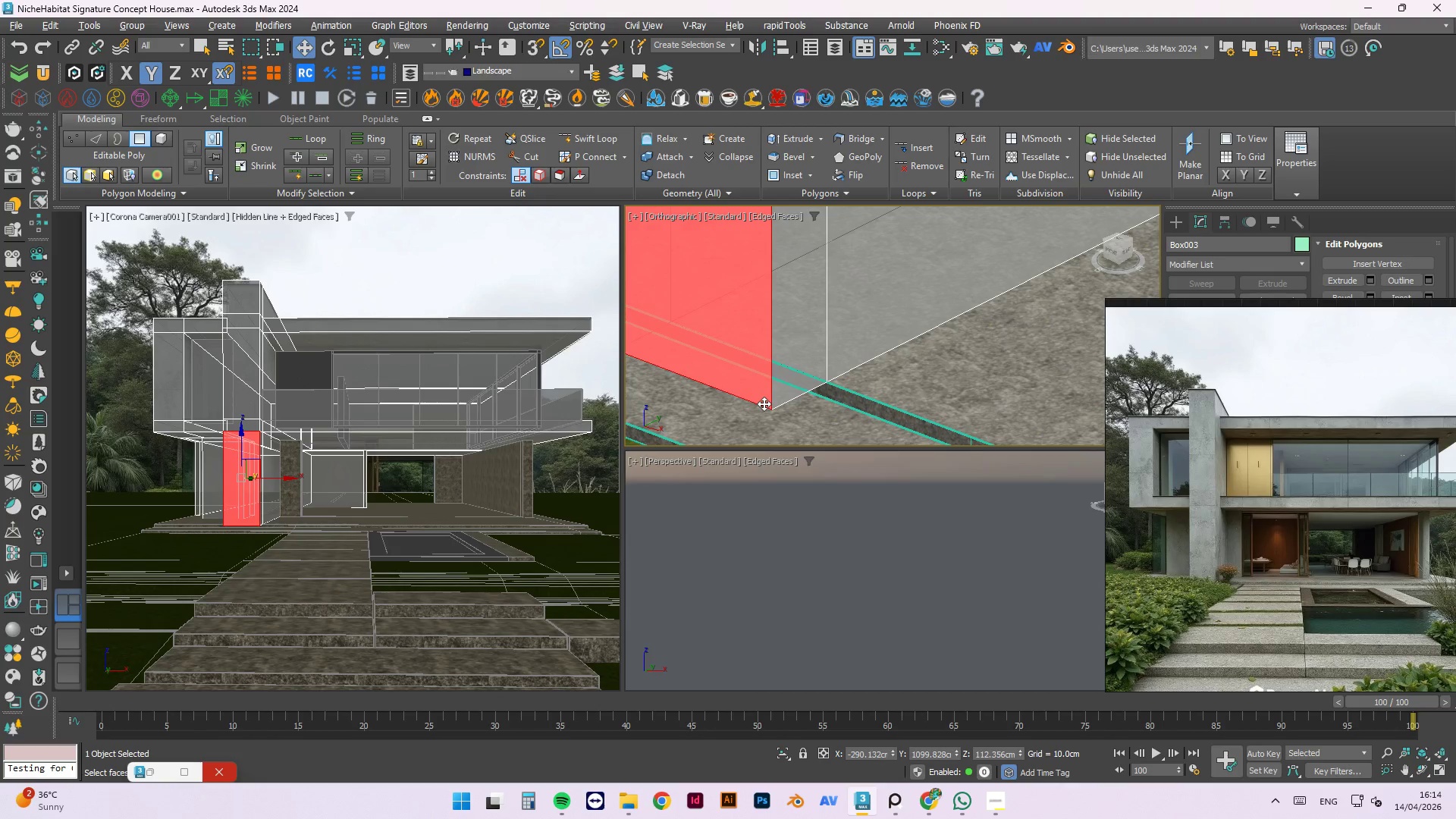 
key(Tab)
 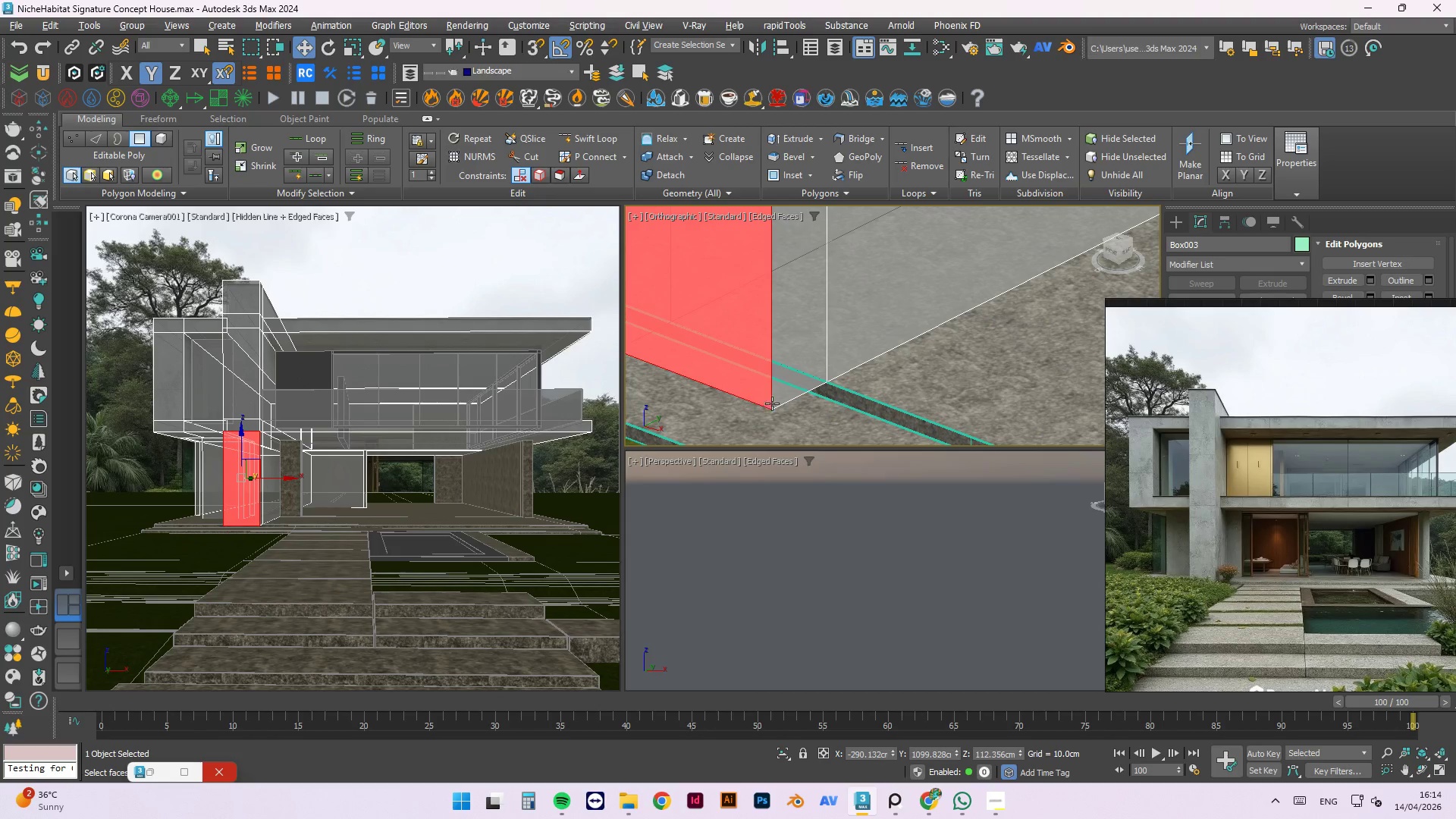 
left_click([776, 403])
 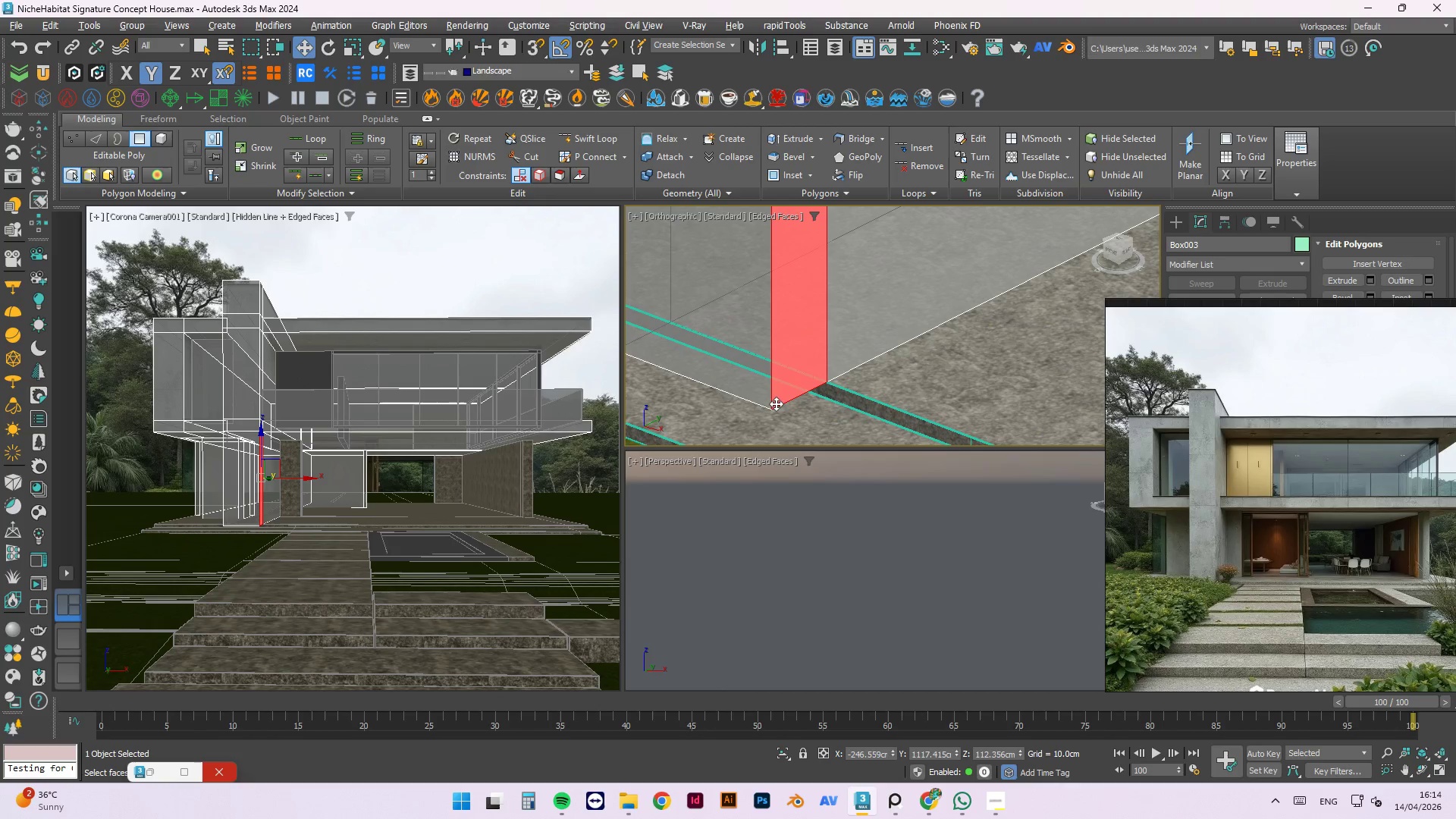 
hold_key(key=AltLeft, duration=1.5)
 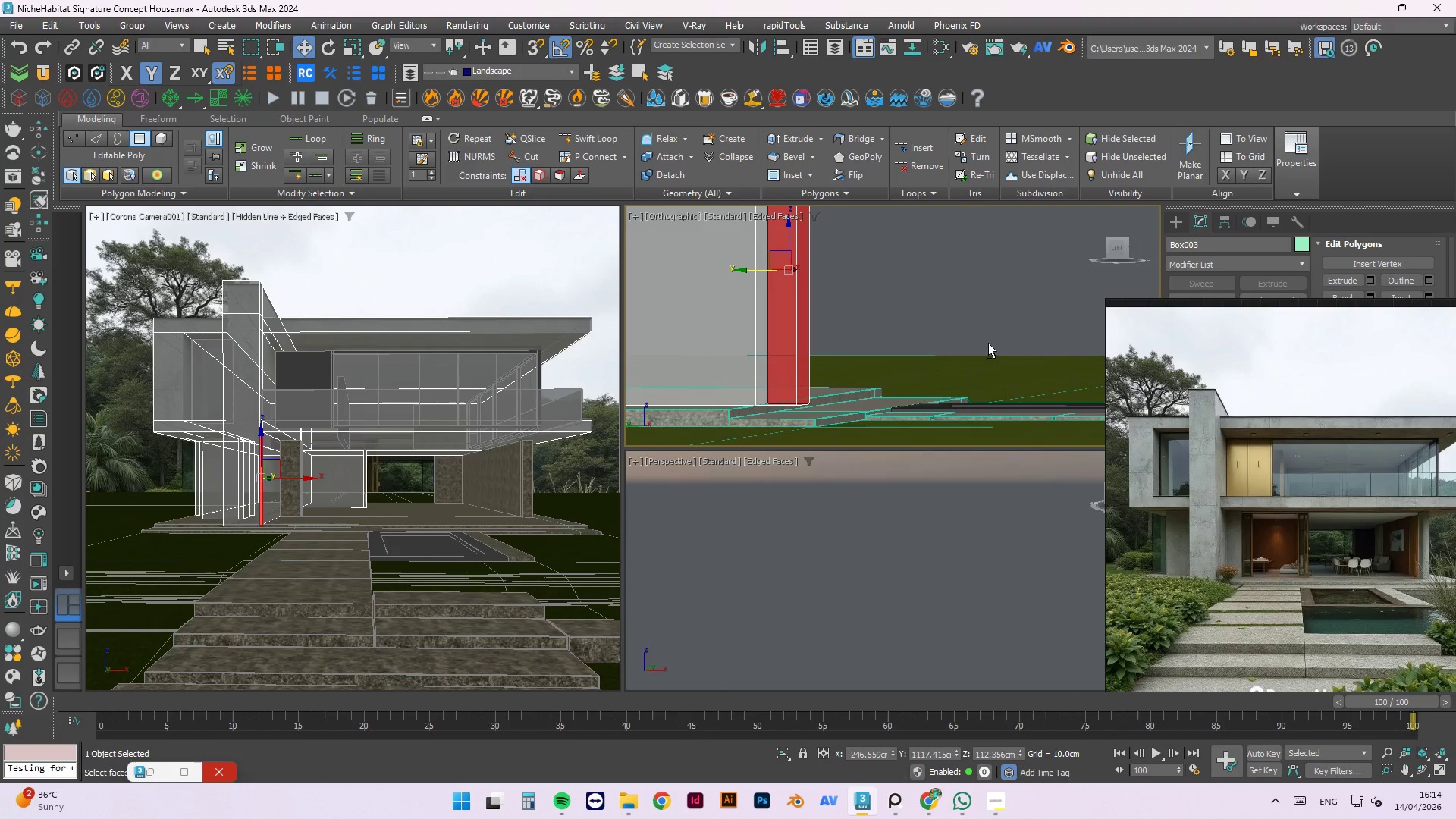 
scroll: coordinate [778, 384], scroll_direction: down, amount: 2.0
 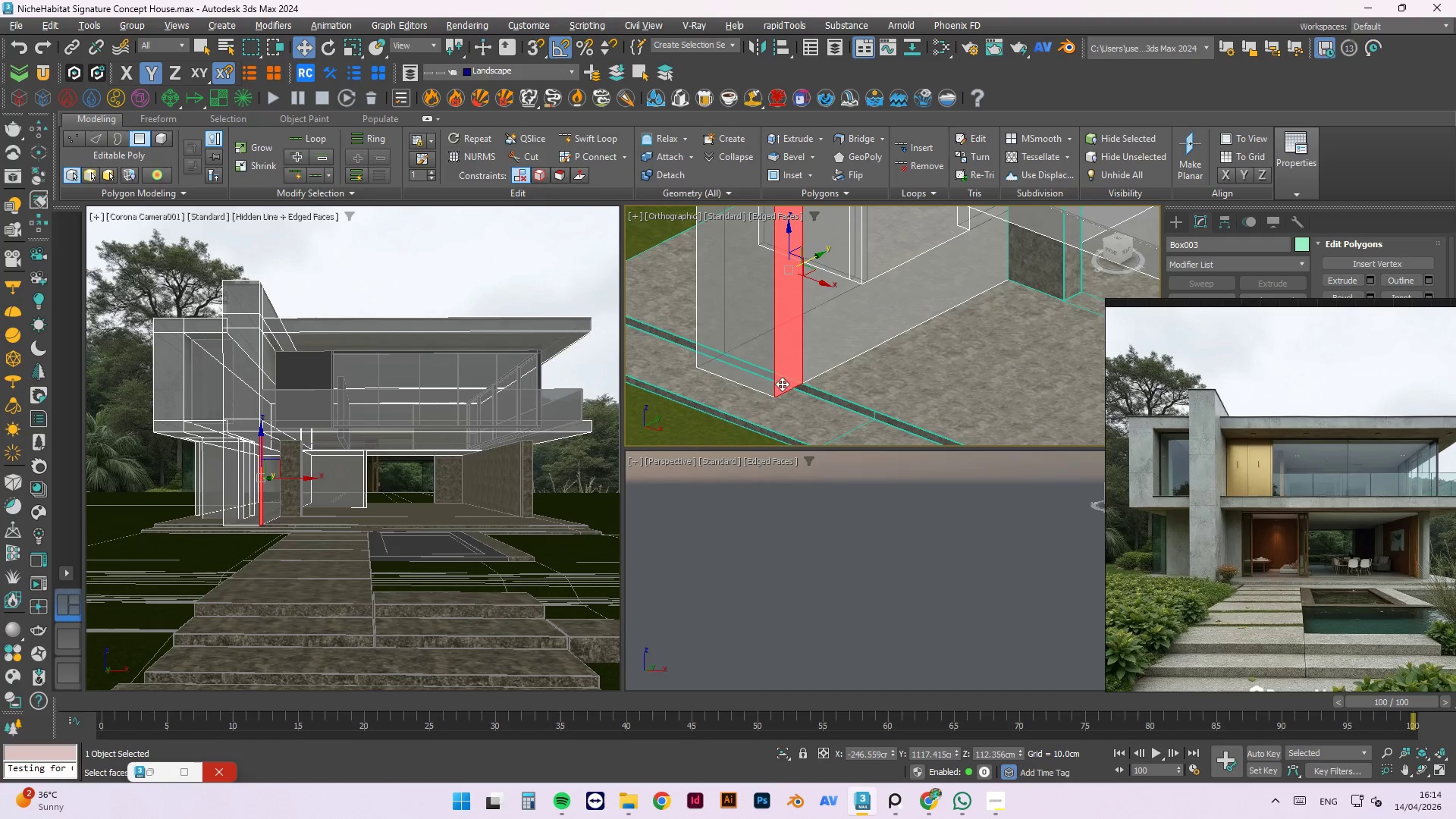 
key(Alt+AltLeft)
 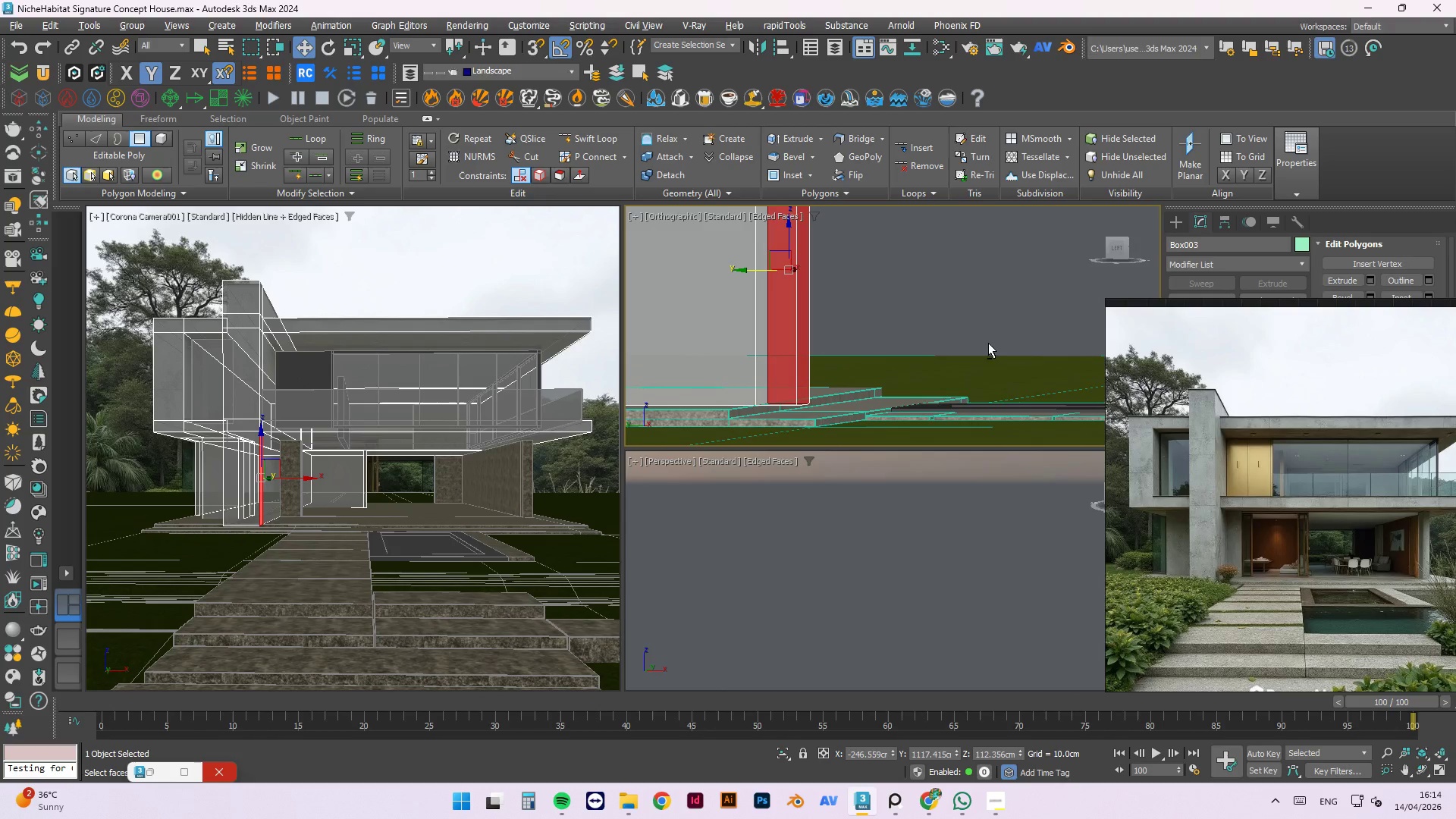 
key(Alt+AltLeft)
 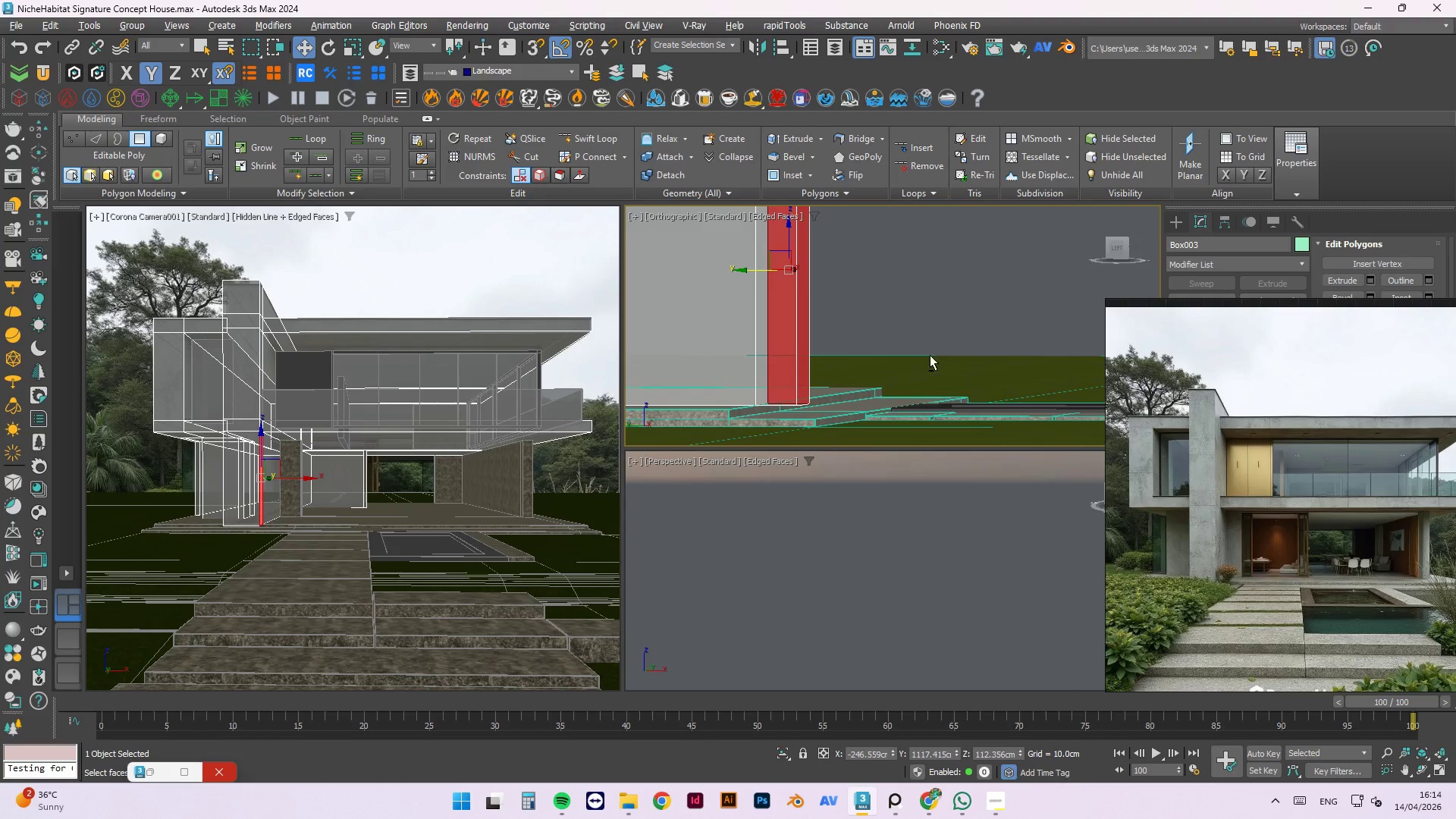 
key(Alt+AltLeft)
 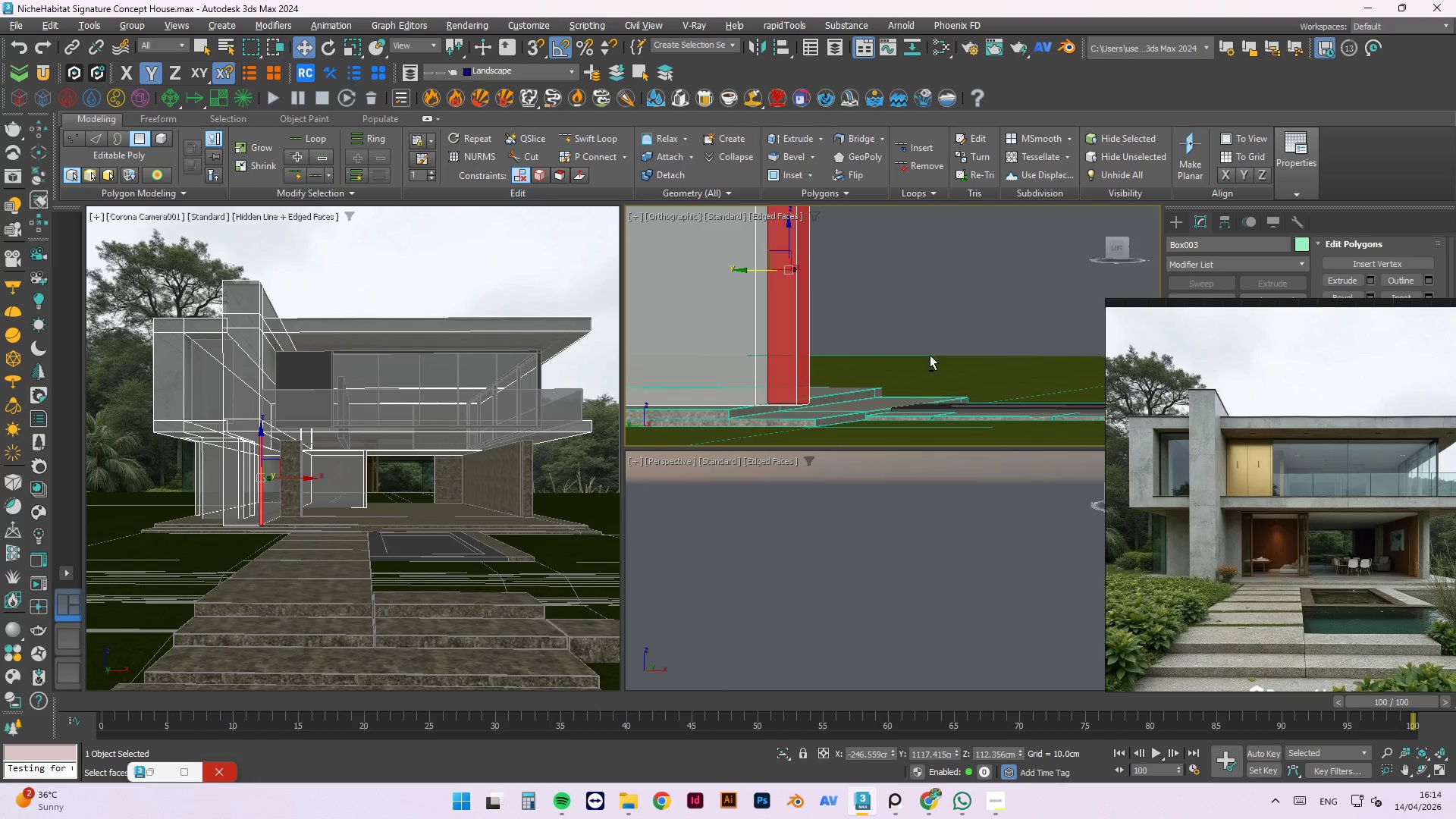 
key(Alt+AltLeft)
 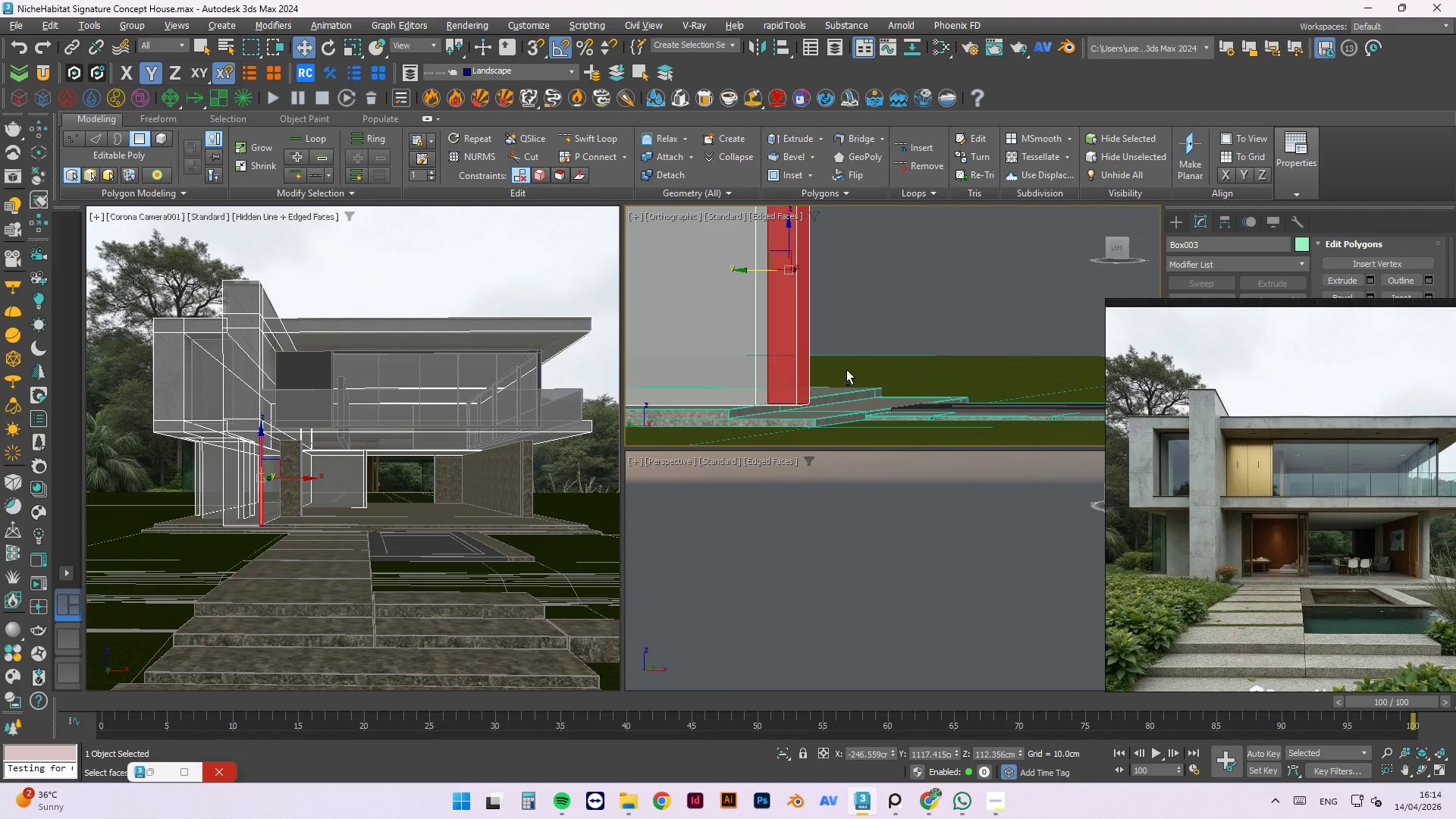 
key(Alt+AltLeft)
 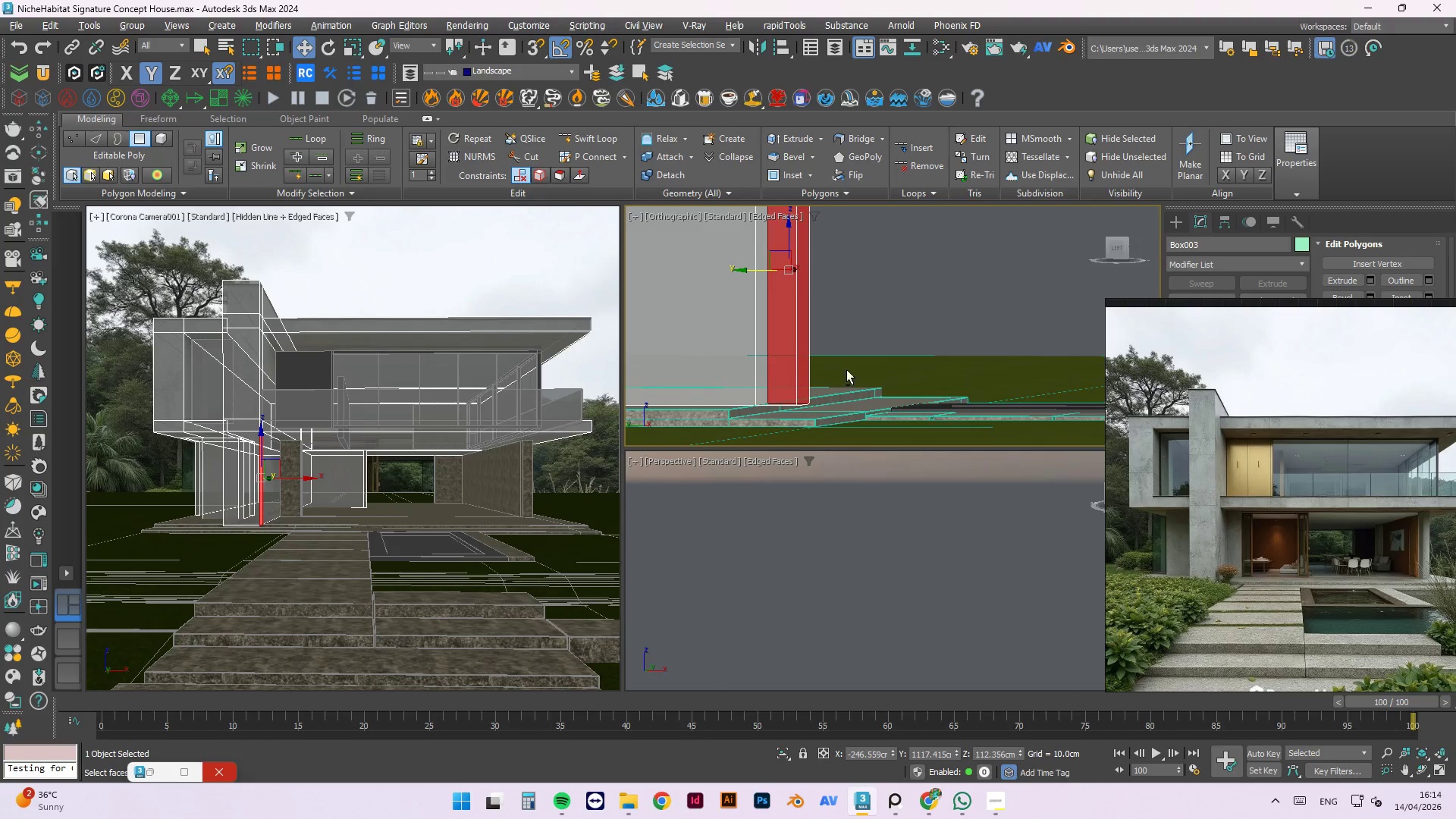 
key(Alt+AltLeft)
 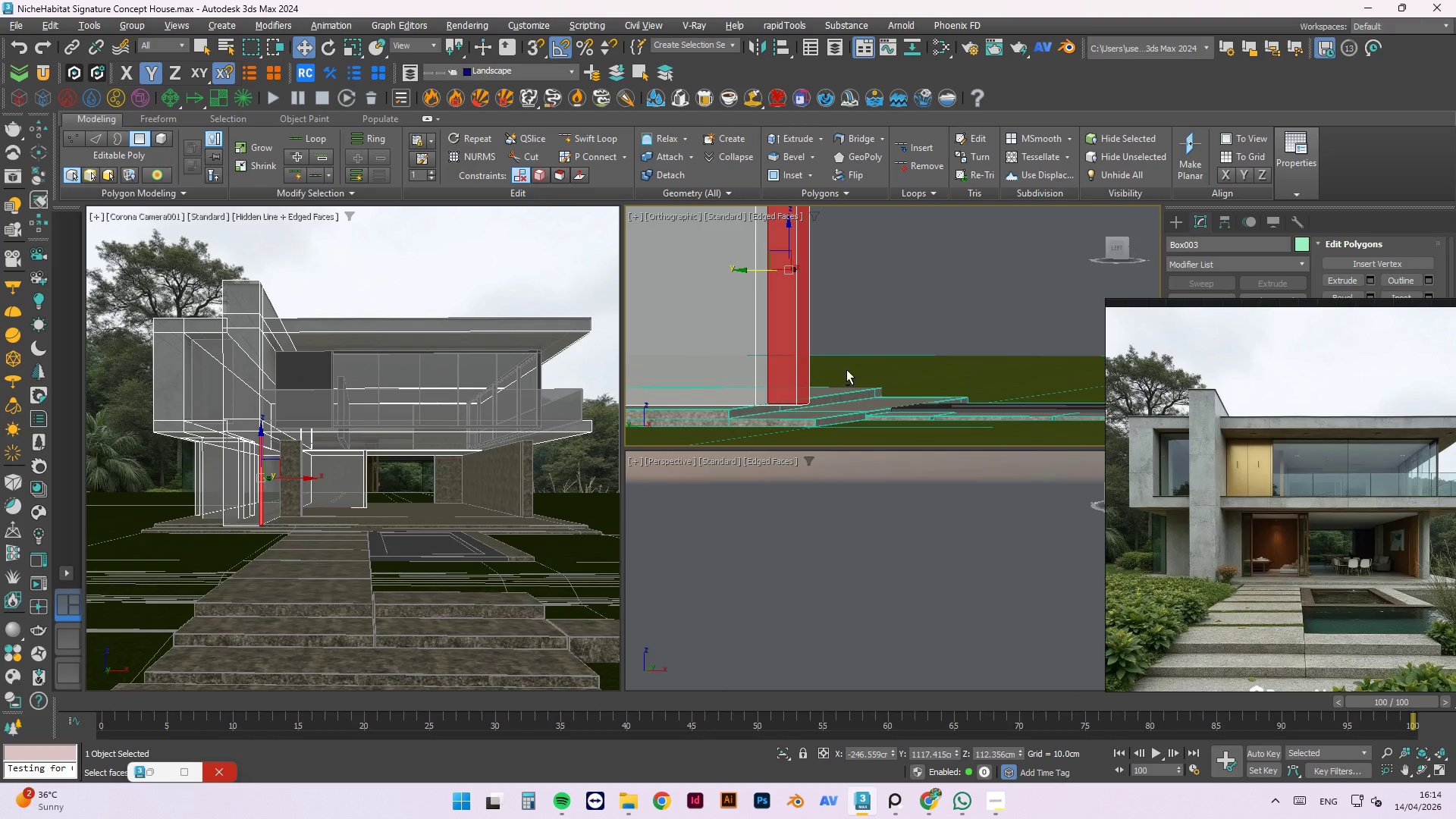 
key(Alt+AltLeft)
 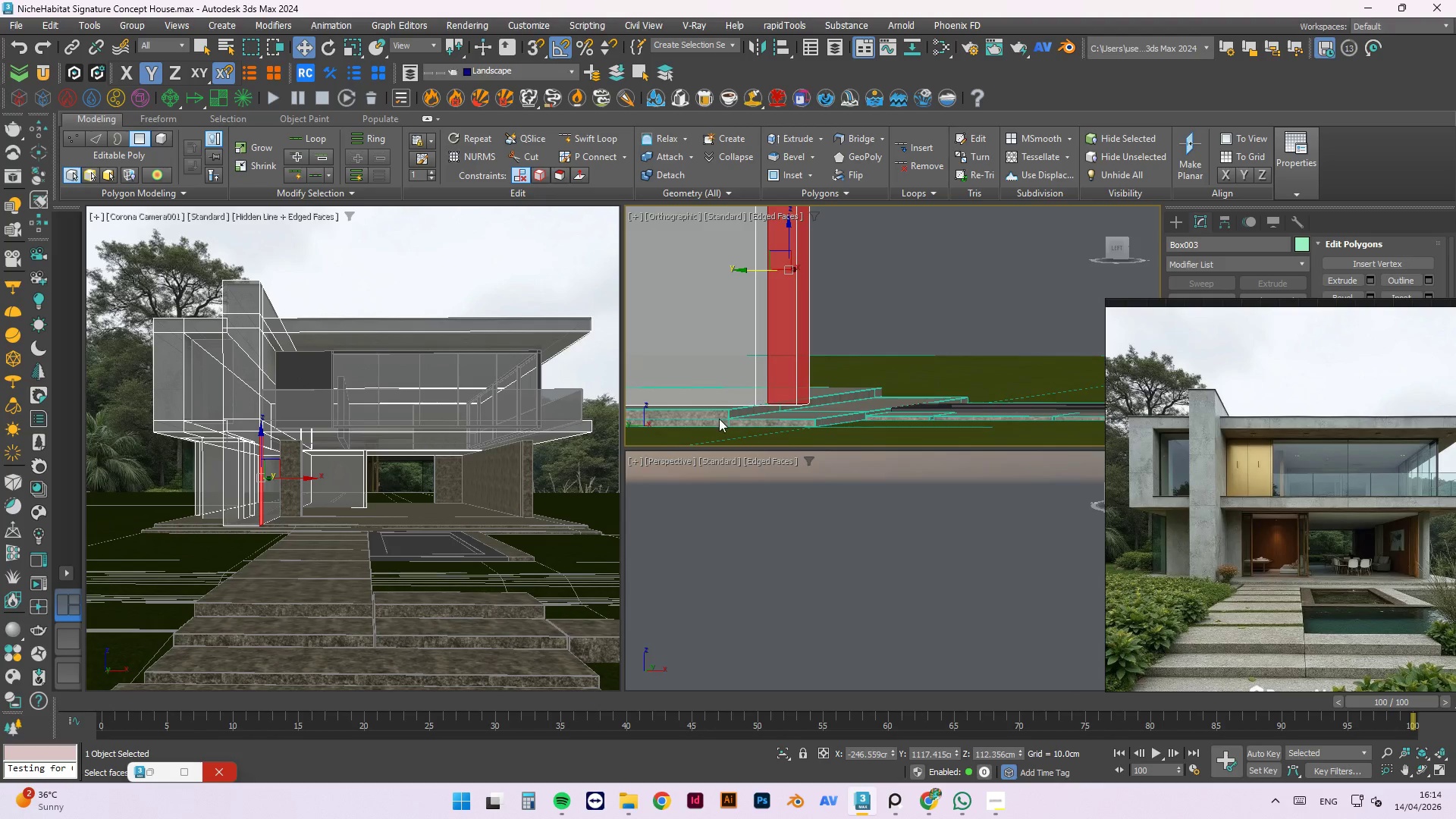 
scroll: coordinate [788, 393], scroll_direction: up, amount: 5.0
 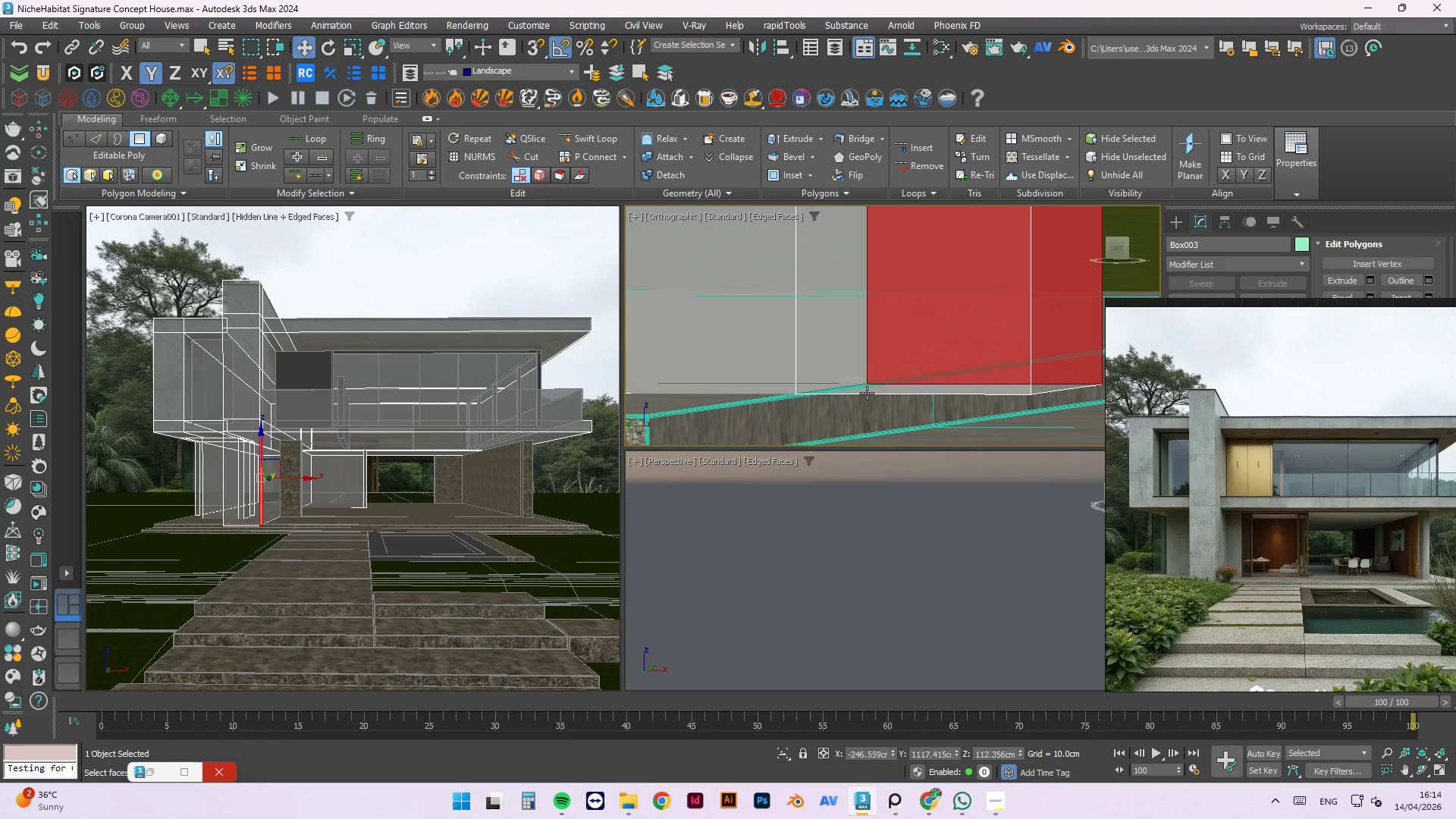 
left_click([867, 393])
 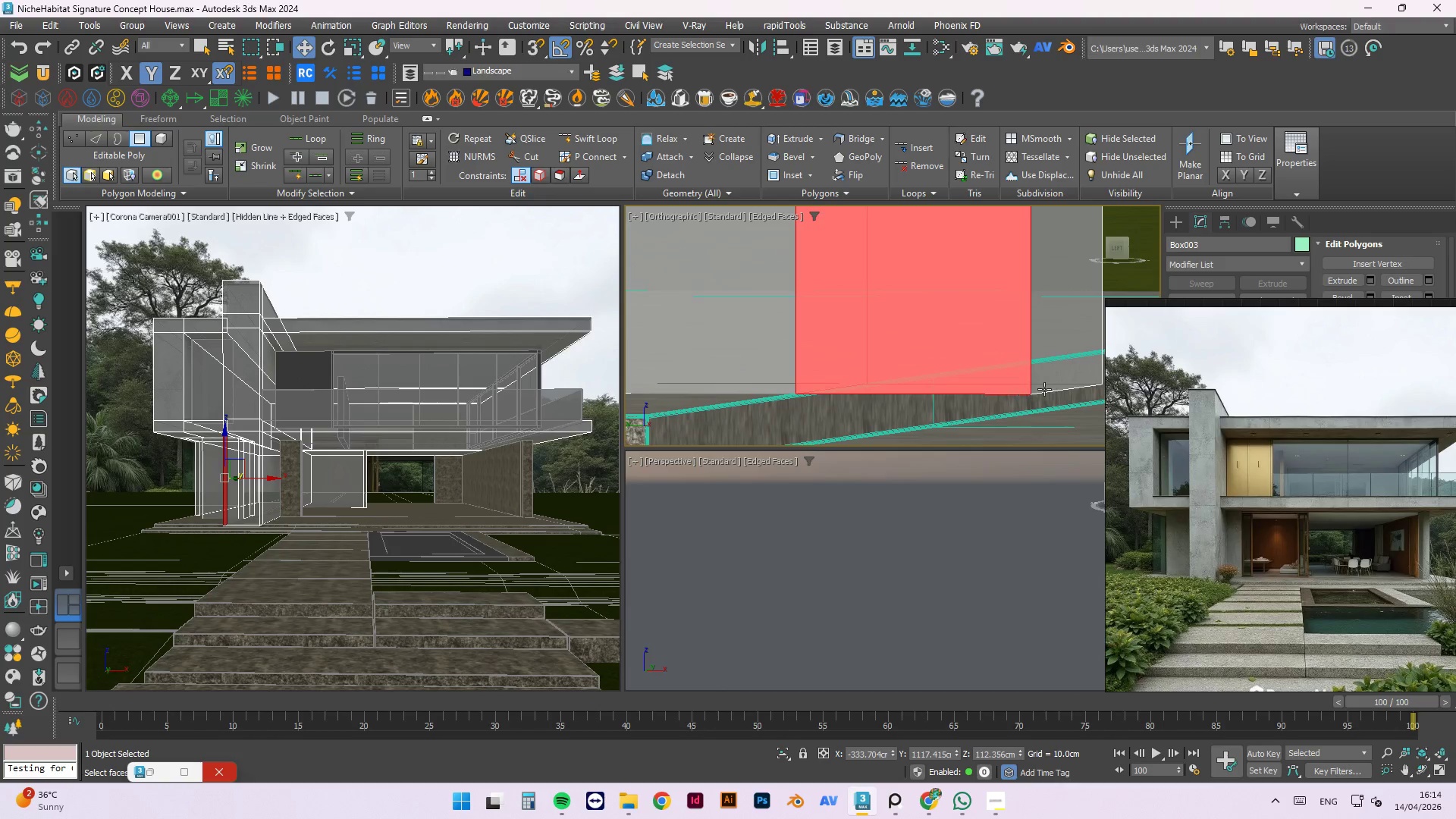 
scroll: coordinate [1053, 390], scroll_direction: up, amount: 2.0
 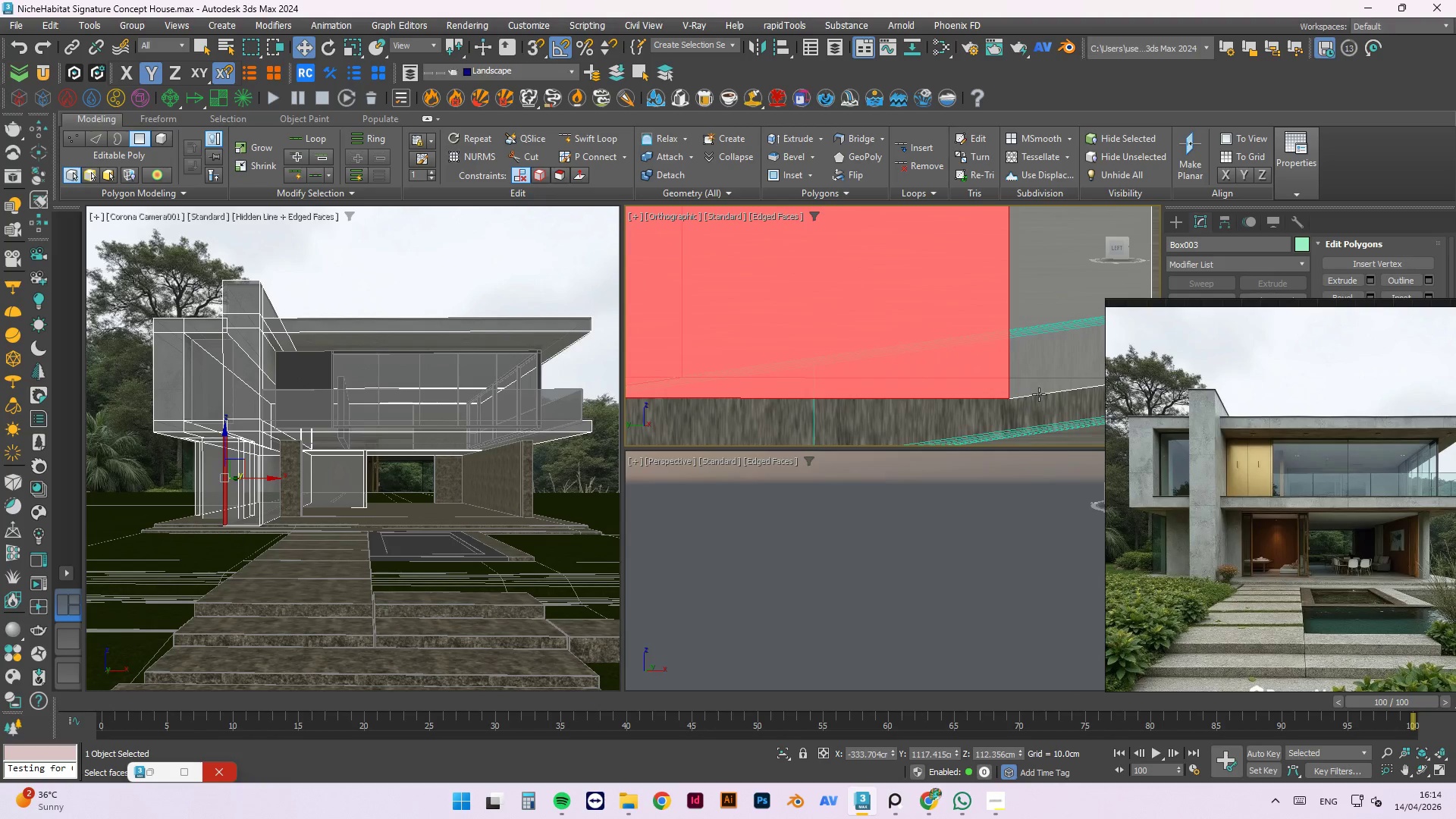 
left_click([1039, 392])
 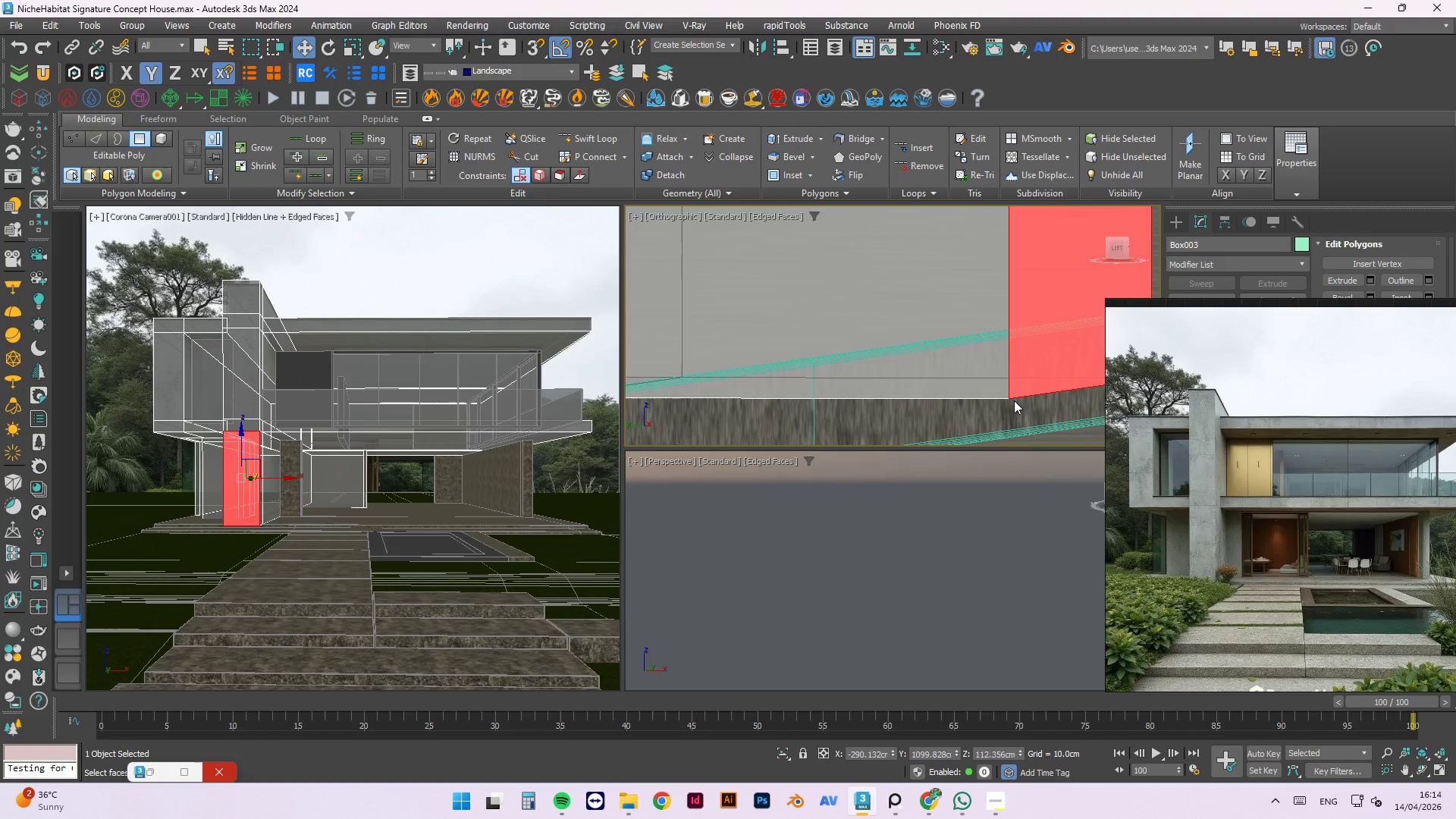 
scroll: coordinate [1009, 398], scroll_direction: up, amount: 2.0
 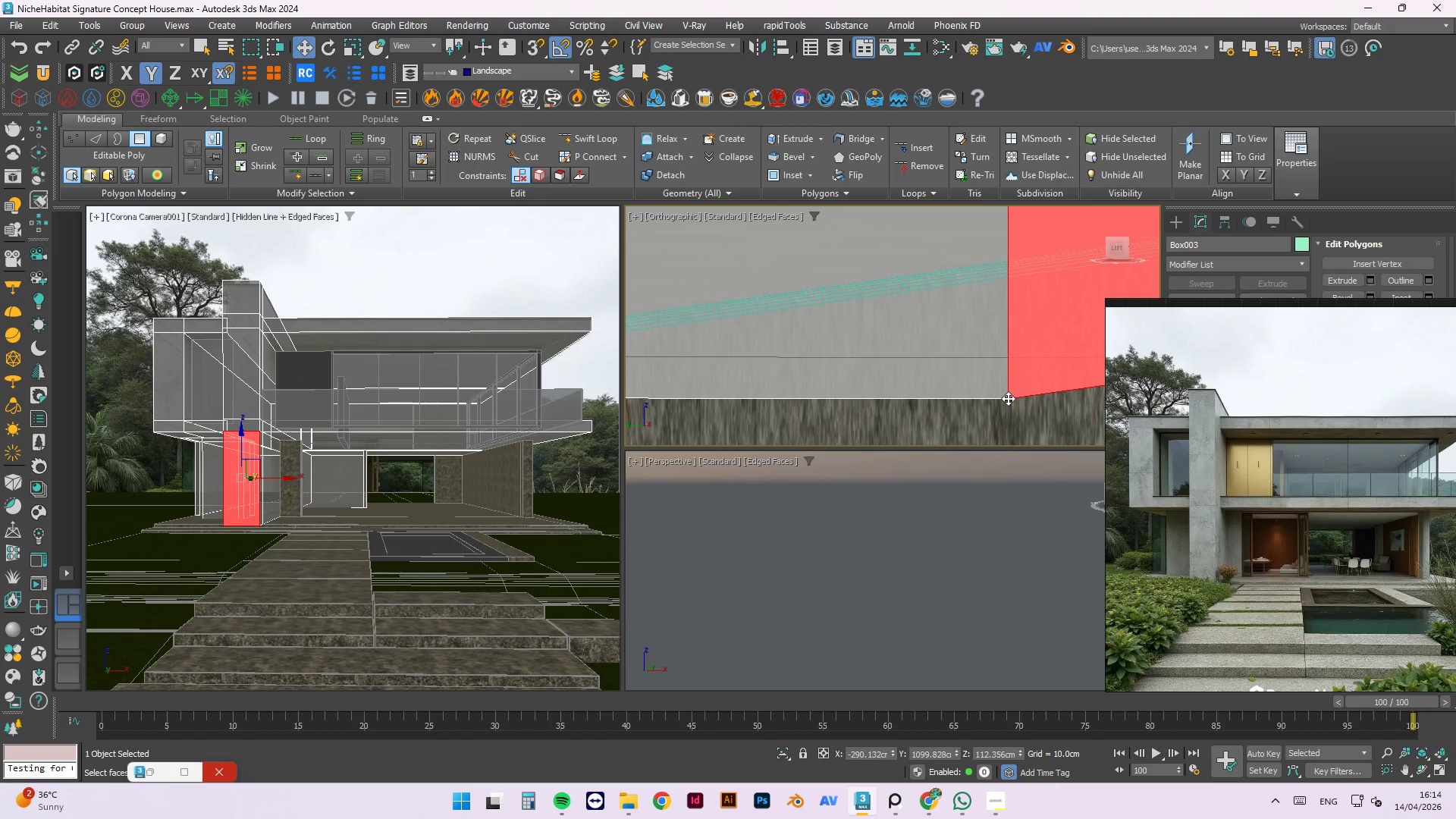 
key(Tab)
 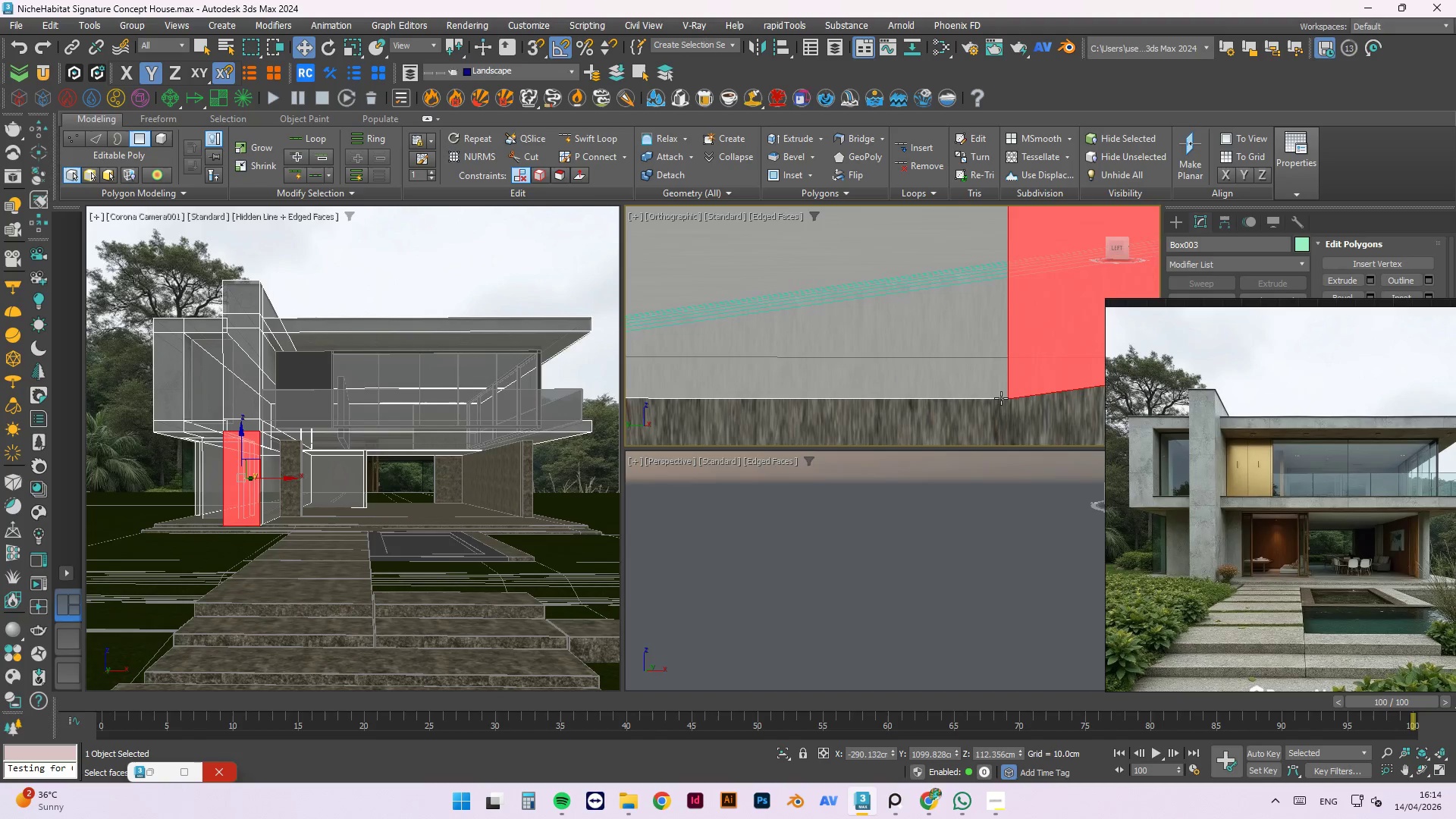 
left_click([1001, 398])
 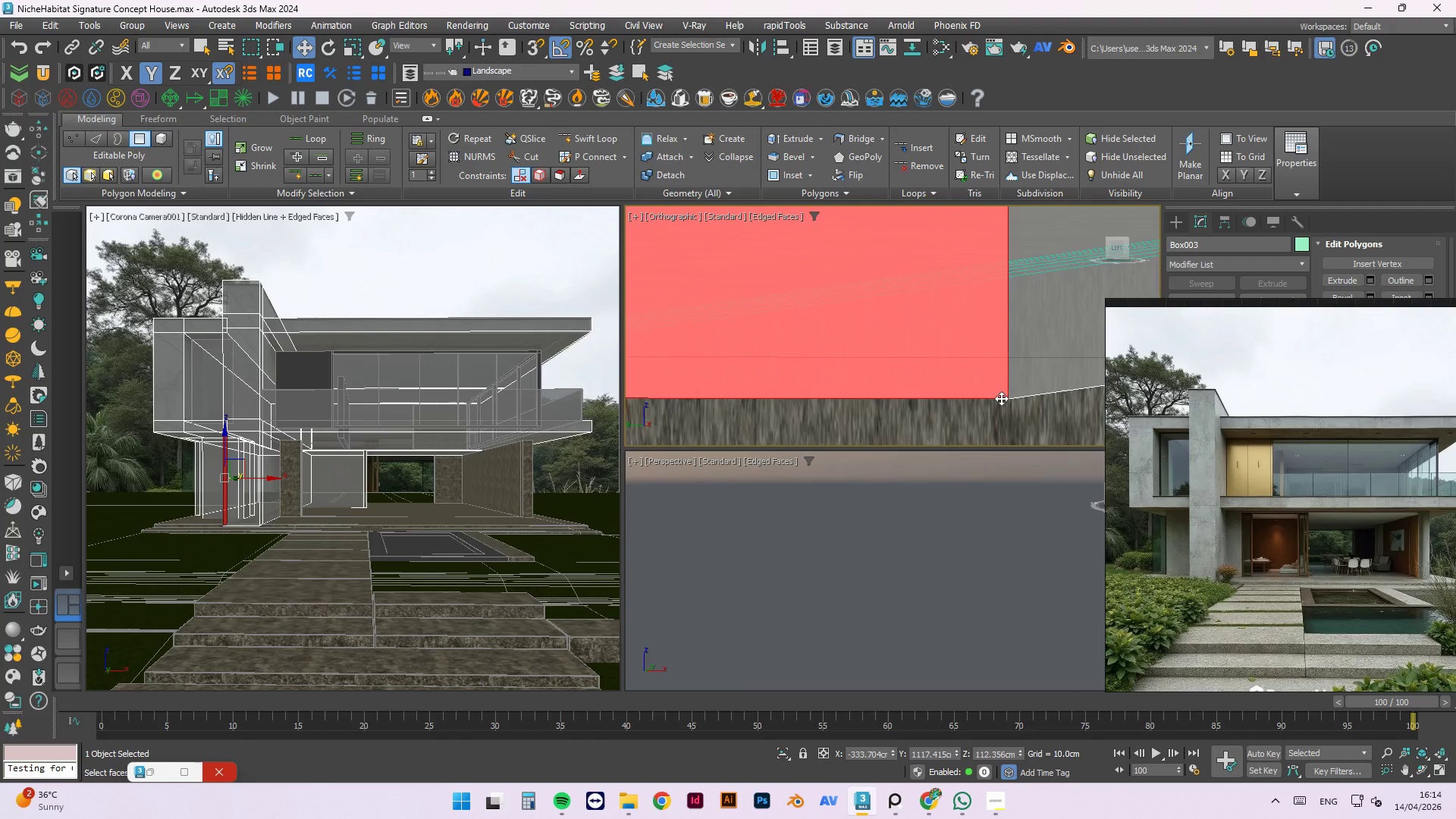 
hold_key(key=AltLeft, duration=0.84)
 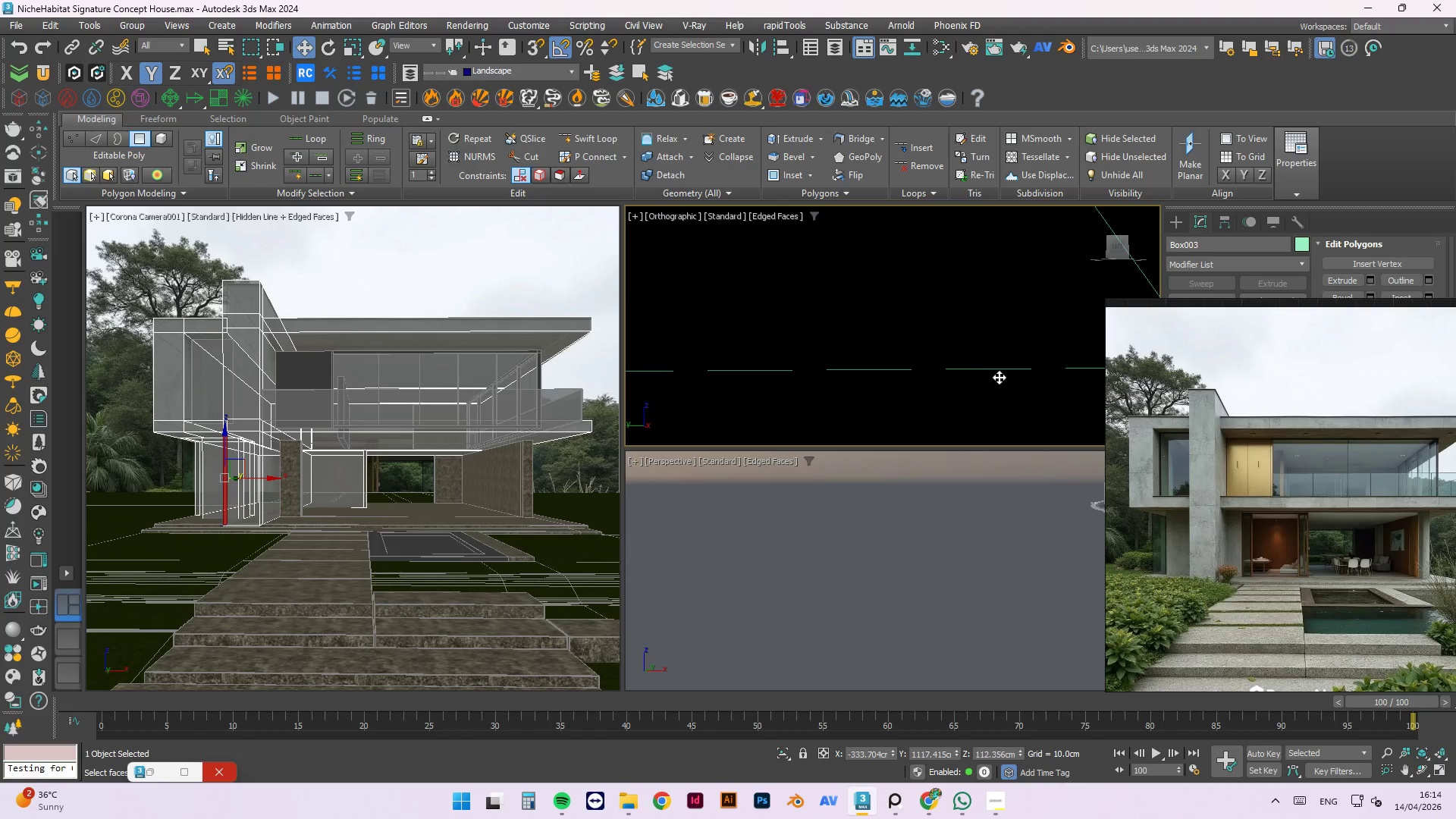 
scroll: coordinate [996, 394], scroll_direction: down, amount: 3.0
 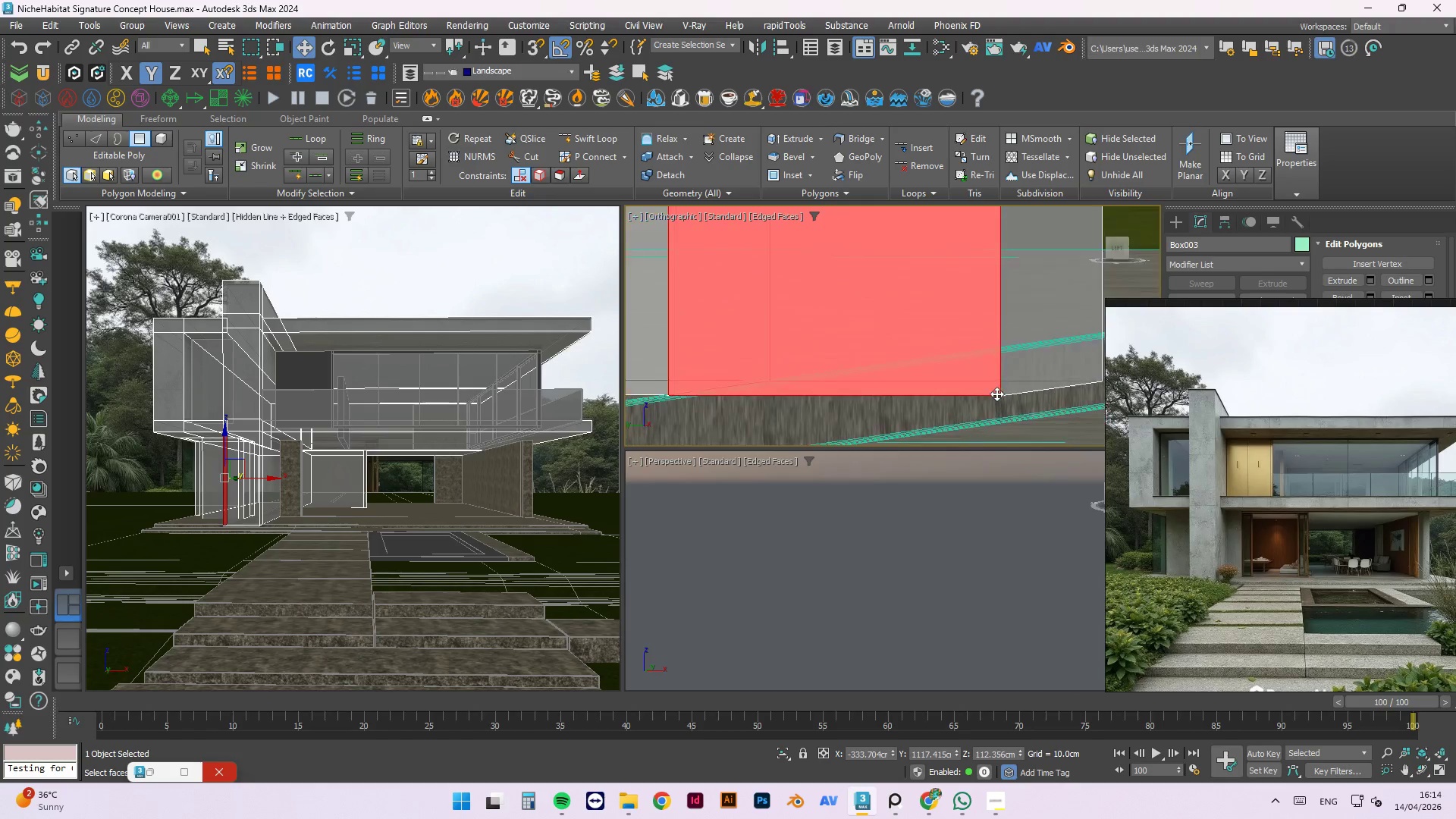 
key(F3)
 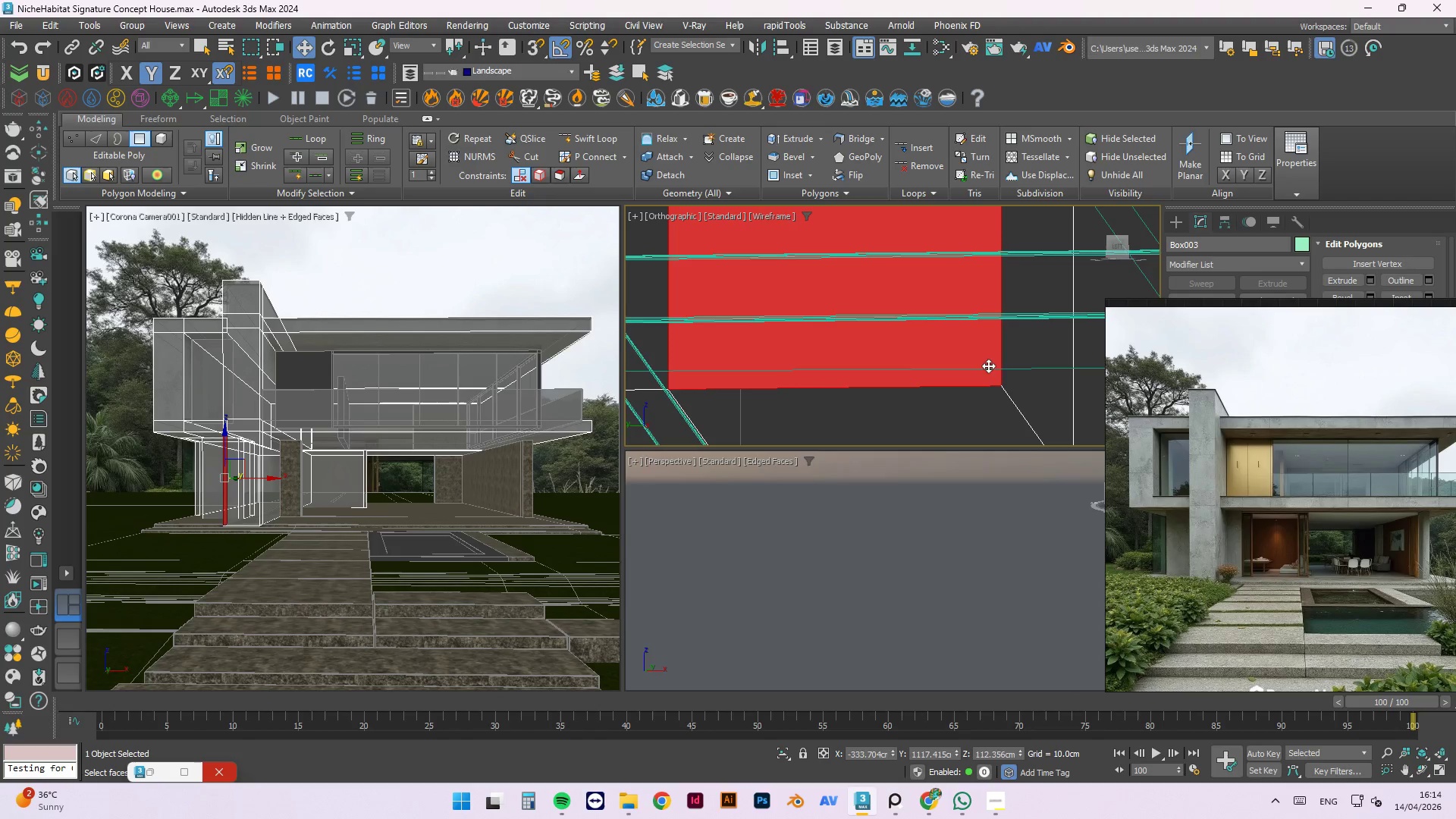 
left_click([938, 384])
 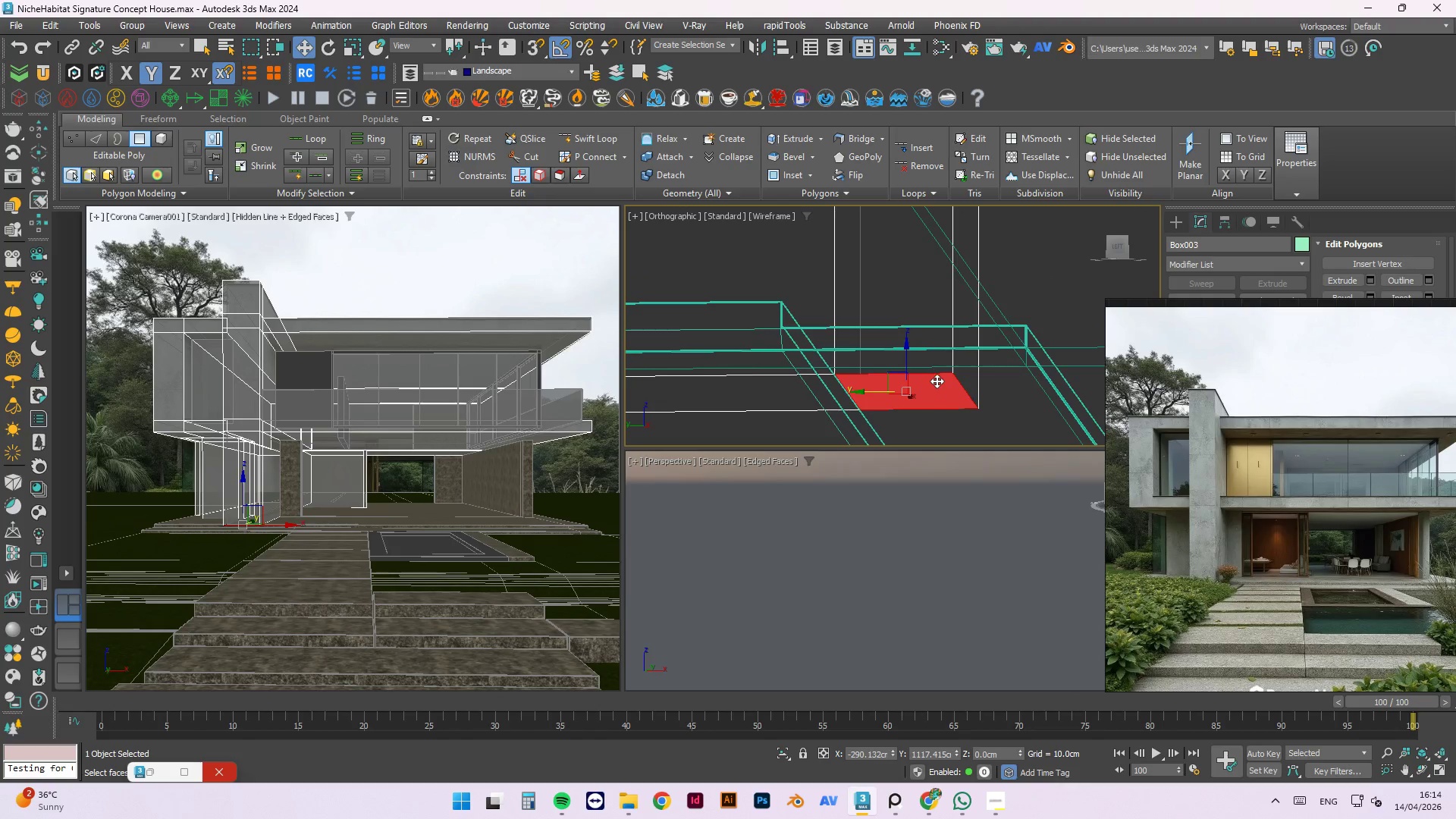 
scroll: coordinate [926, 366], scroll_direction: down, amount: 3.0
 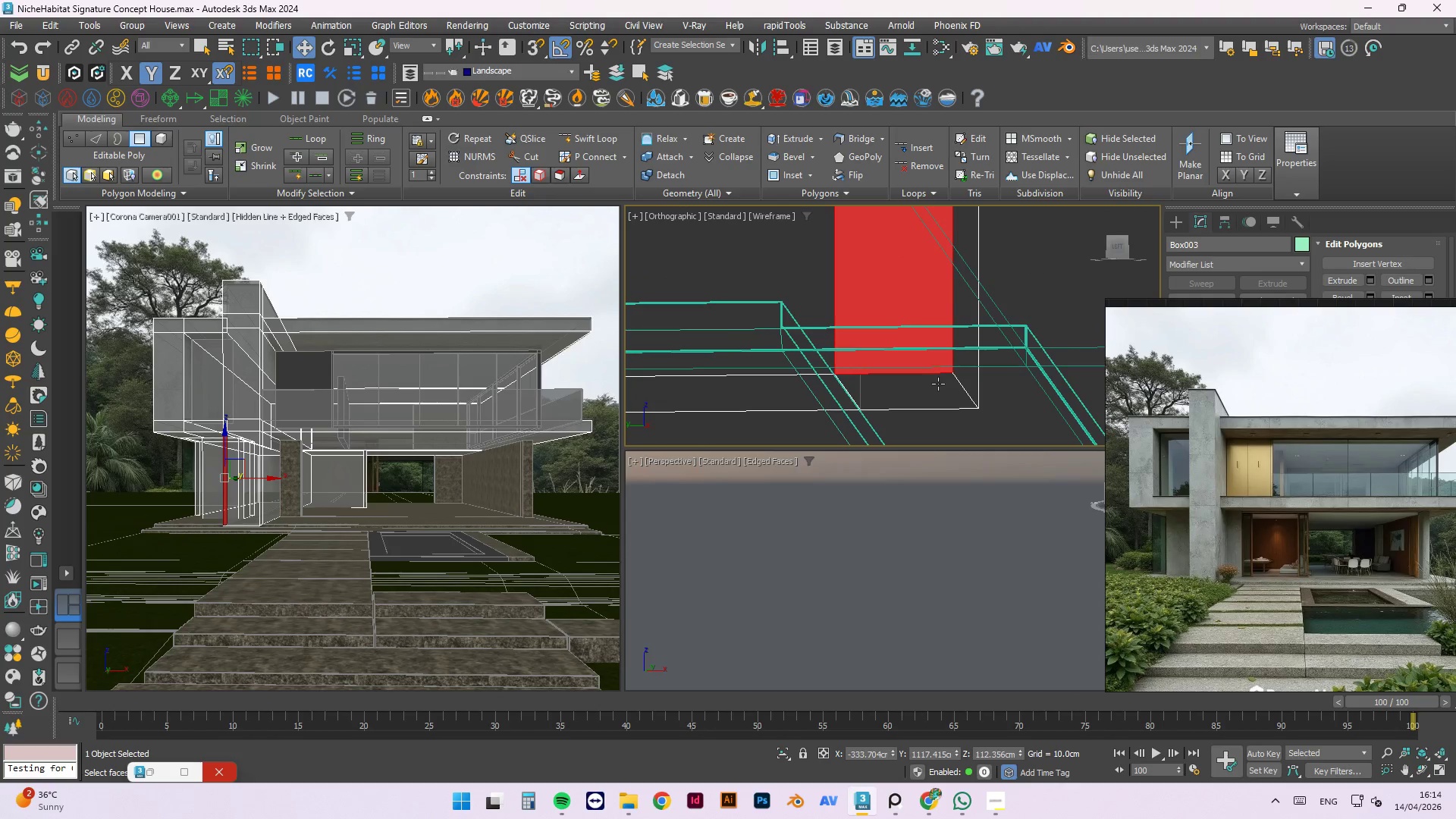 
hold_key(key=AltLeft, duration=0.95)
 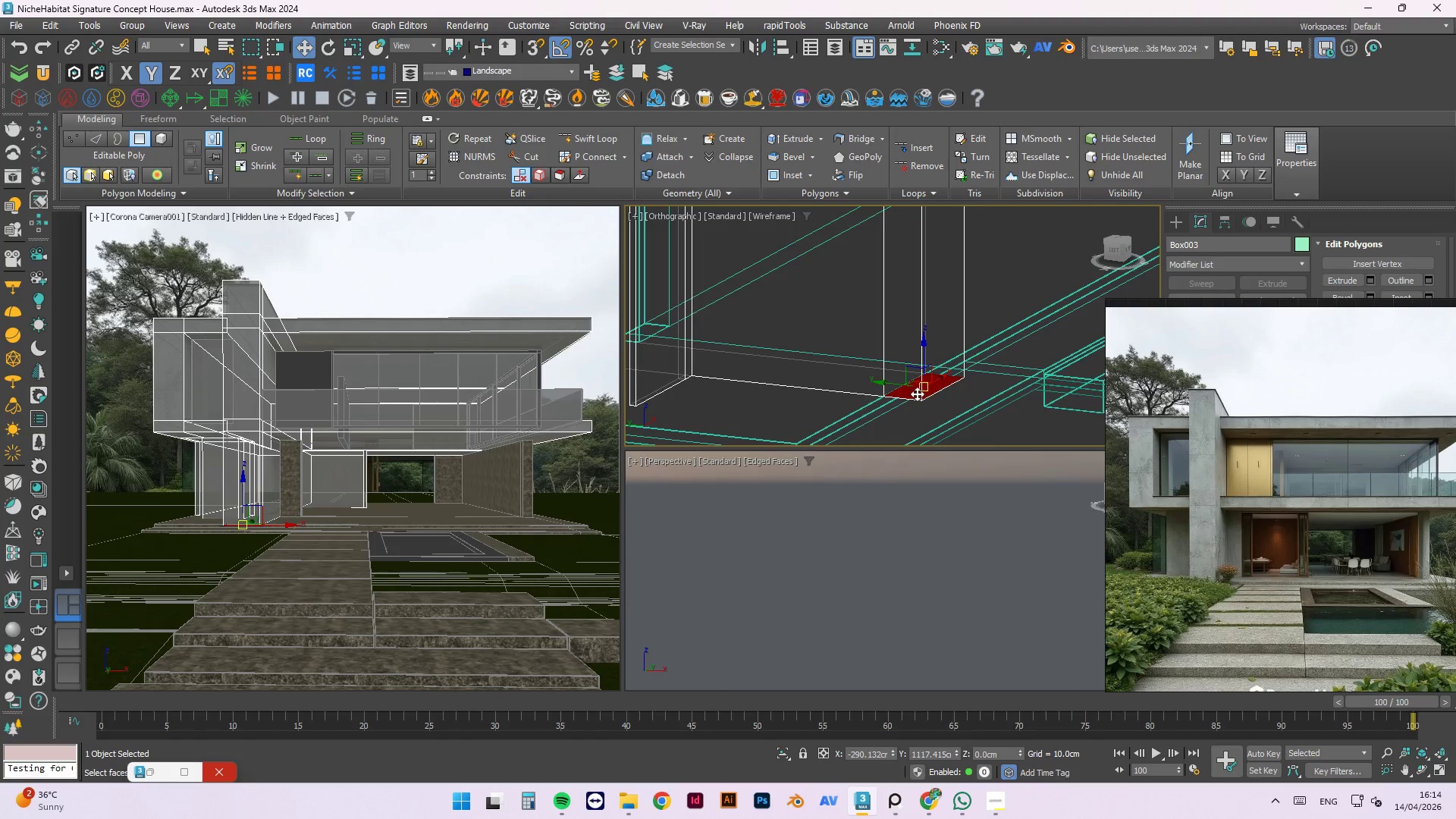 
scroll: coordinate [935, 378], scroll_direction: down, amount: 3.0
 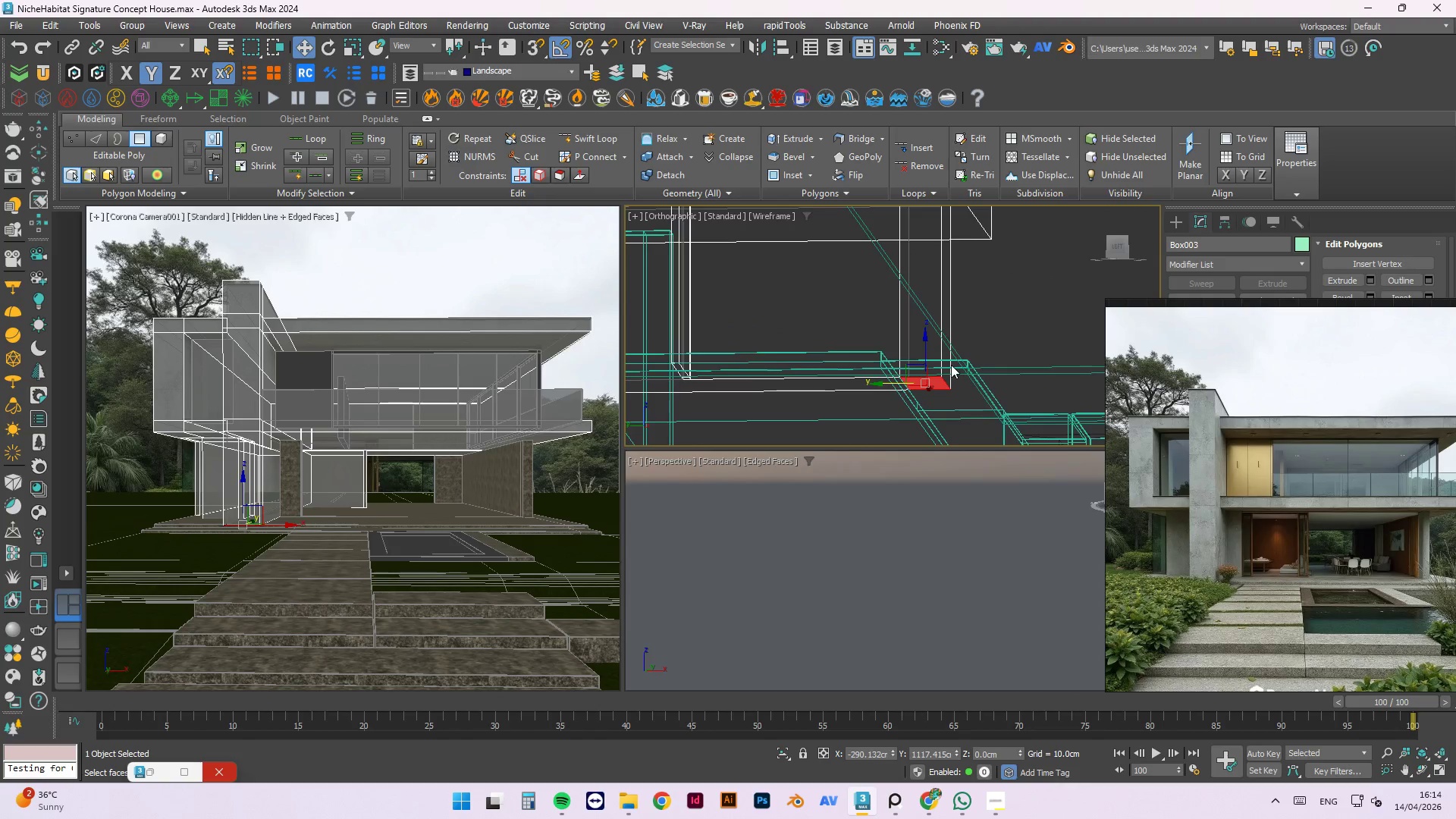 
type(lz)
 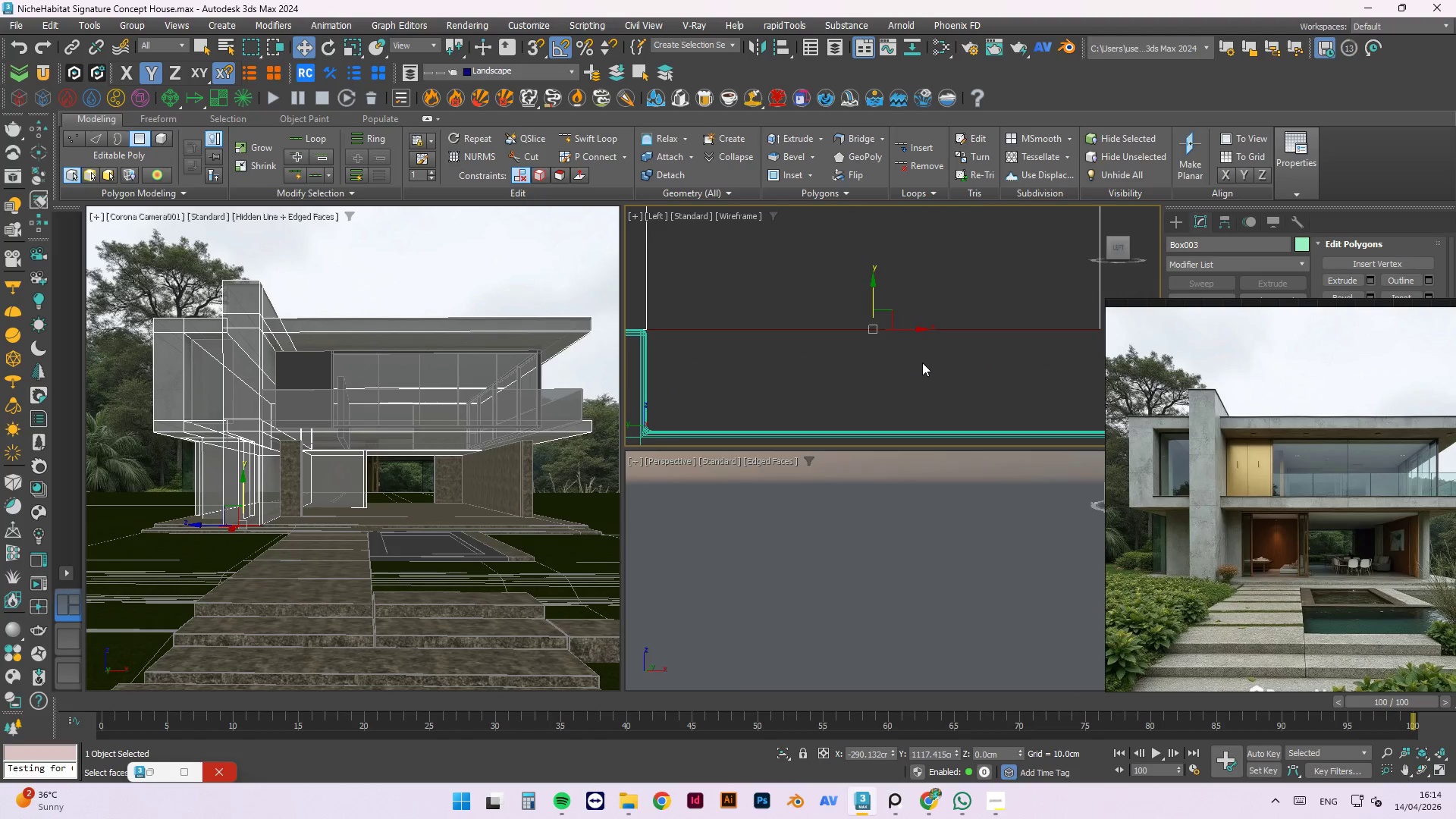 
scroll: coordinate [922, 362], scroll_direction: down, amount: 2.0
 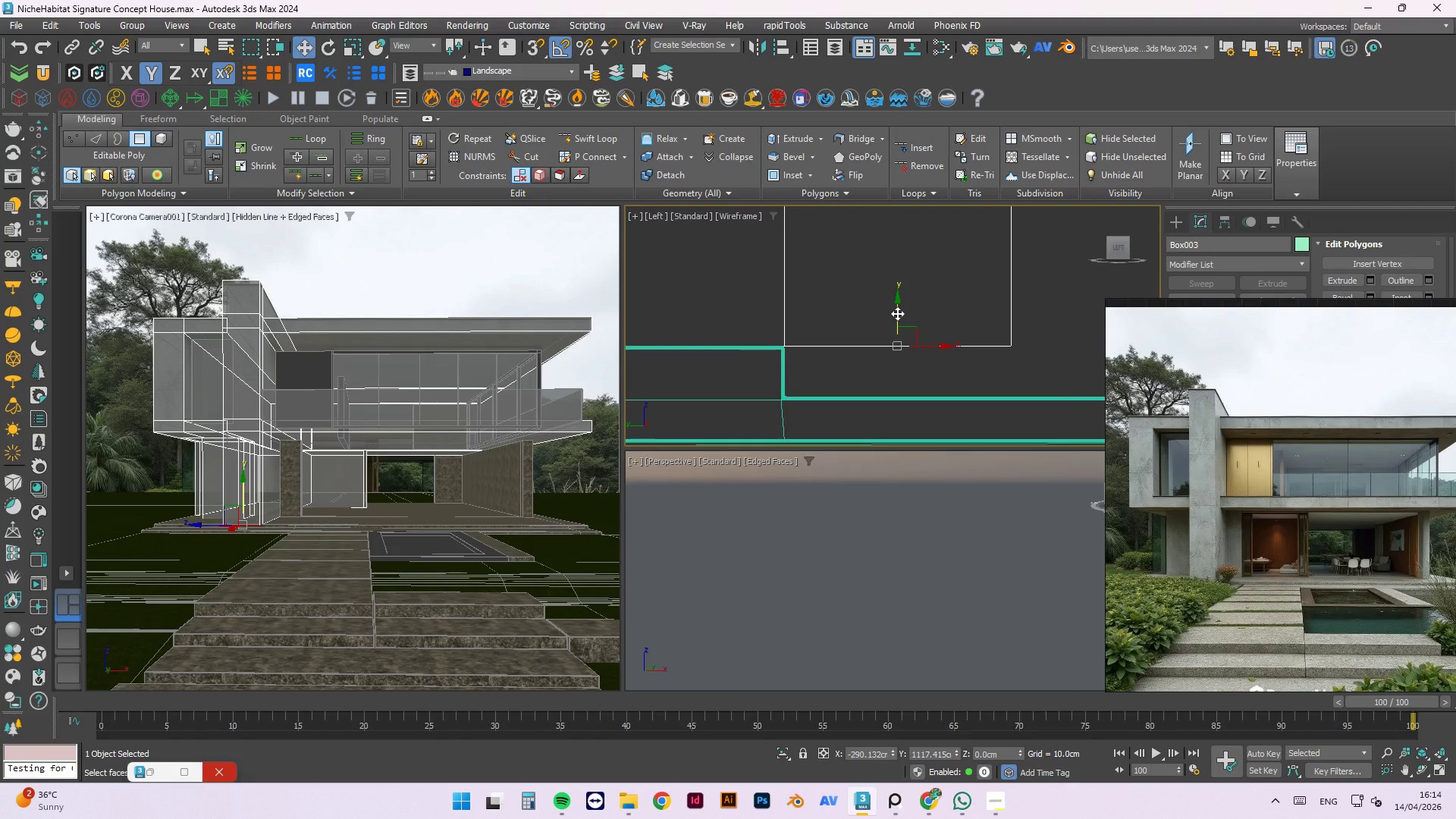 
hold_key(key=ShiftLeft, duration=1.31)
left_click_drag(start_coordinate=[897, 313], to_coordinate=[981, 372])
 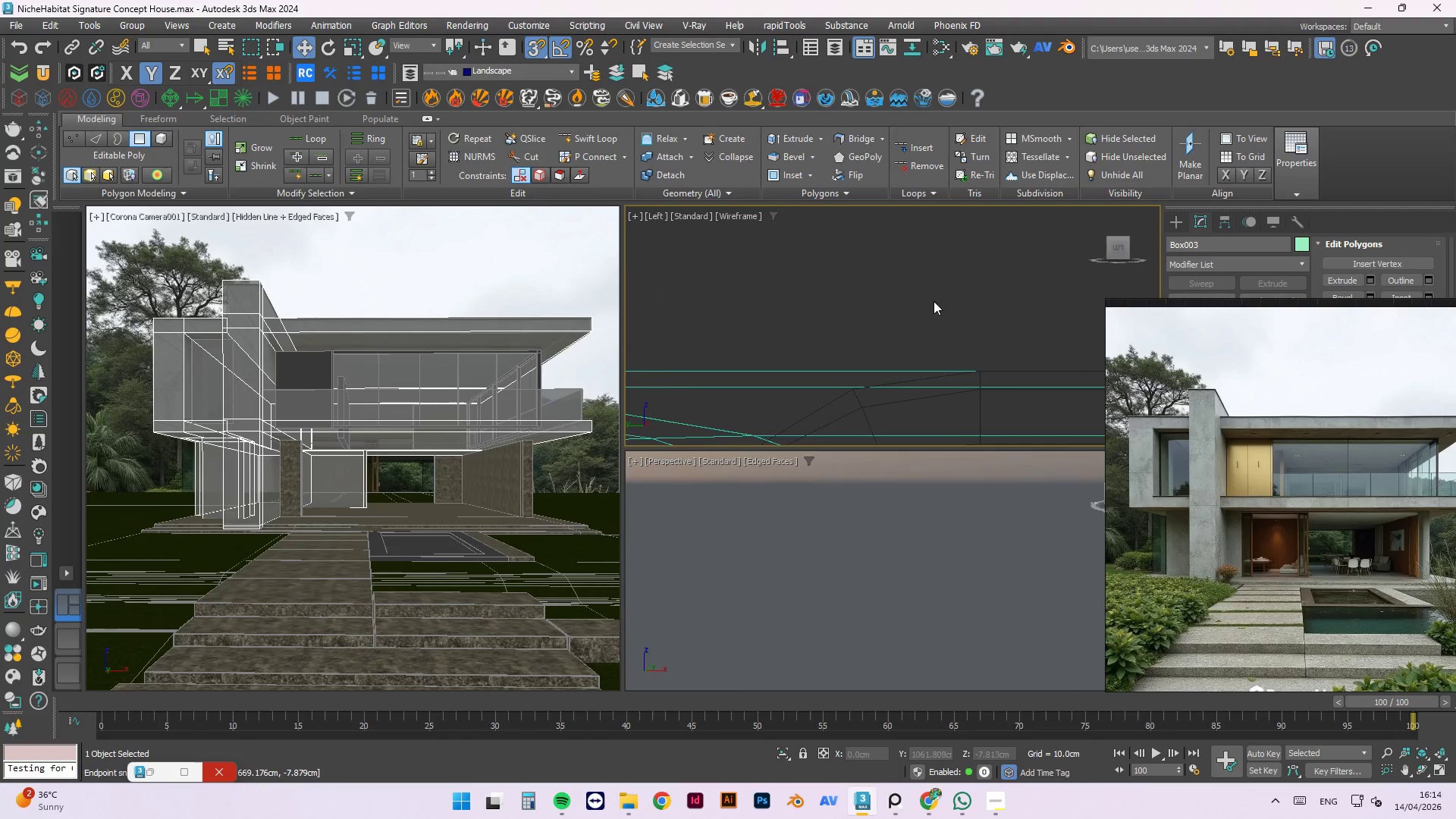 
key(S)
 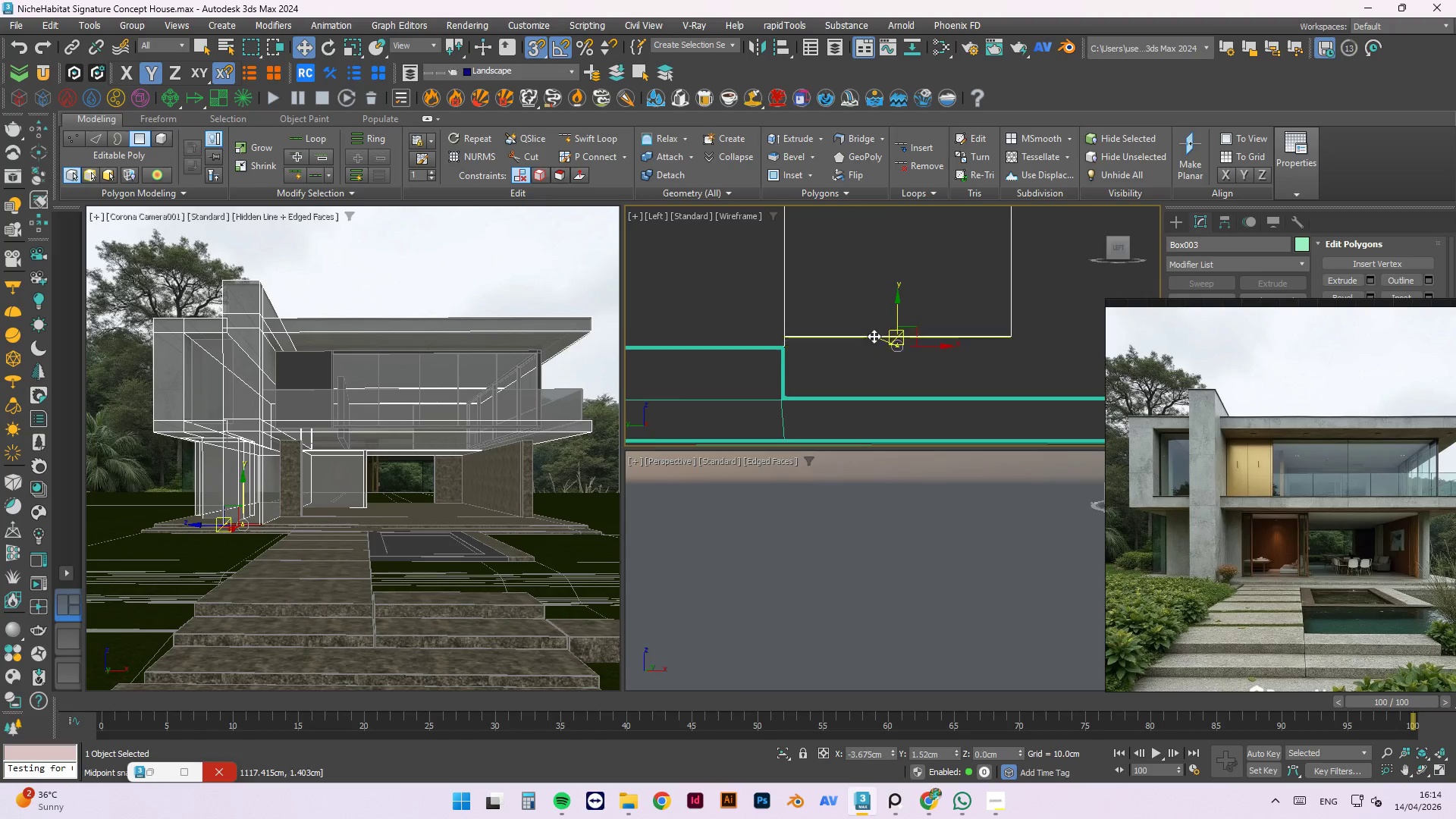 
scroll: coordinate [949, 348], scroll_direction: none, amount: 0.0
 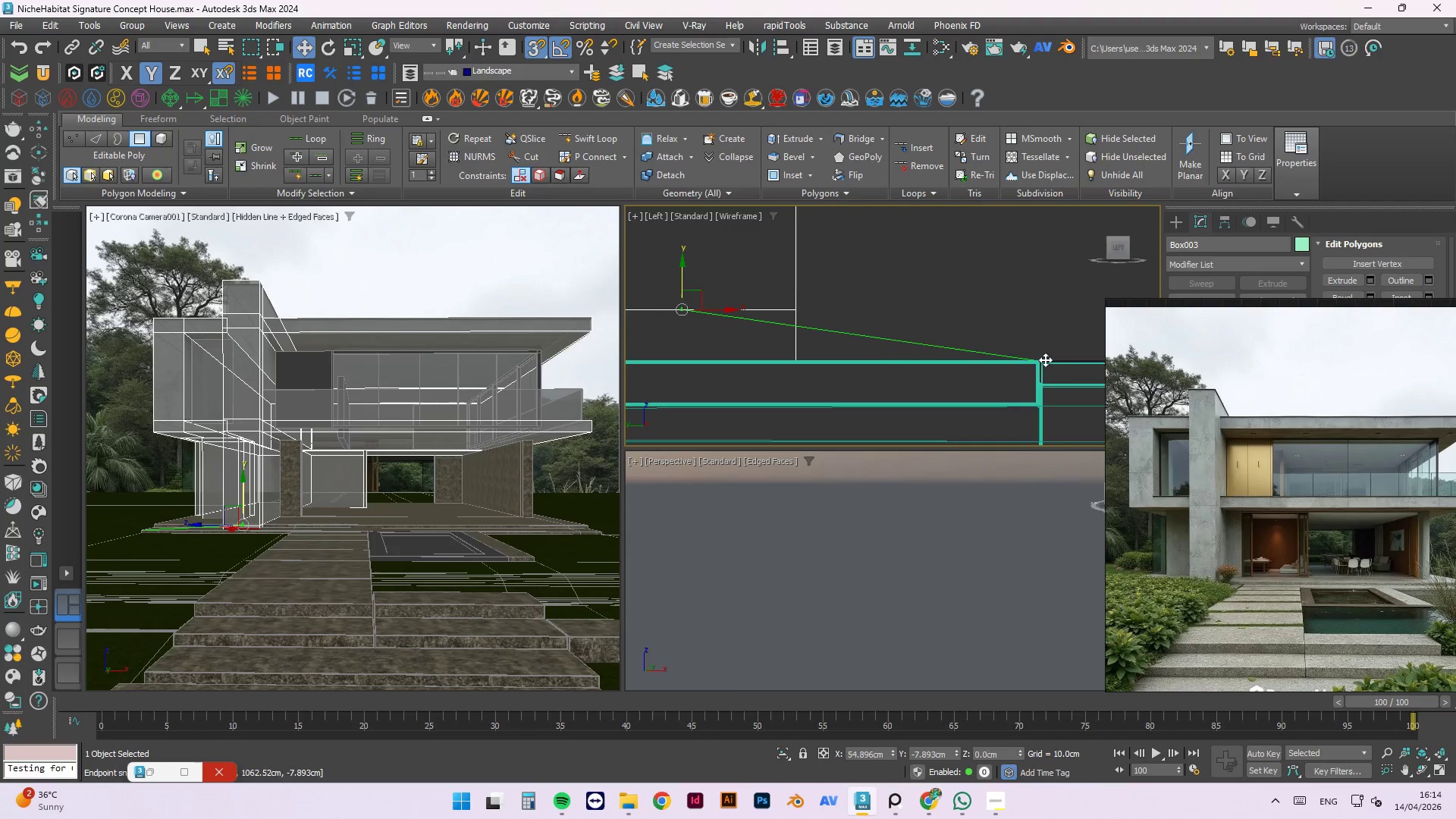 
scroll: coordinate [971, 331], scroll_direction: up, amount: 15.0
 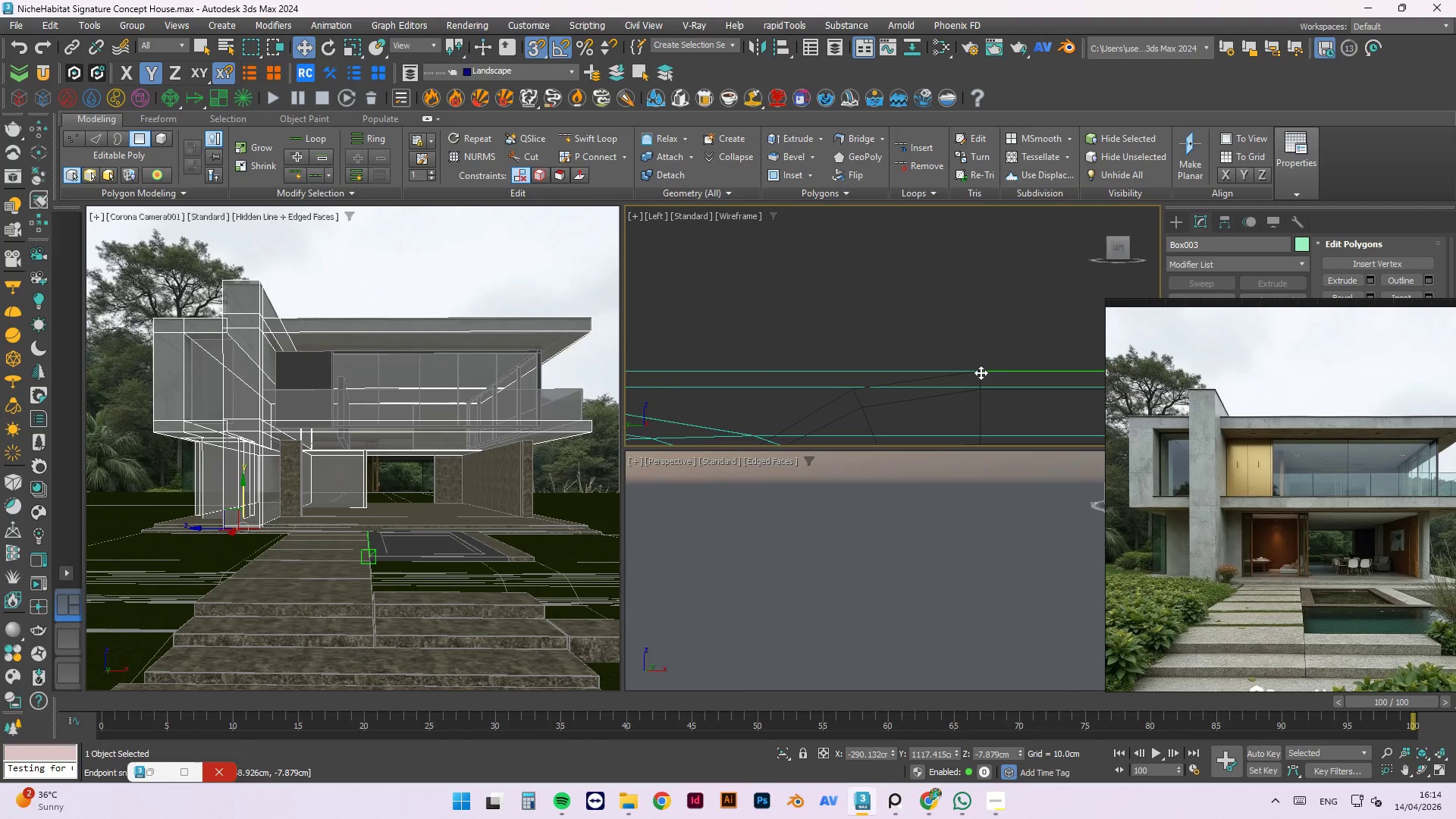 
left_click([936, 294])
 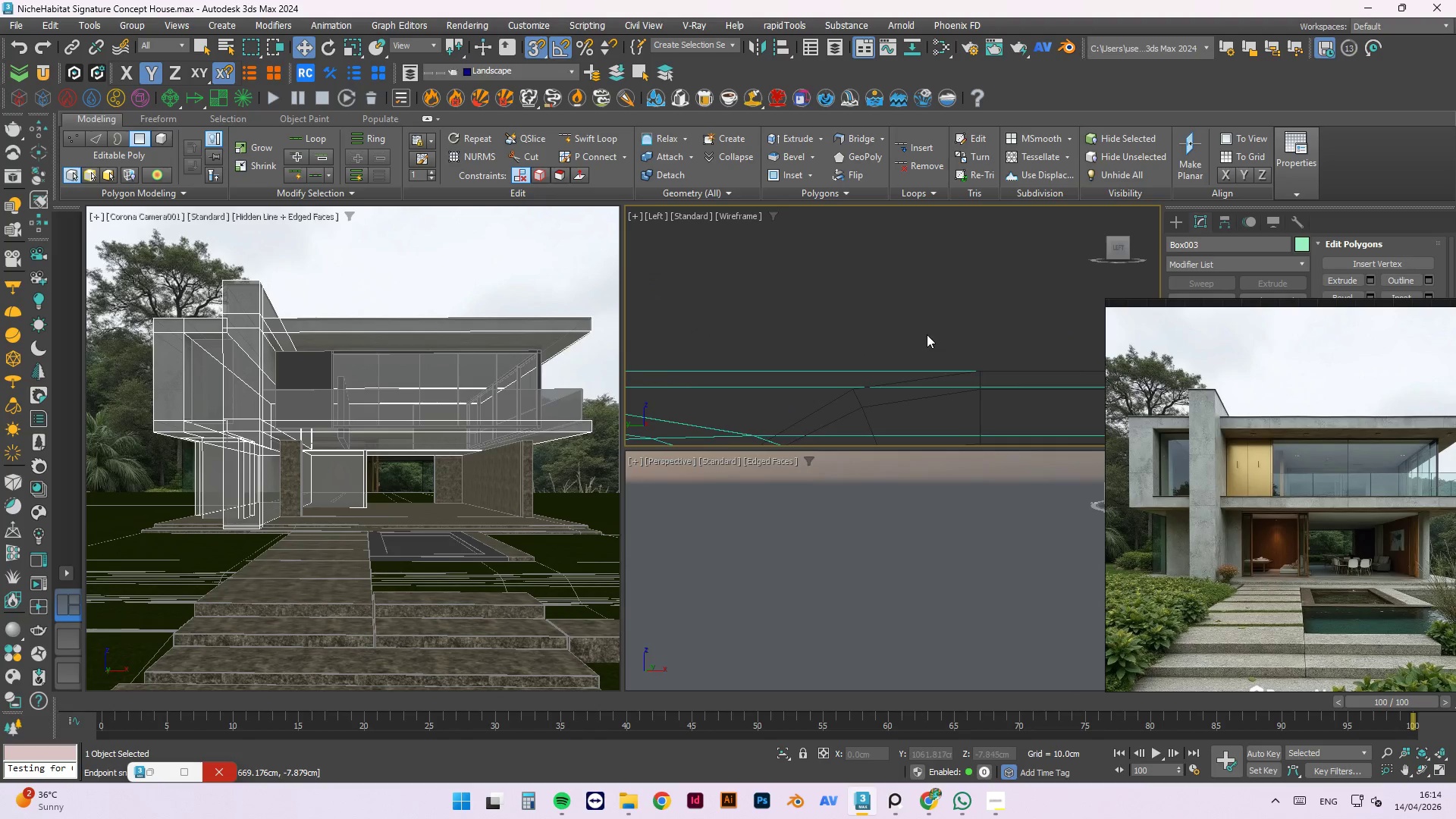 
left_click([946, 312])
 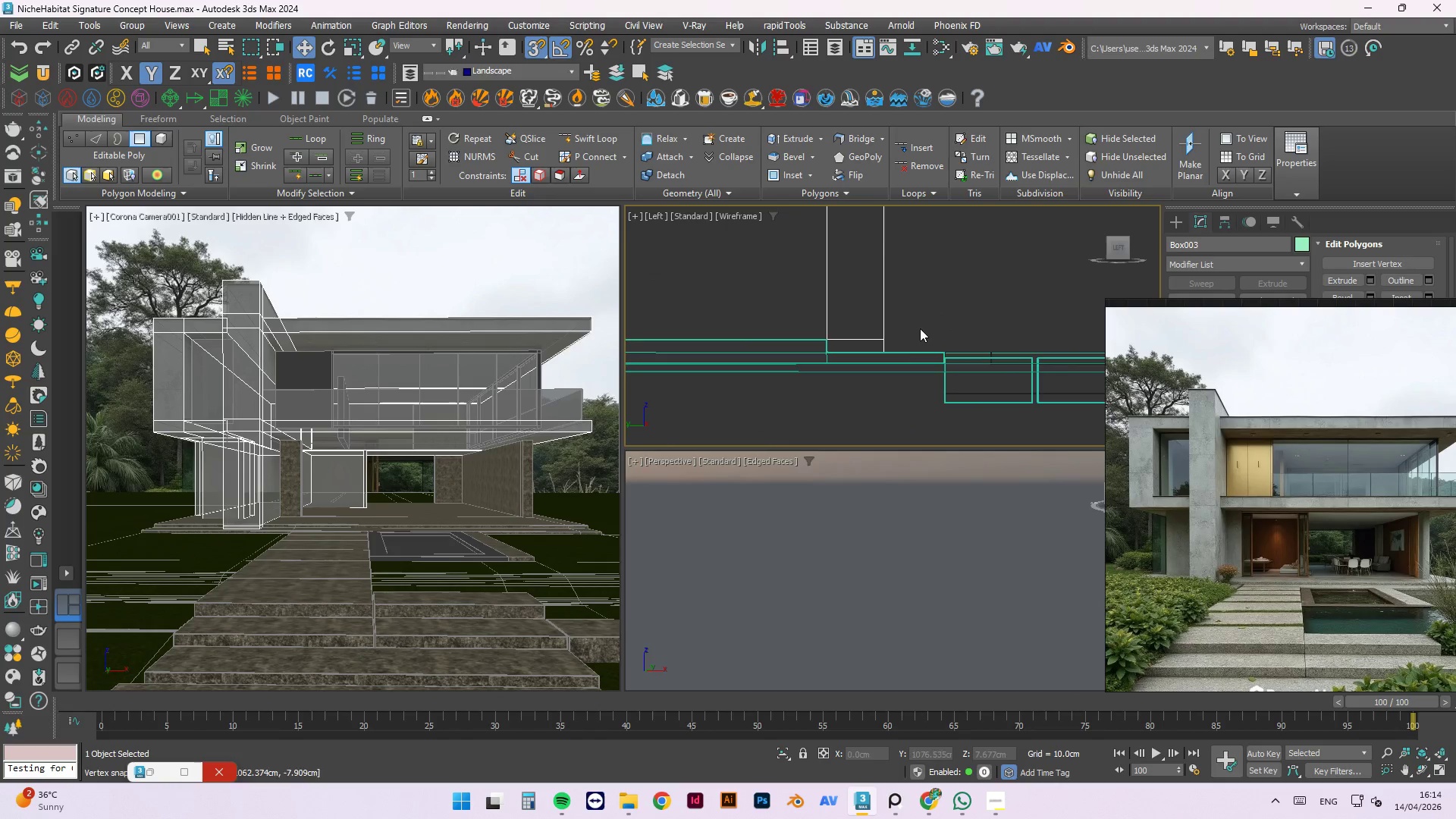 
scroll: coordinate [945, 353], scroll_direction: down, amount: 19.0
 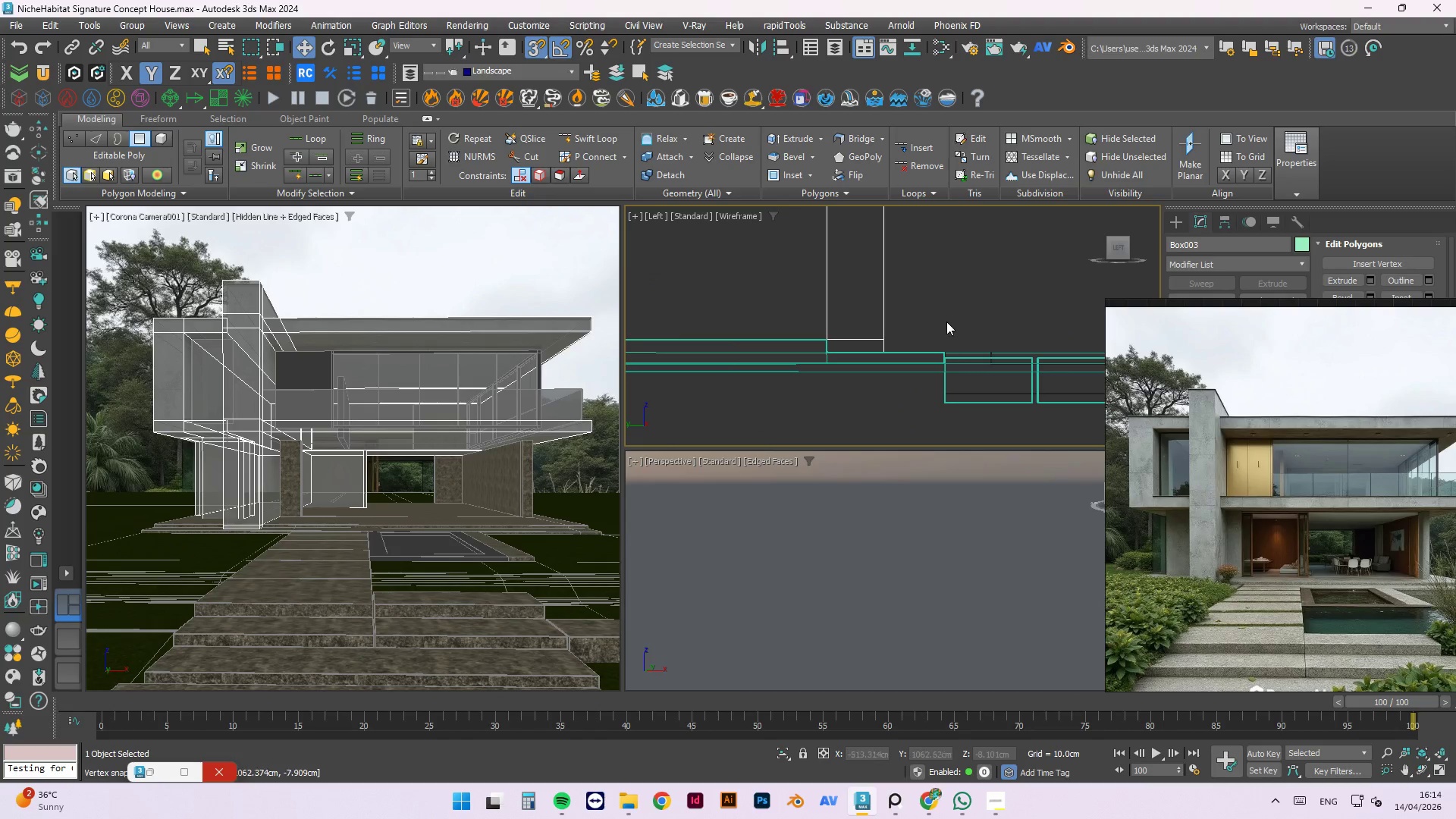 
hold_key(key=AltLeft, duration=0.92)
 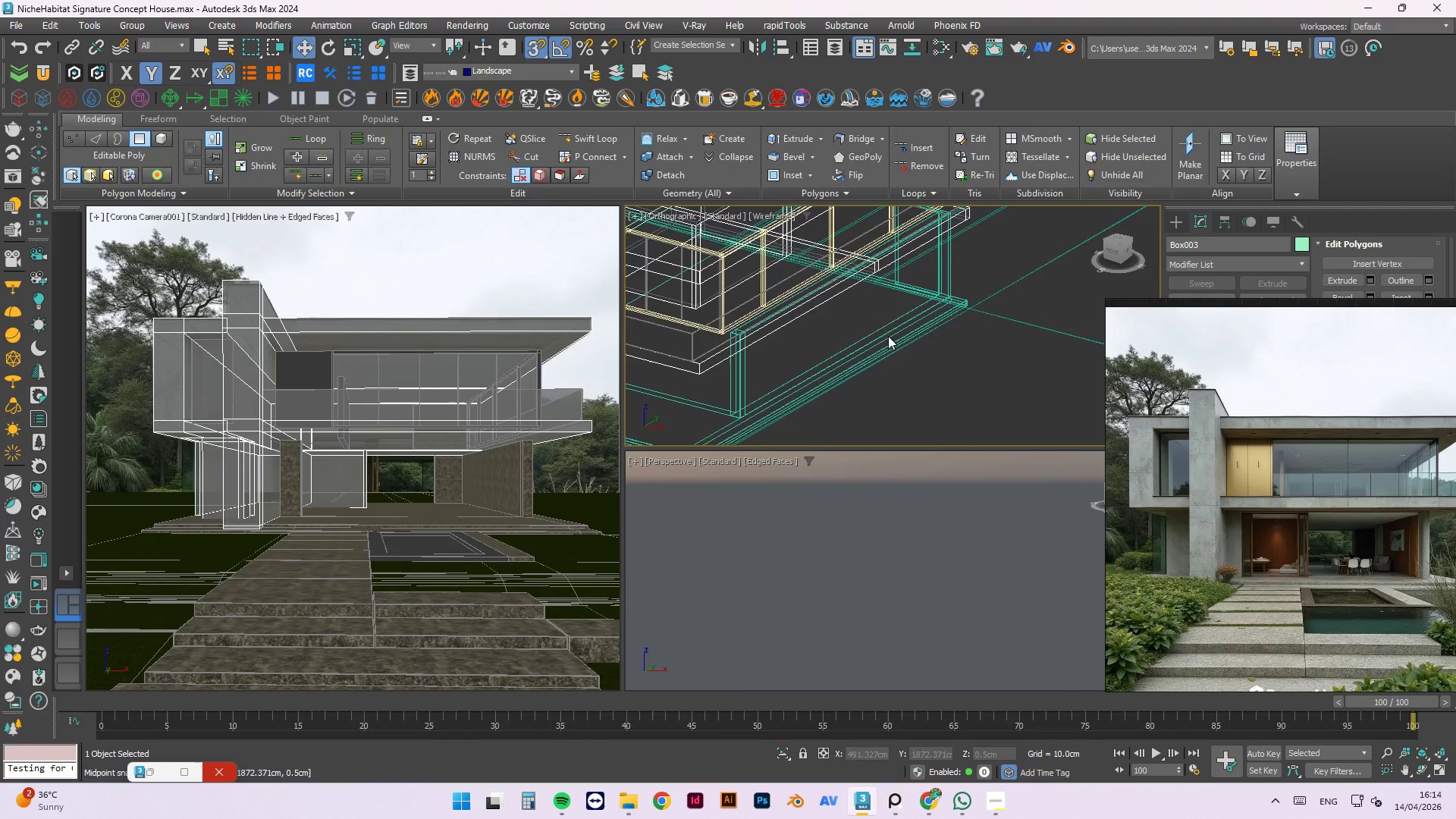 
scroll: coordinate [908, 349], scroll_direction: down, amount: 4.0
 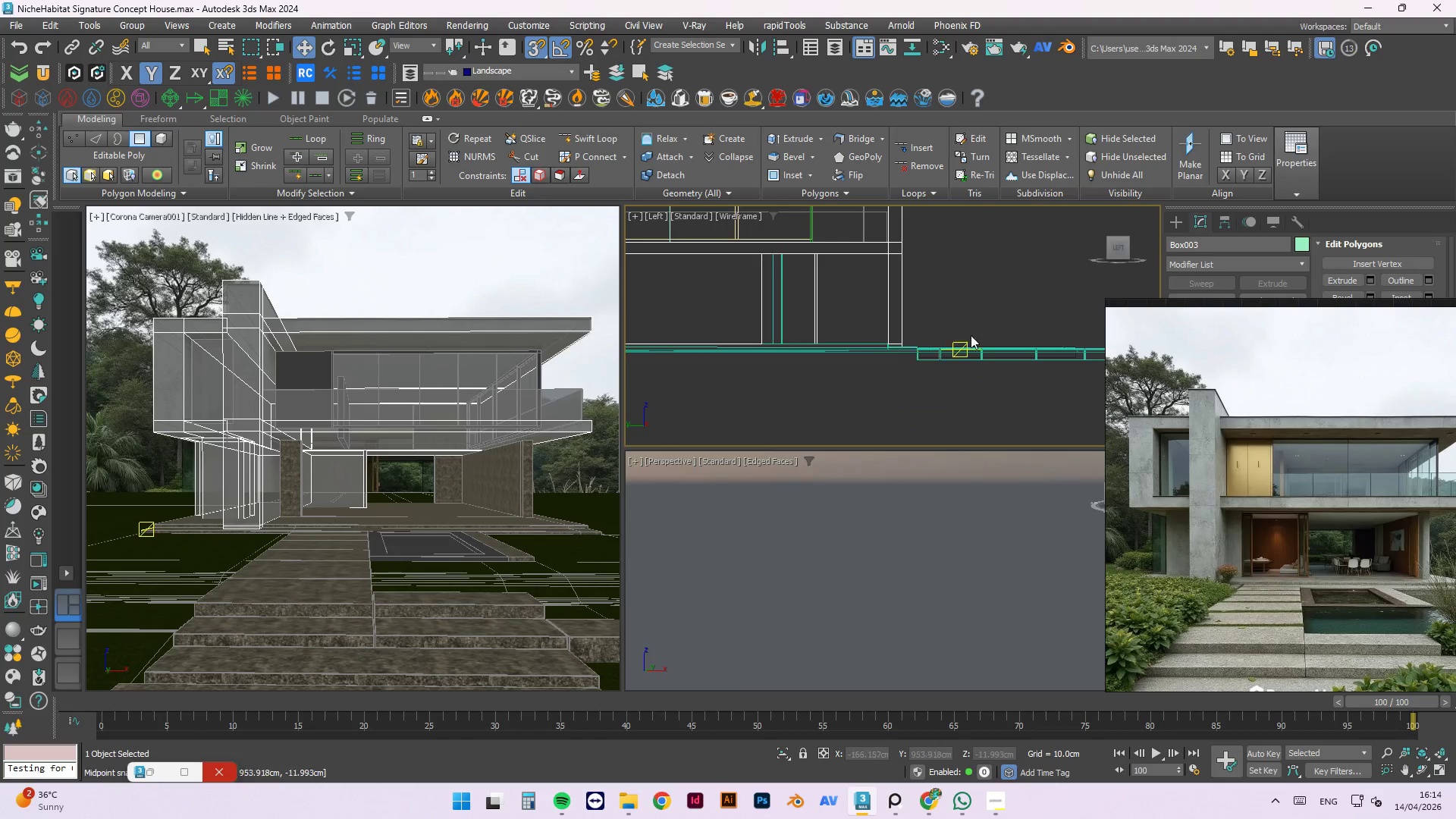 
key(F3)
 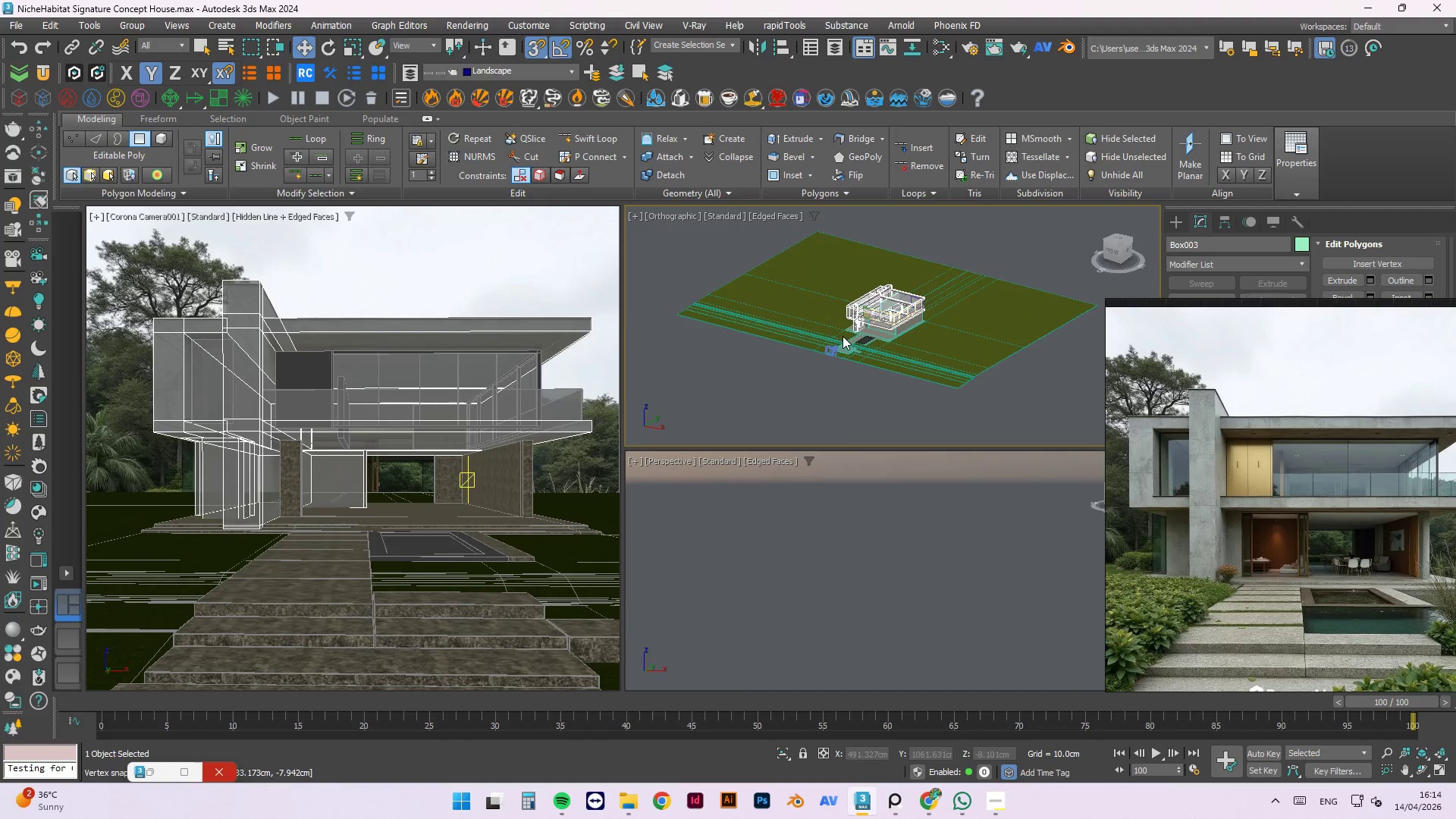 
scroll: coordinate [923, 319], scroll_direction: down, amount: 6.0
 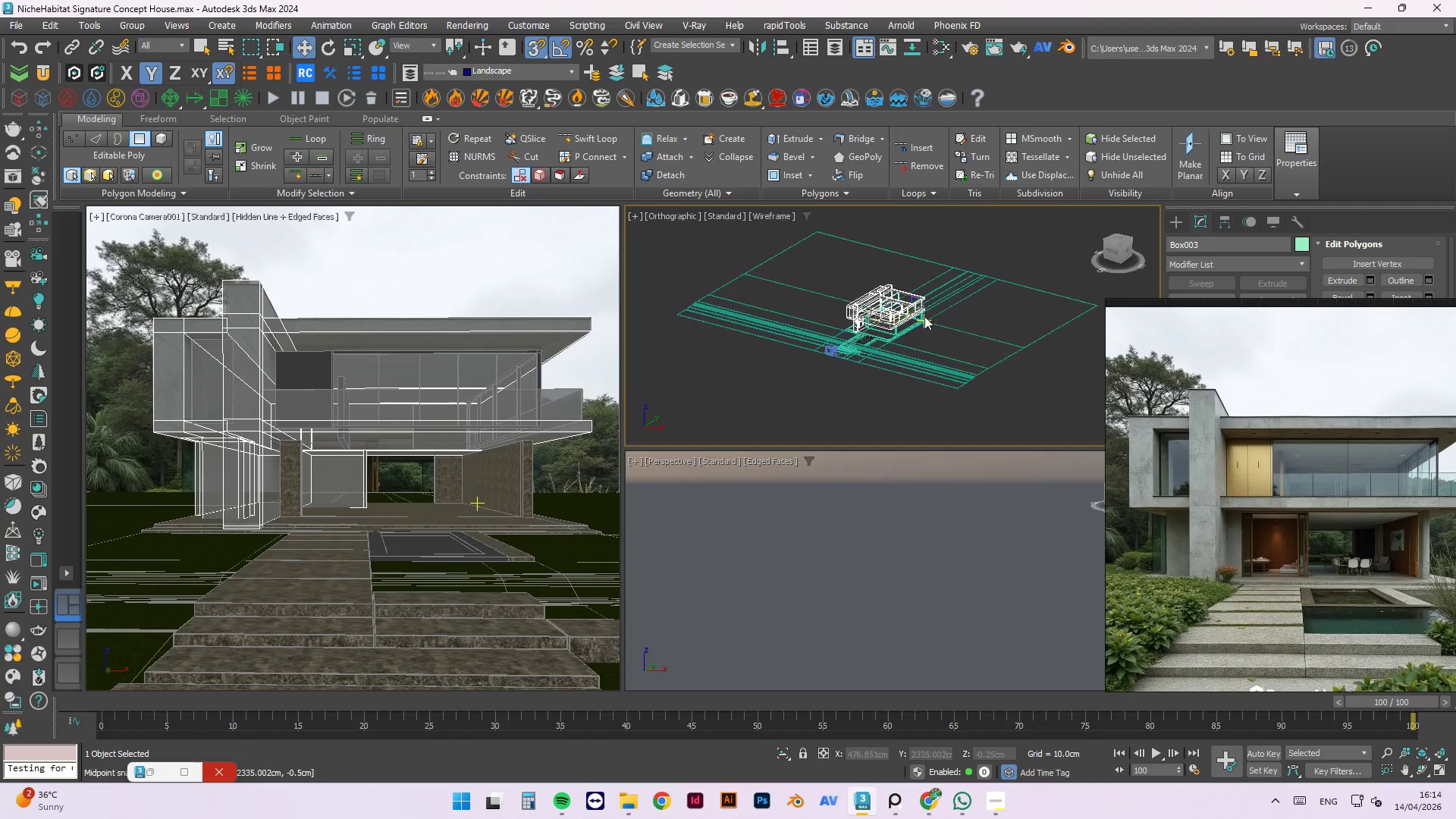 
scroll: coordinate [868, 314], scroll_direction: up, amount: 2.0
 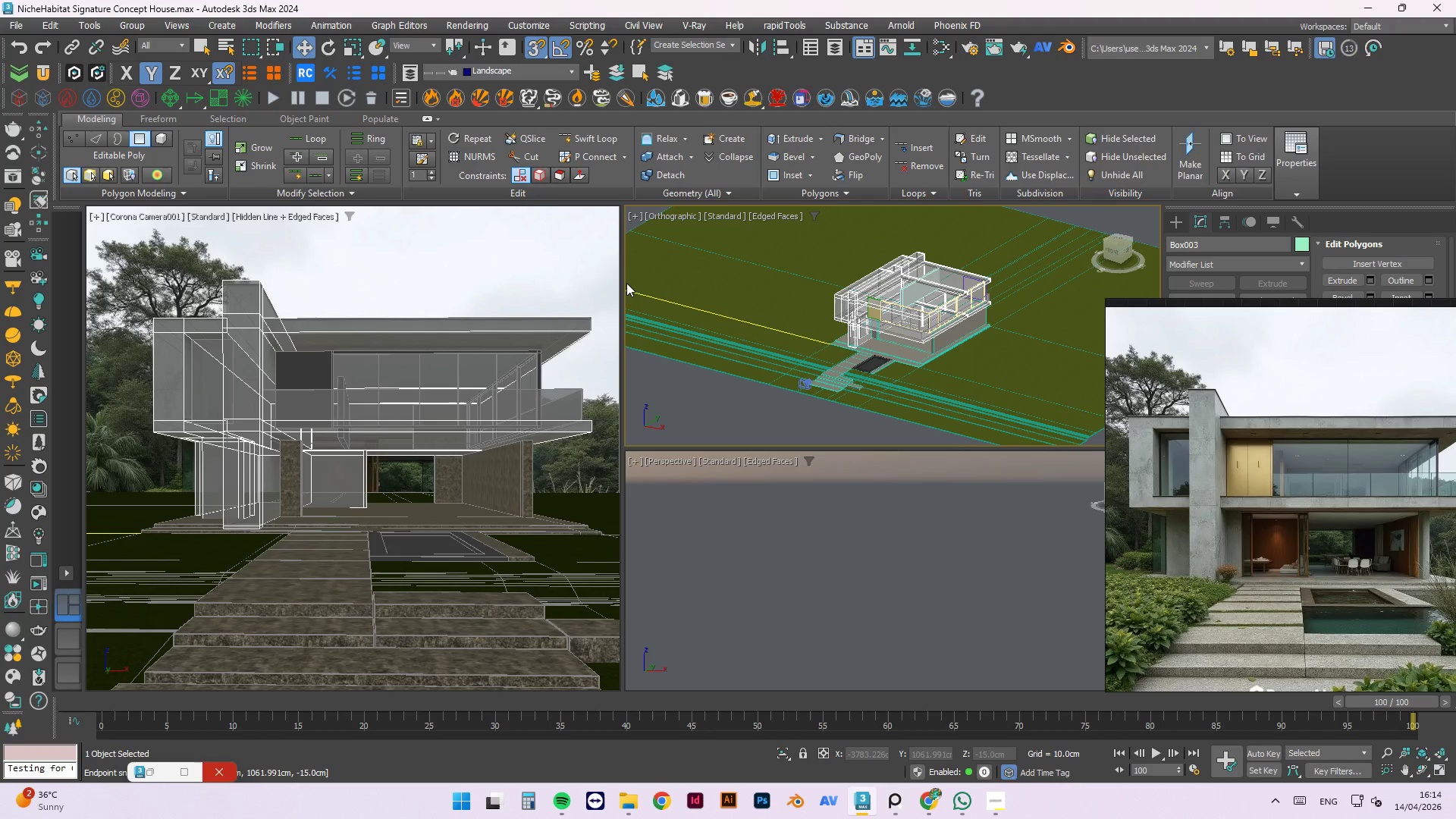 
key(Alt+X)
 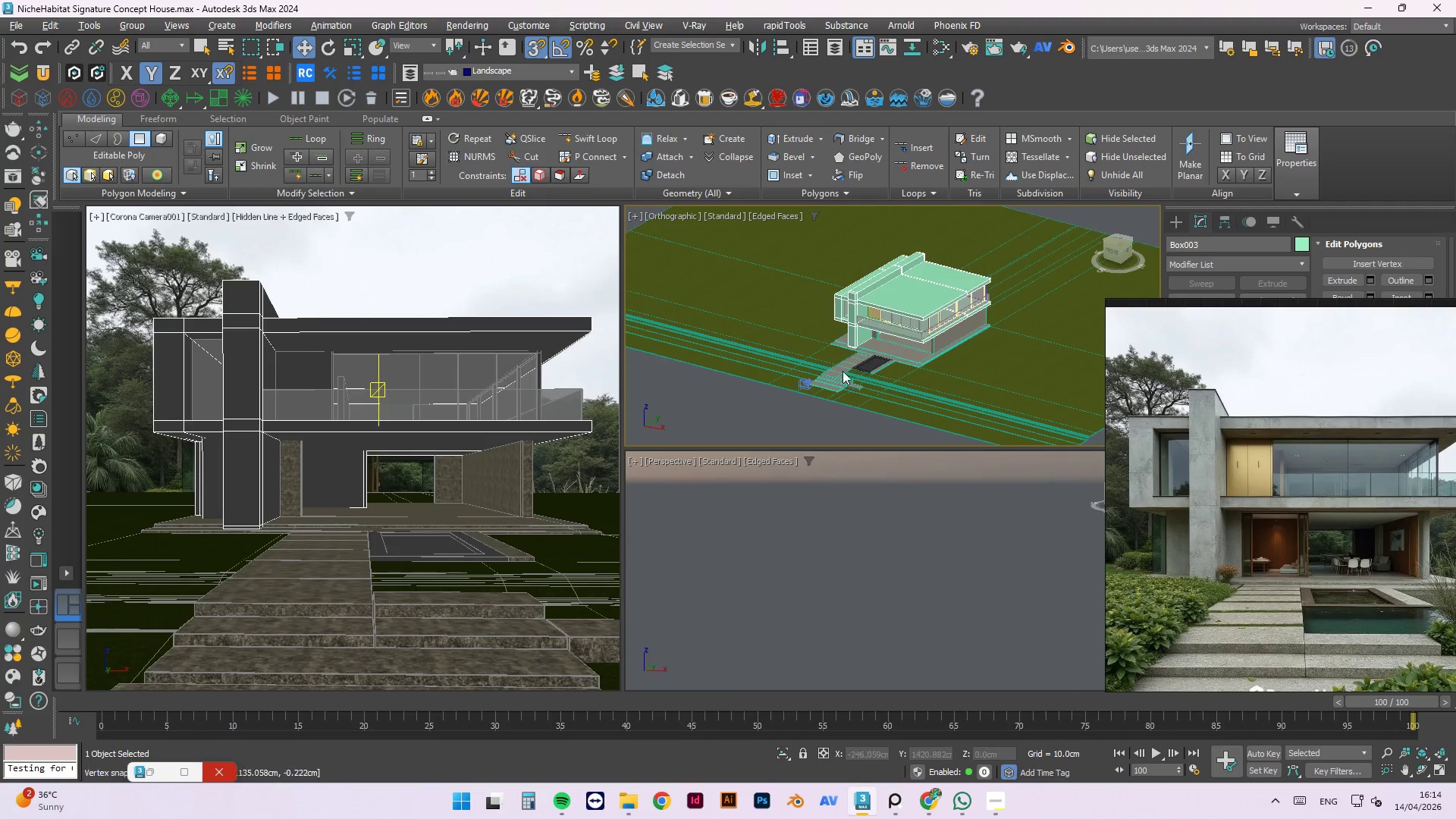 
left_click([763, 416])
 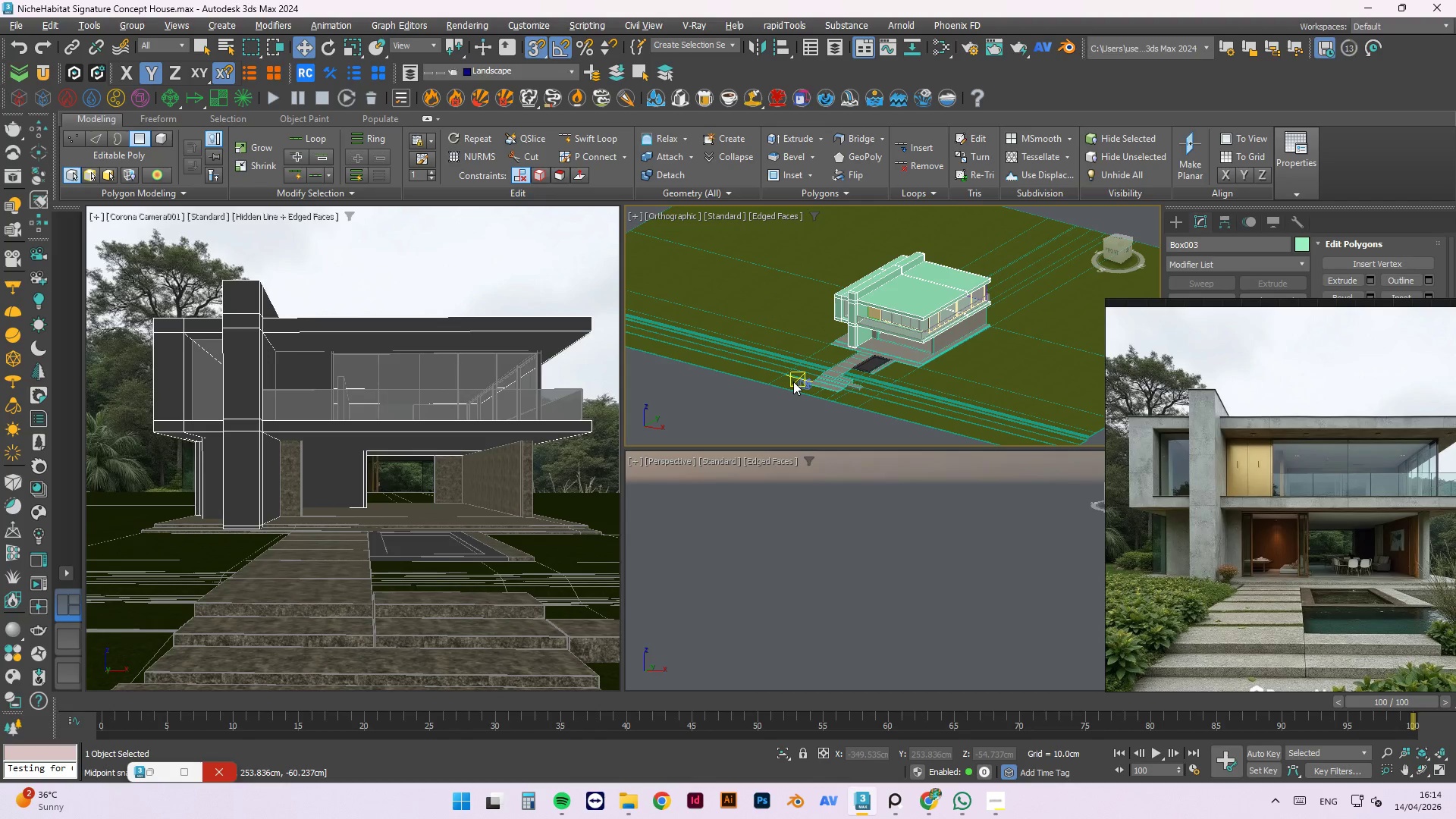 
wait(8.53)
 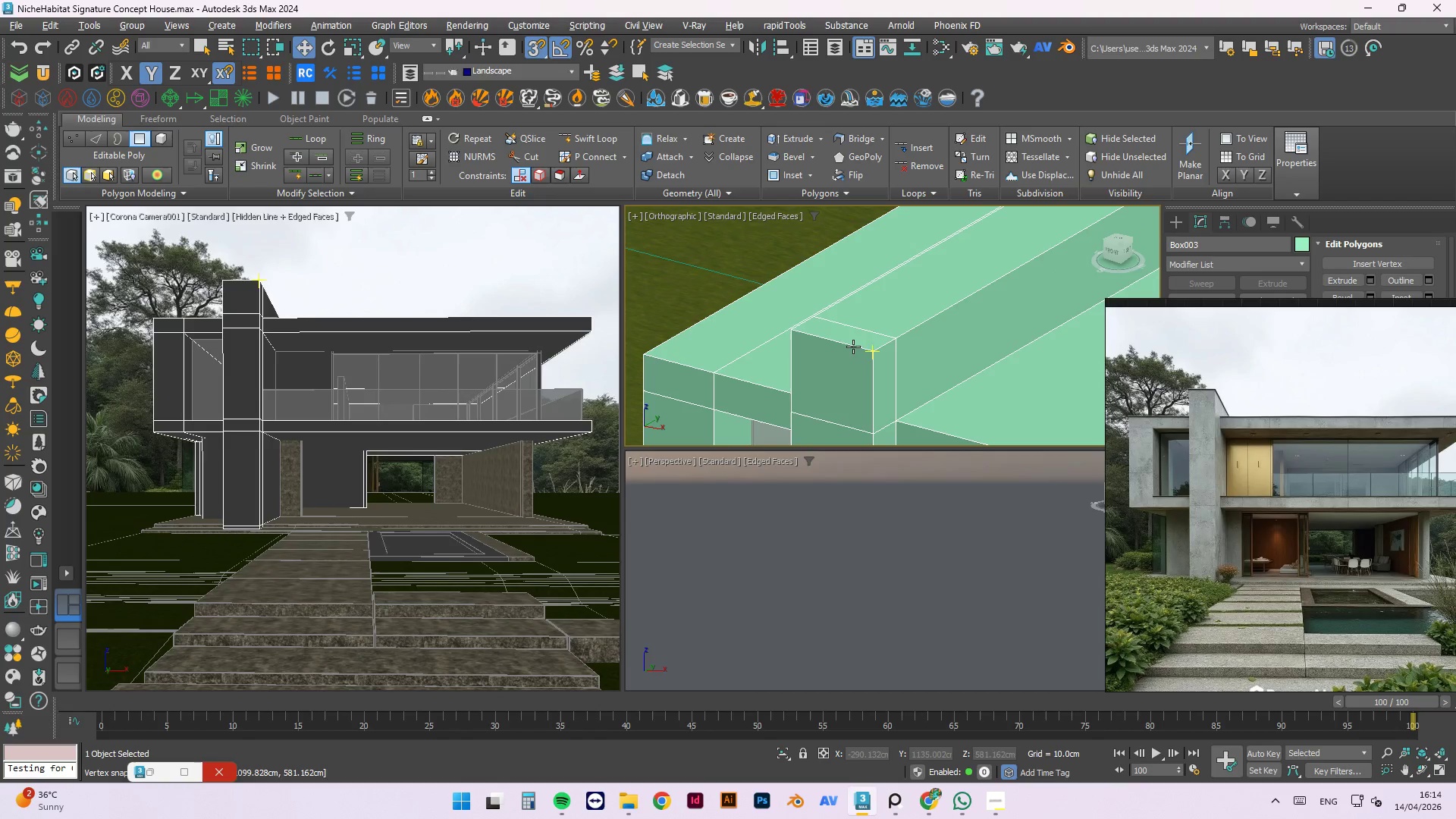 
left_click([853, 347])
 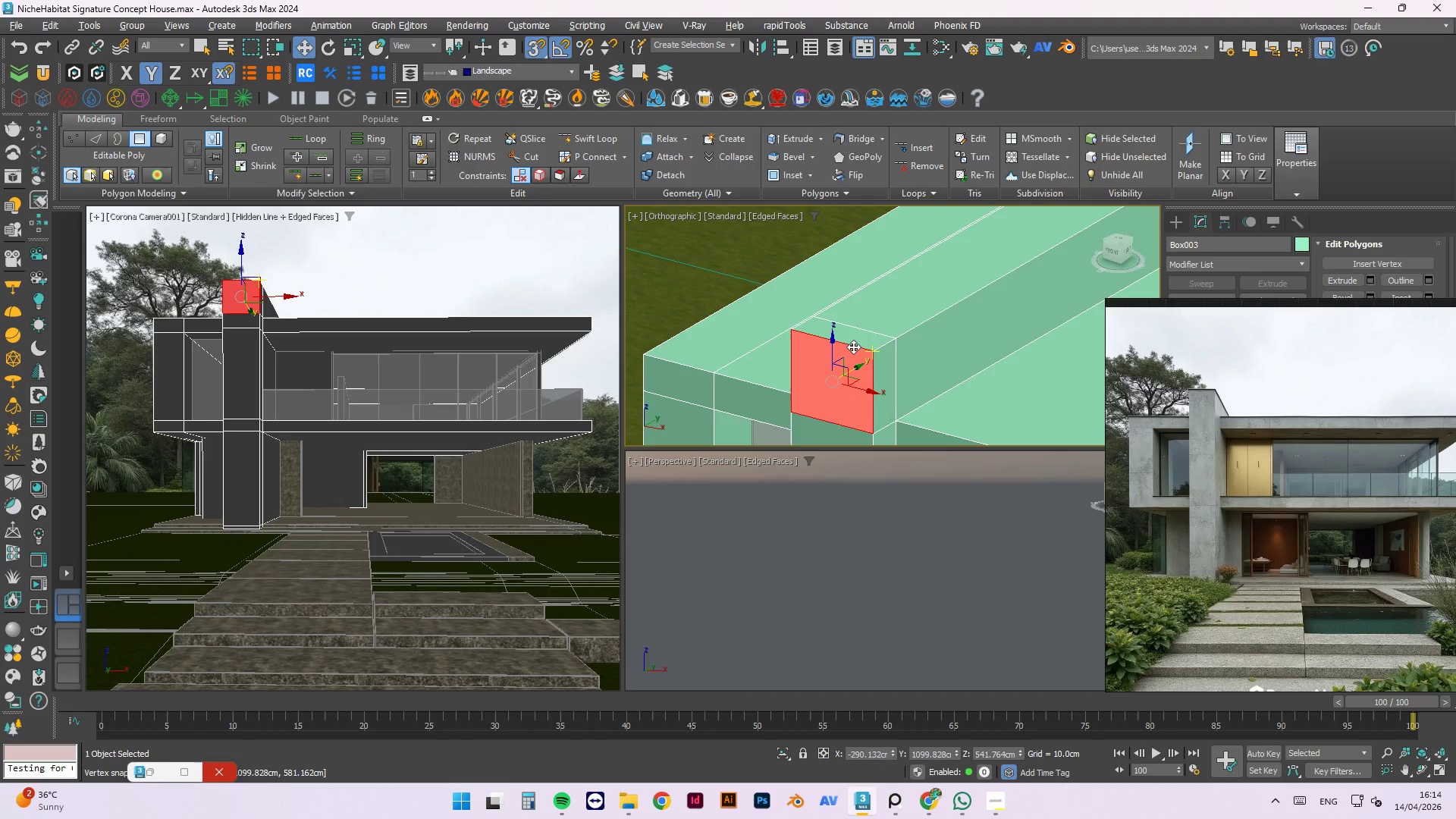 
scroll: coordinate [853, 347], scroll_direction: up, amount: 9.0
 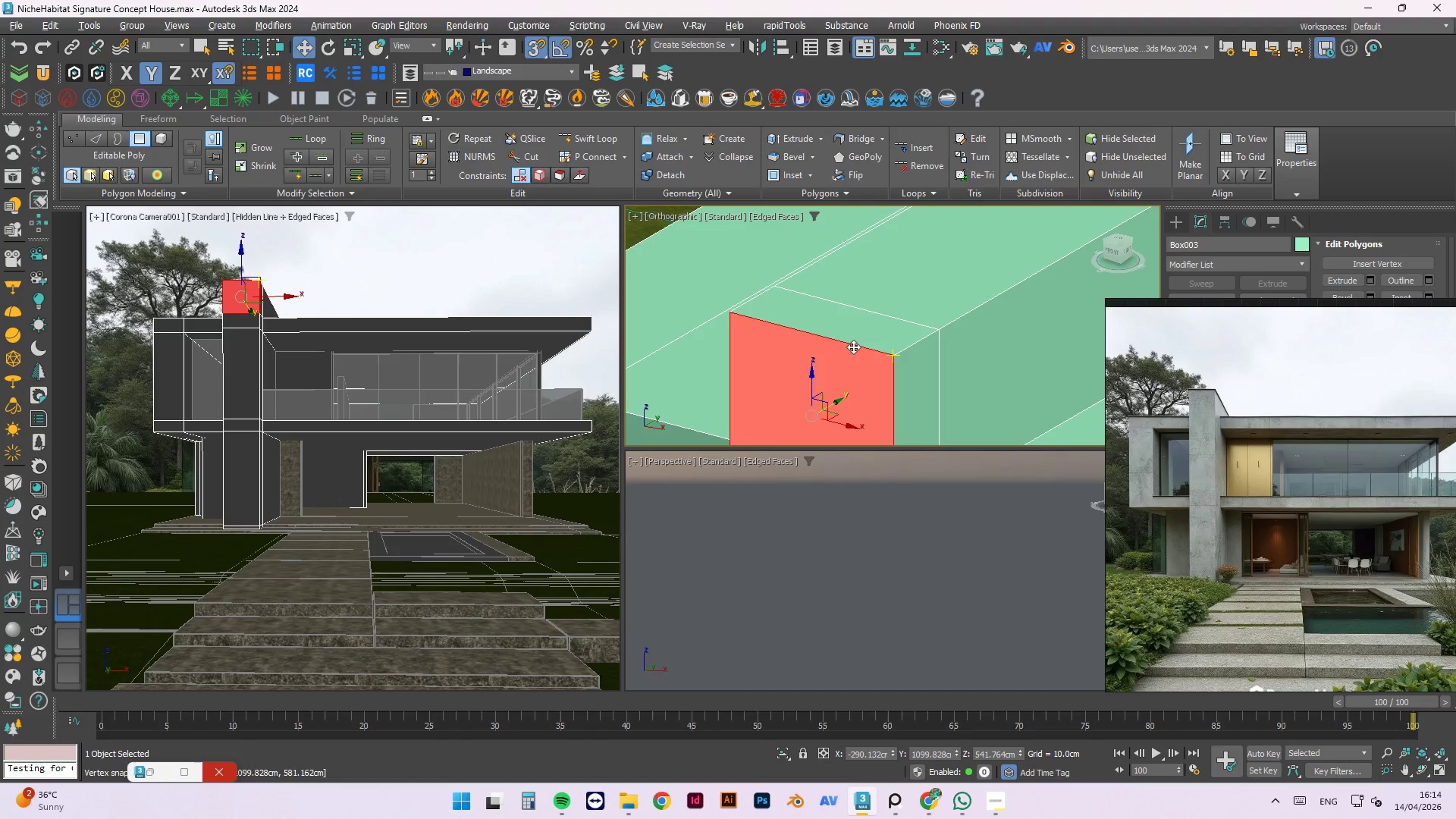 
key(Escape)
 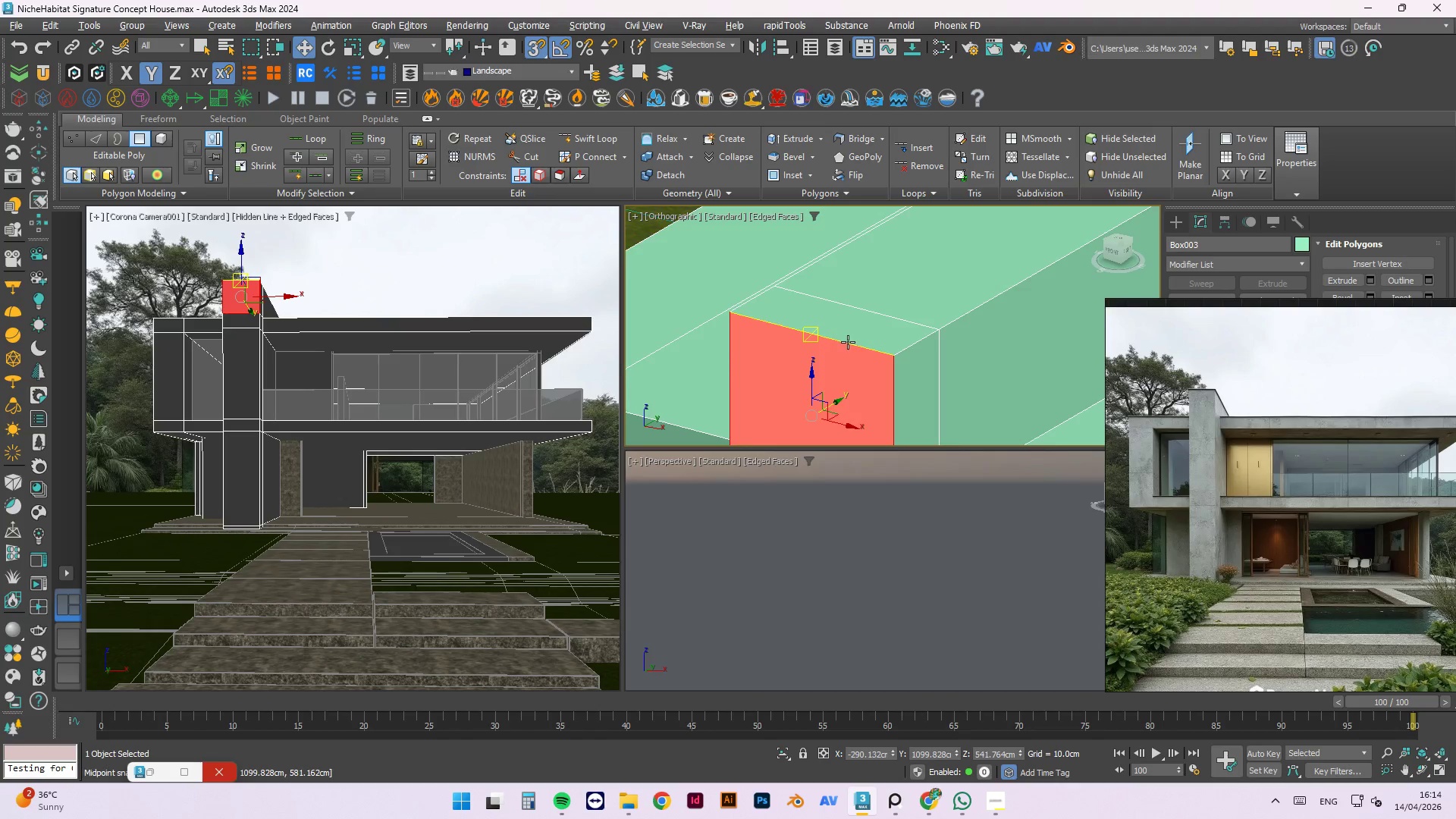 
scroll: coordinate [832, 344], scroll_direction: down, amount: 11.0
 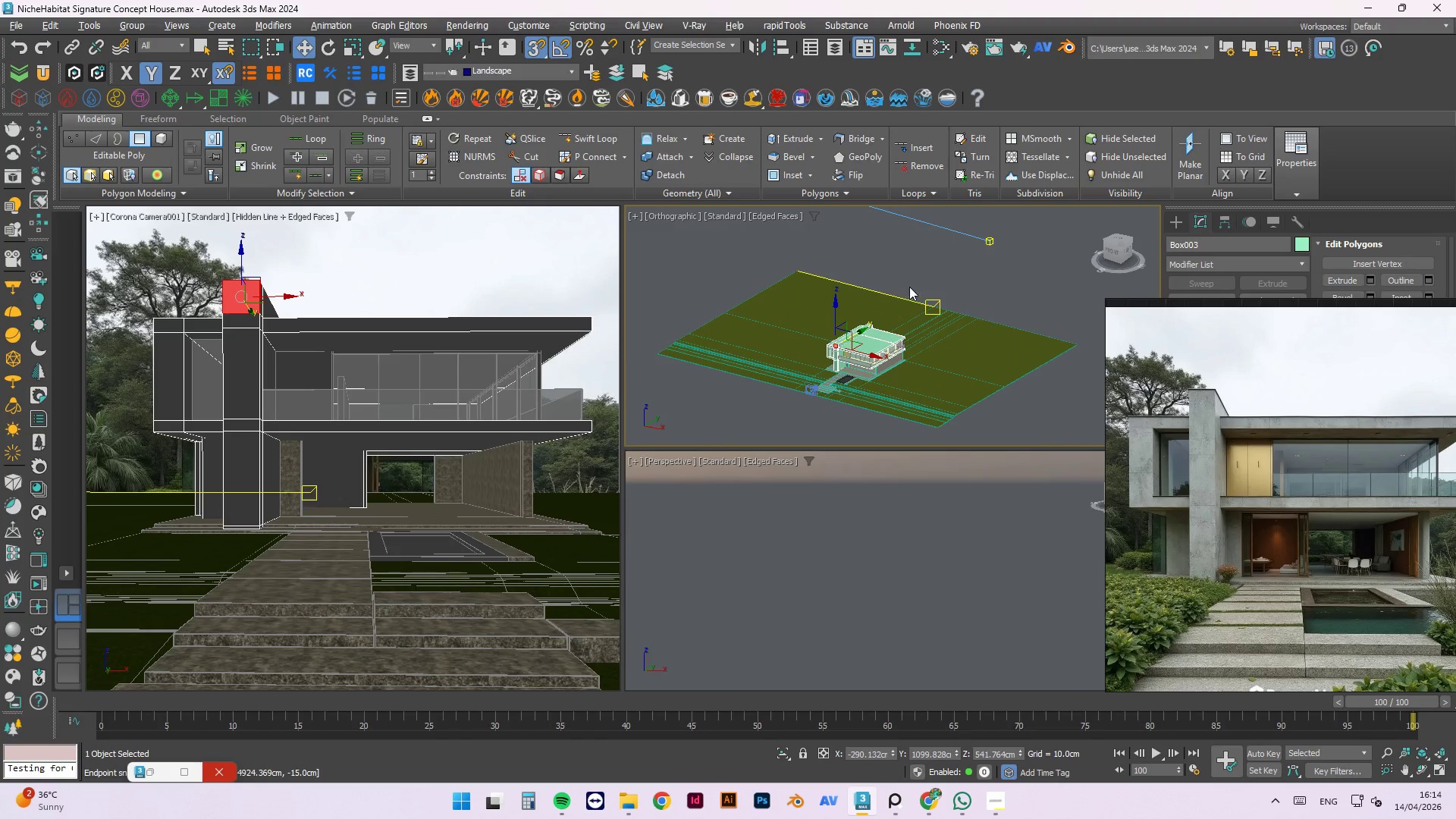 
left_click([921, 274])
 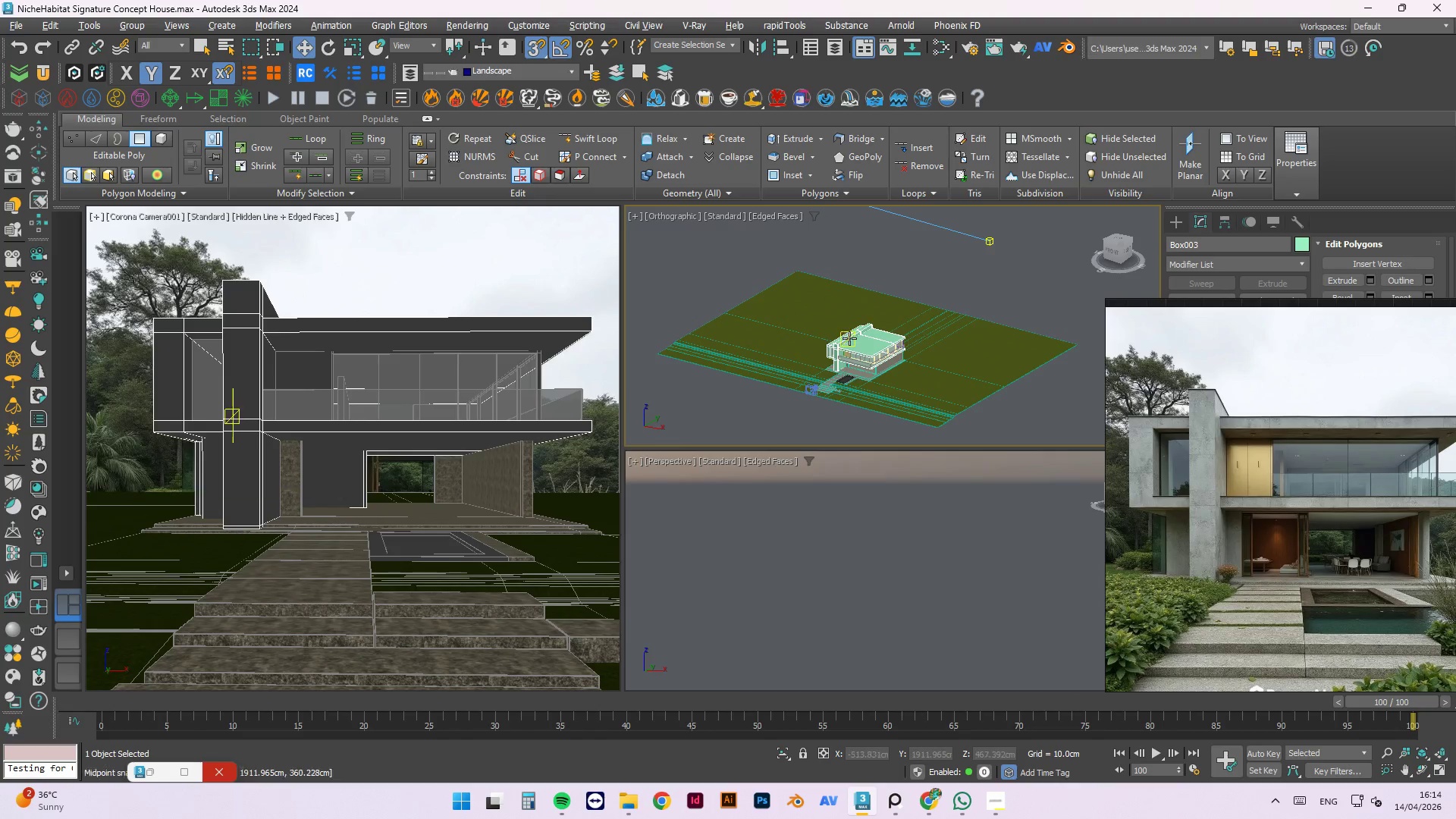 
scroll: coordinate [755, 382], scroll_direction: up, amount: 10.0
 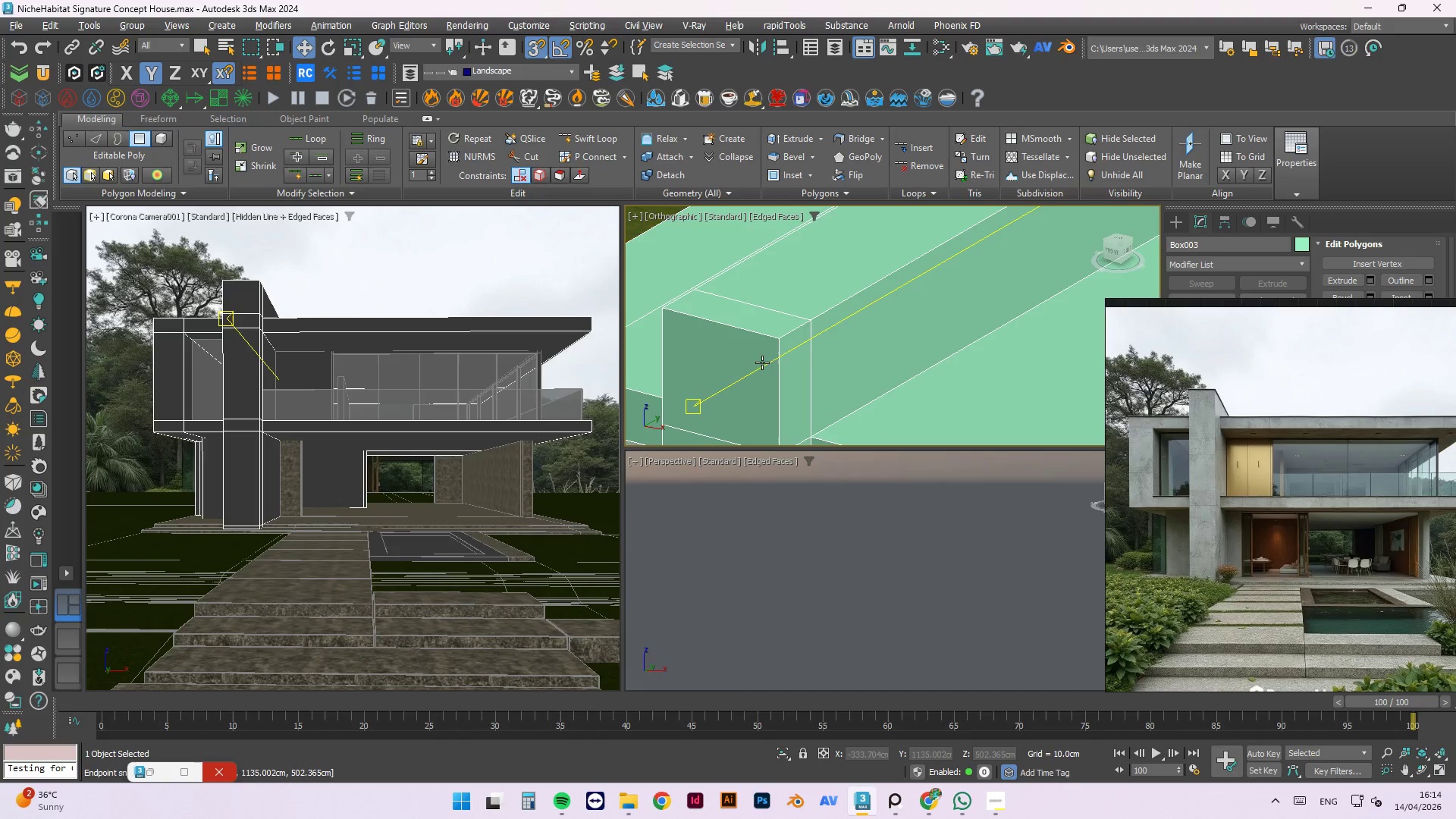 
hold_key(key=AltLeft, duration=0.69)
 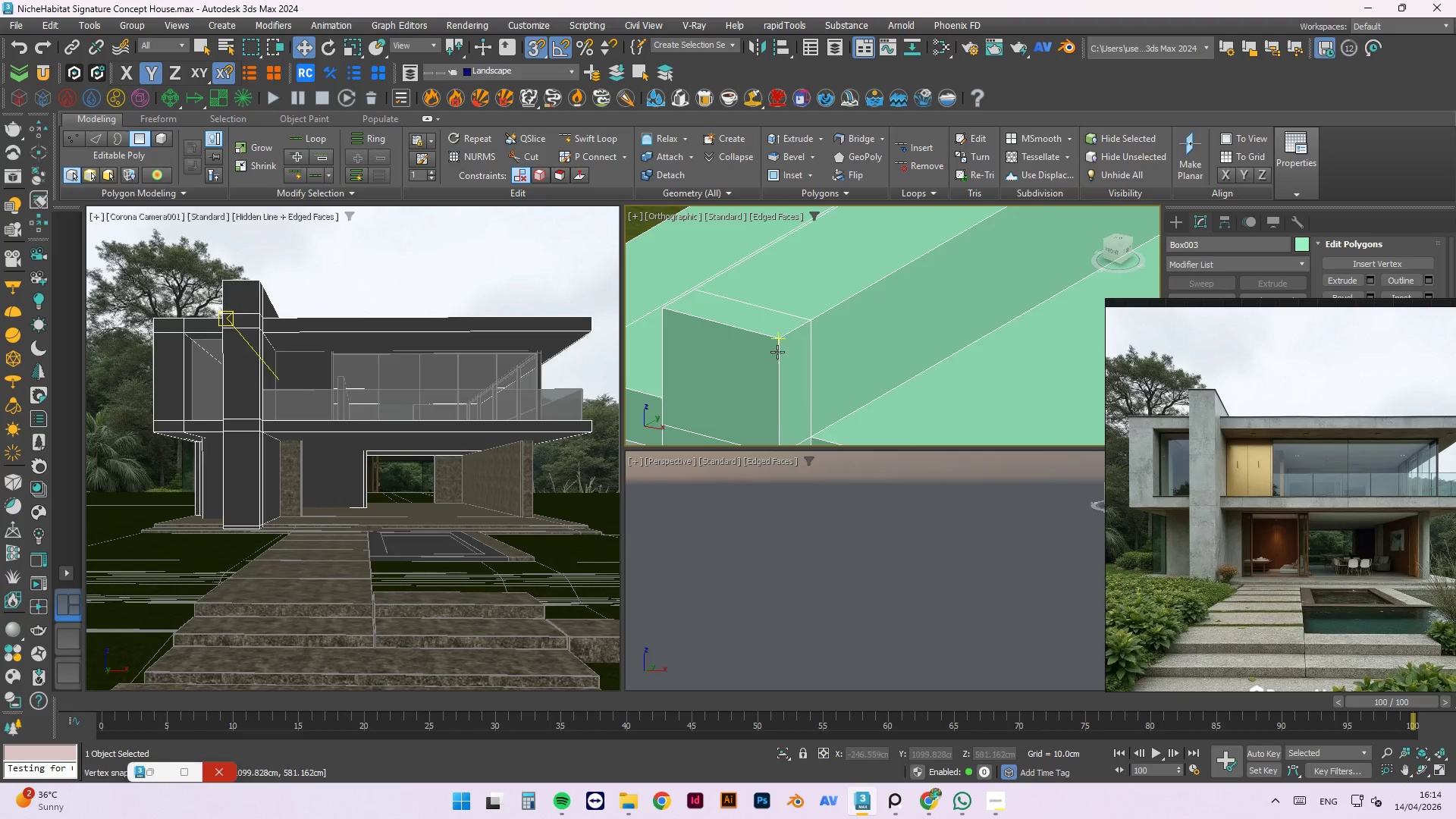 
scroll: coordinate [778, 351], scroll_direction: down, amount: 1.0
 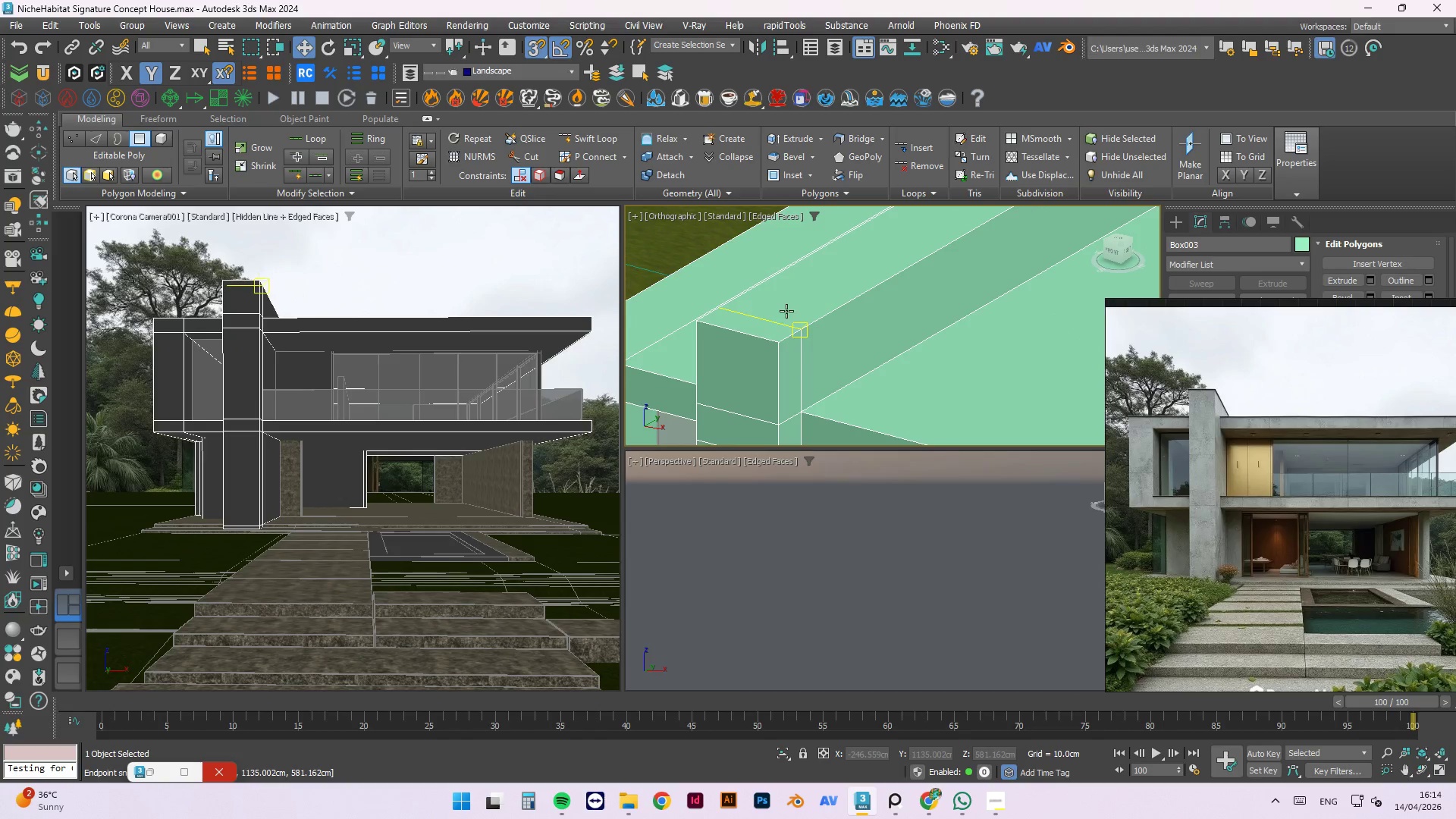 
left_click([774, 328])
 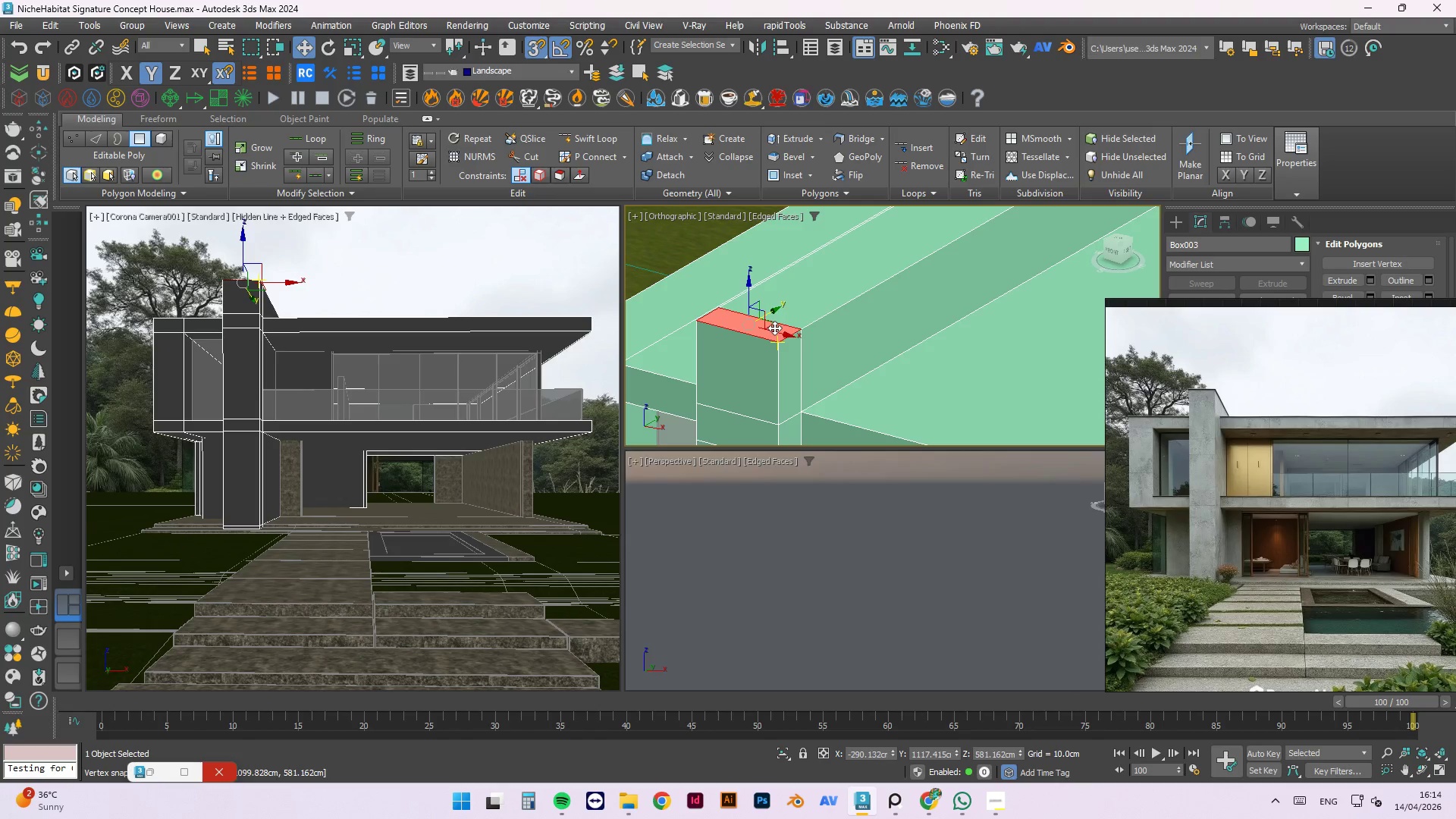 
hold_key(key=ControlLeft, duration=0.55)
left_click([804, 308])
 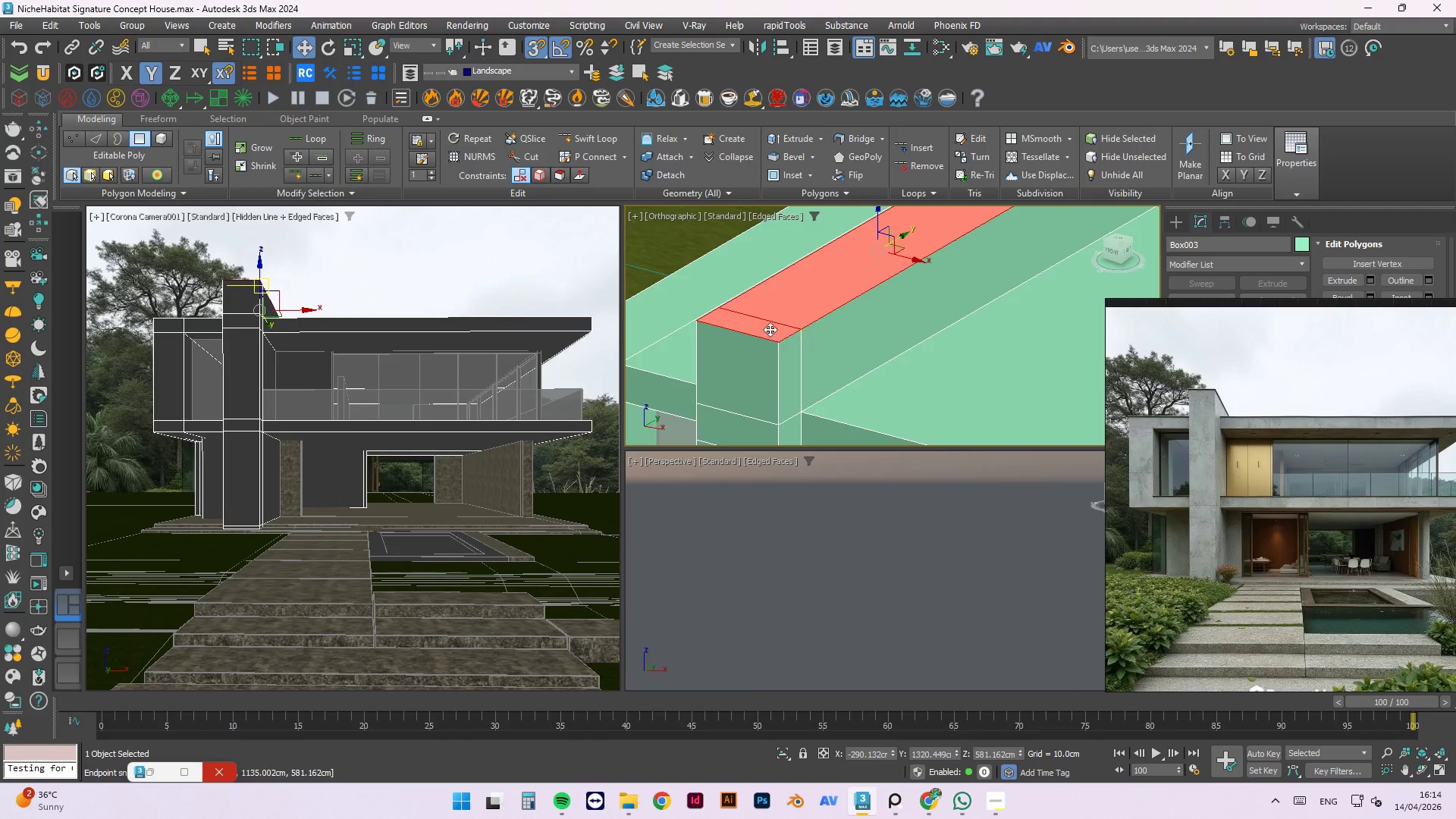 
scroll: coordinate [756, 341], scroll_direction: down, amount: 4.0
 